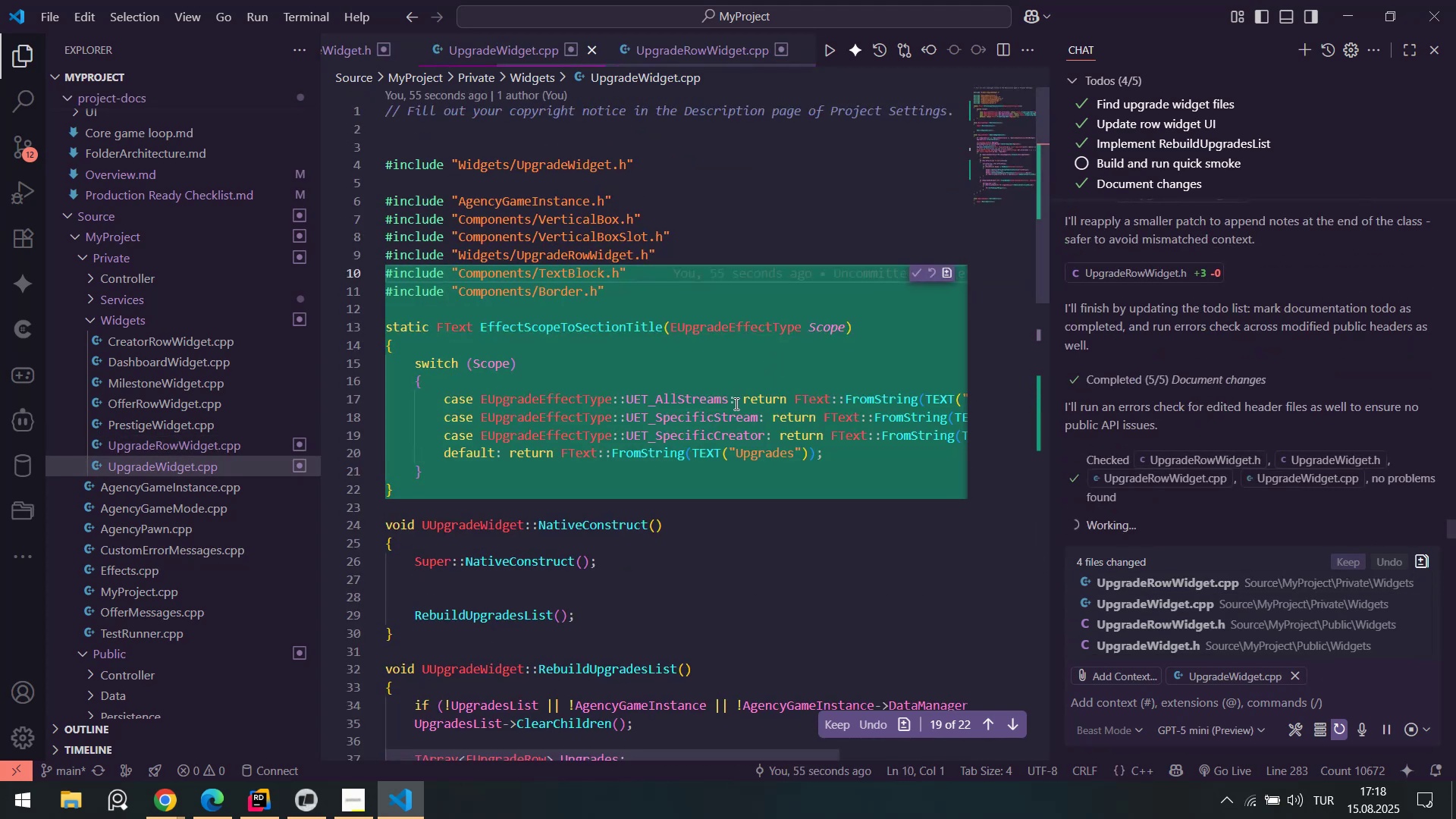 
scroll: coordinate [706, 387], scroll_direction: down, amount: 7.0
 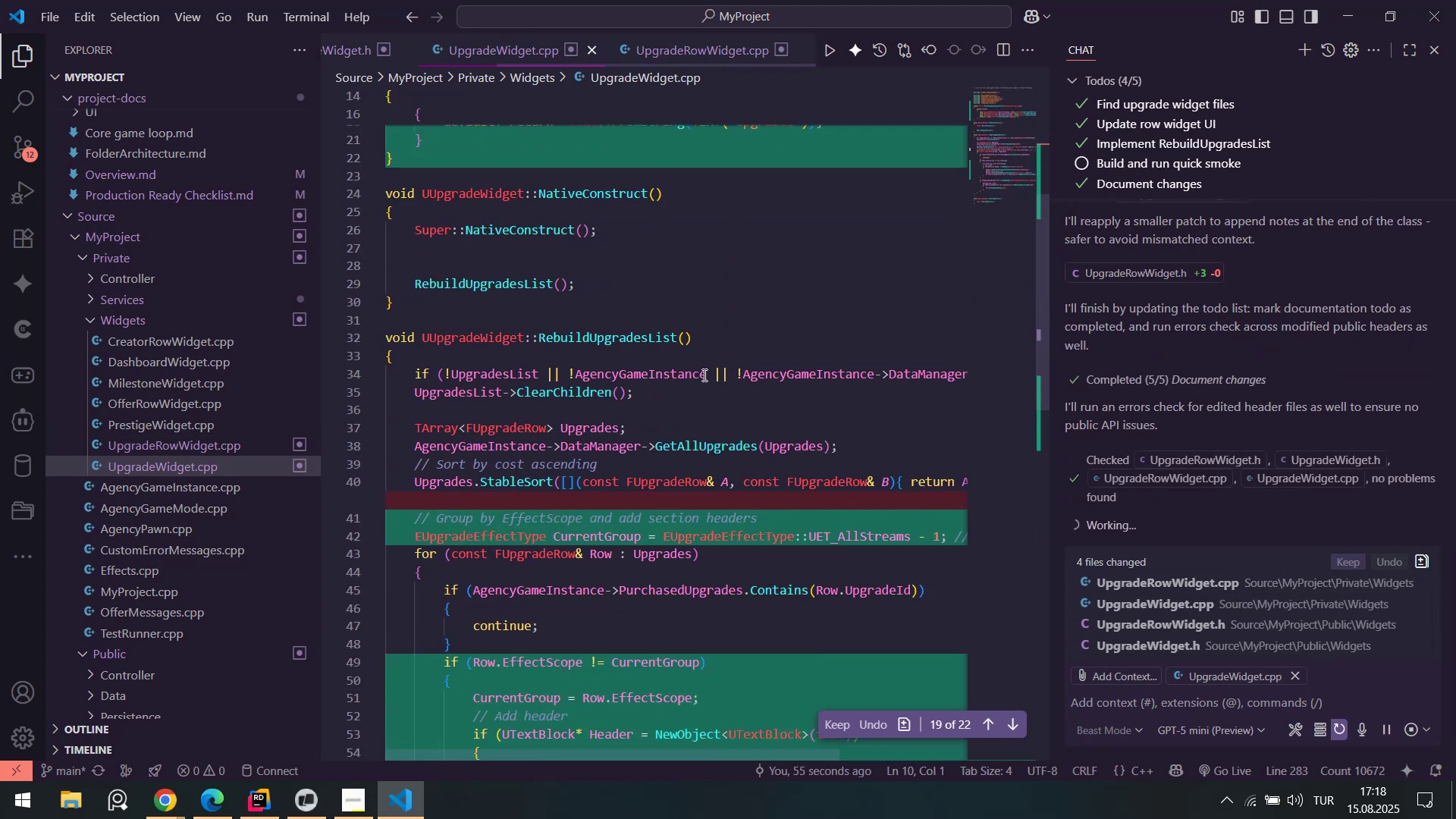 
scroll: coordinate [725, 410], scroll_direction: up, amount: 4.0
 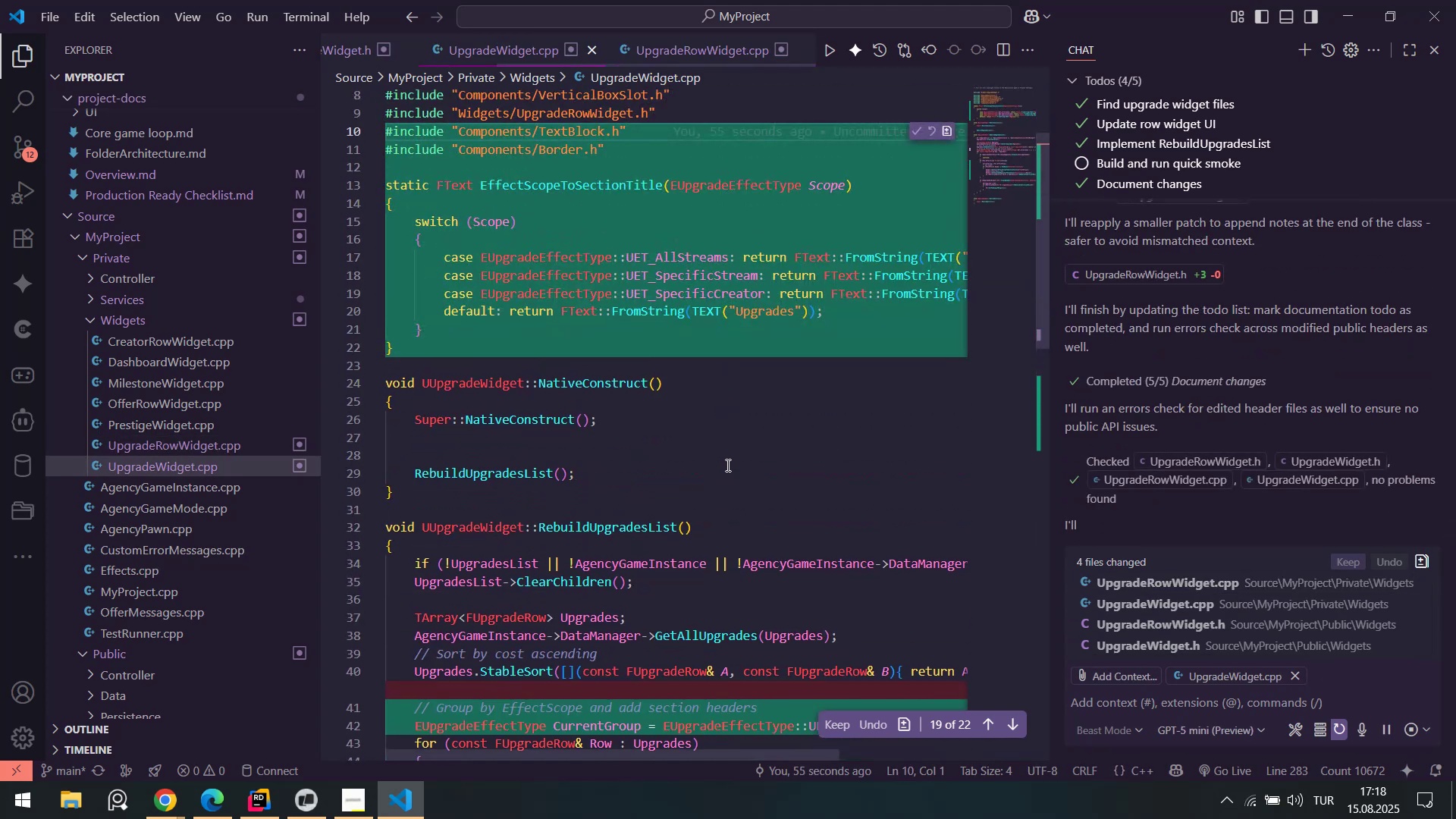 
scroll: coordinate [711, 376], scroll_direction: down, amount: 13.0
 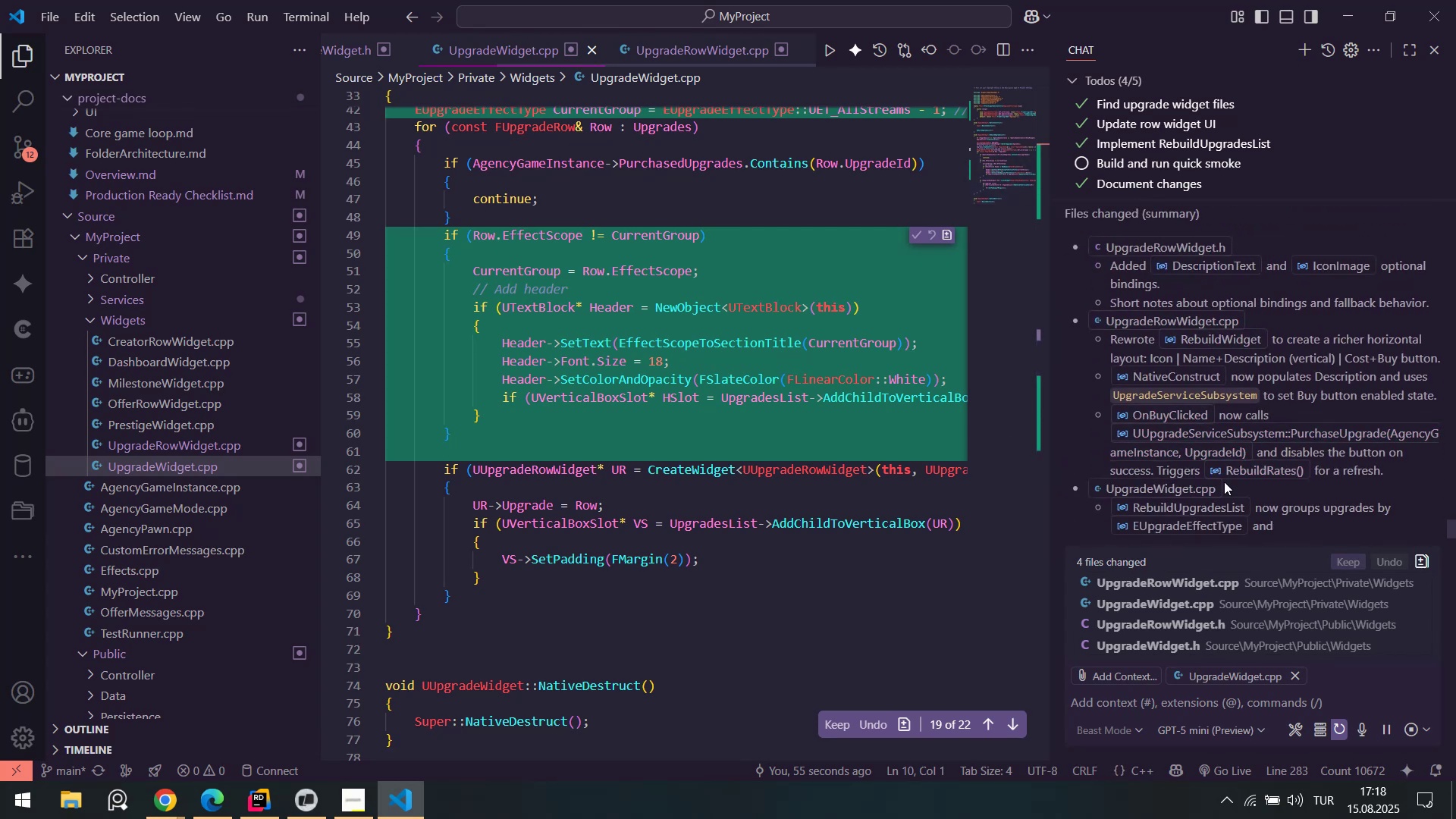 
wait(12.38)
 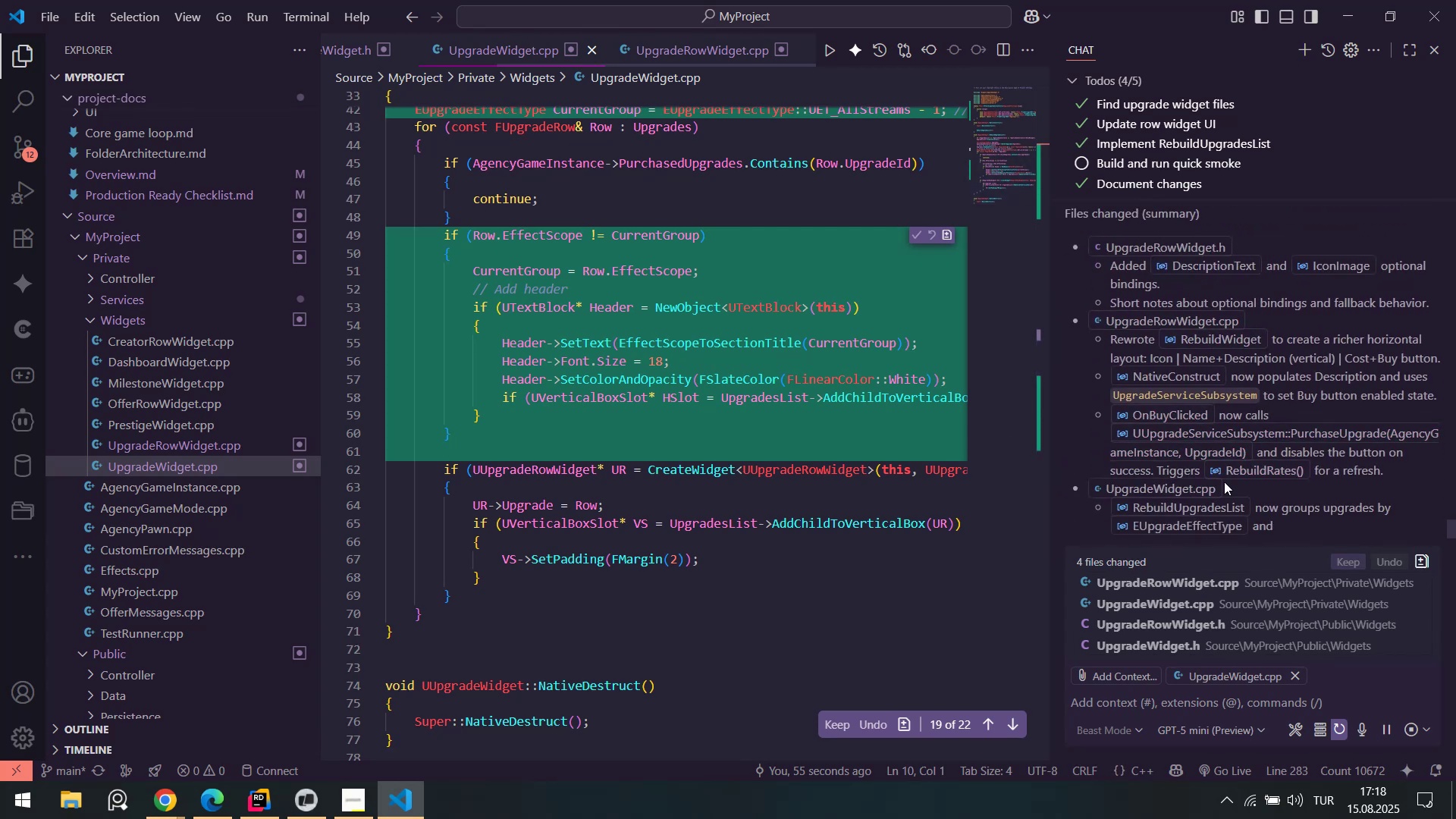 
left_click([302, 797])
 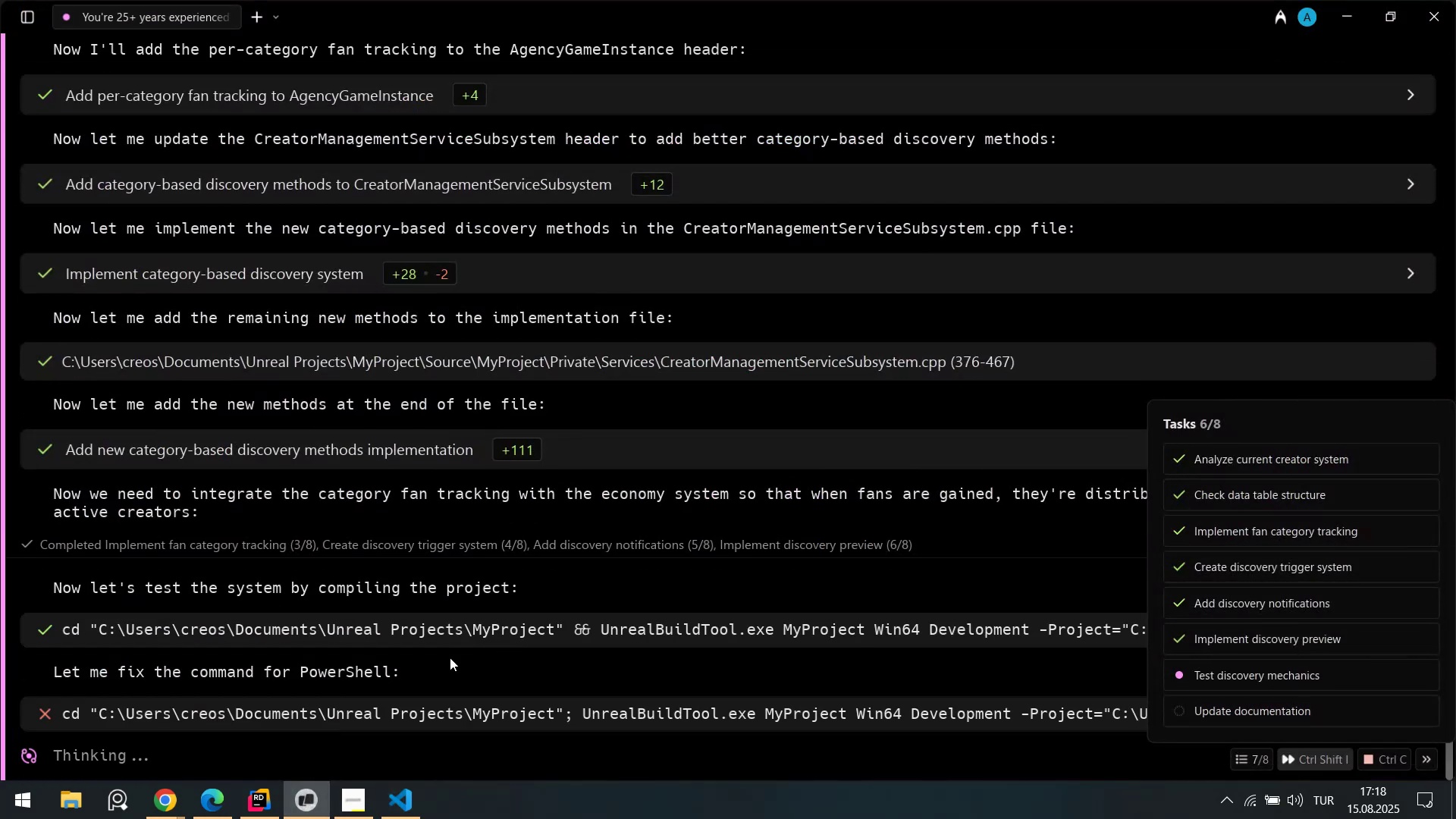 
left_click([438, 665])
 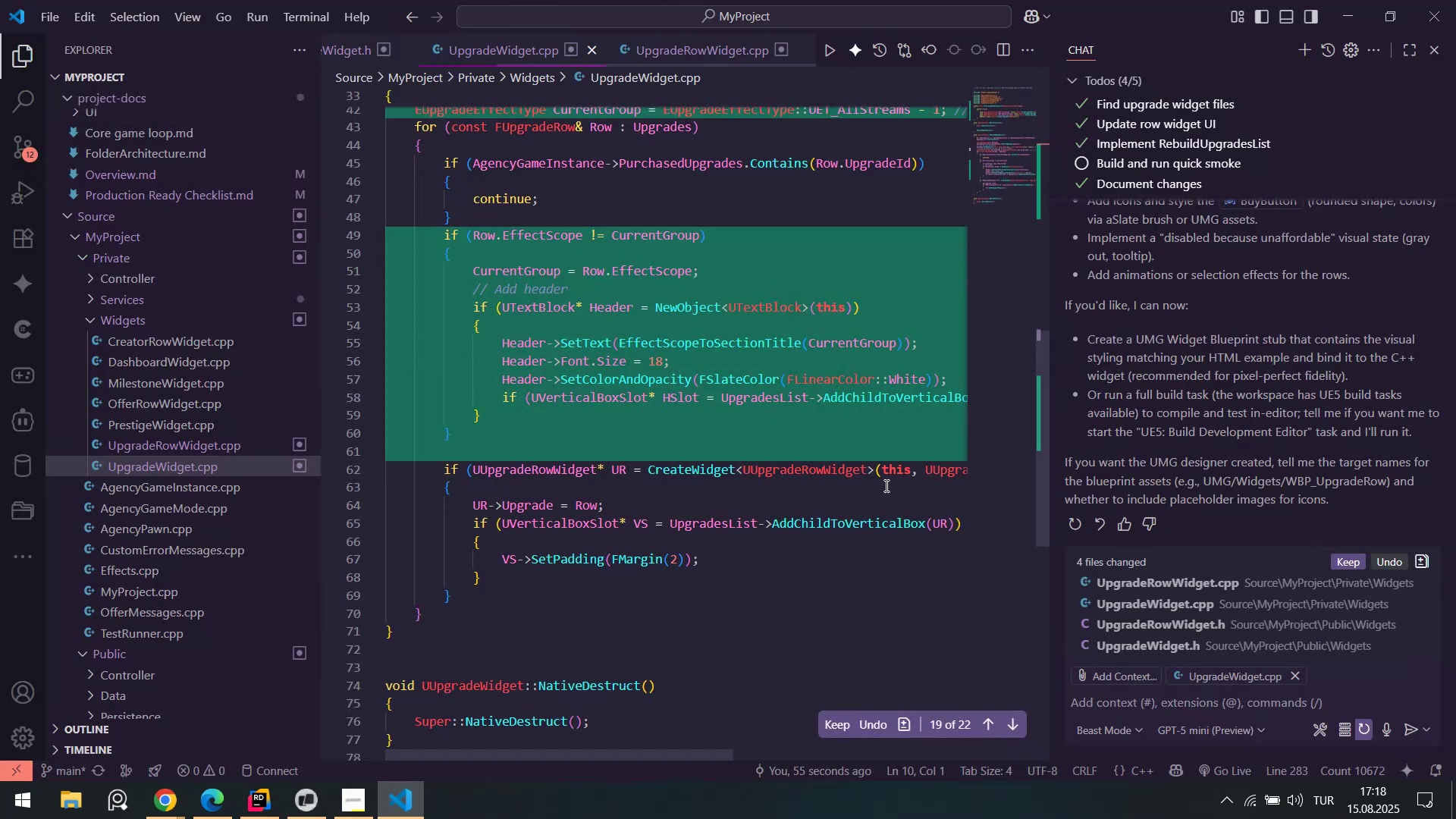 
wait(6.88)
 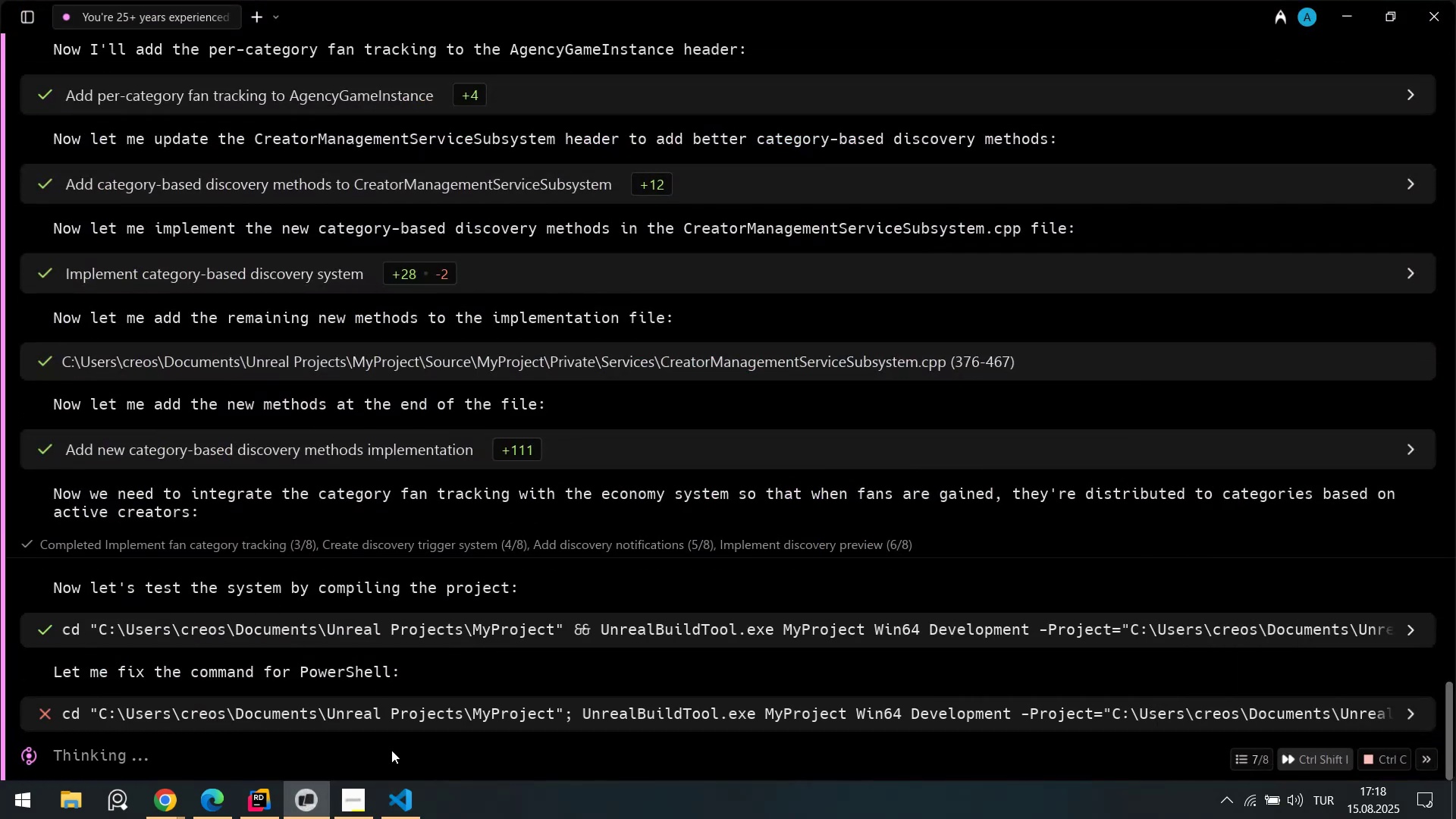 
left_click([1357, 561])
 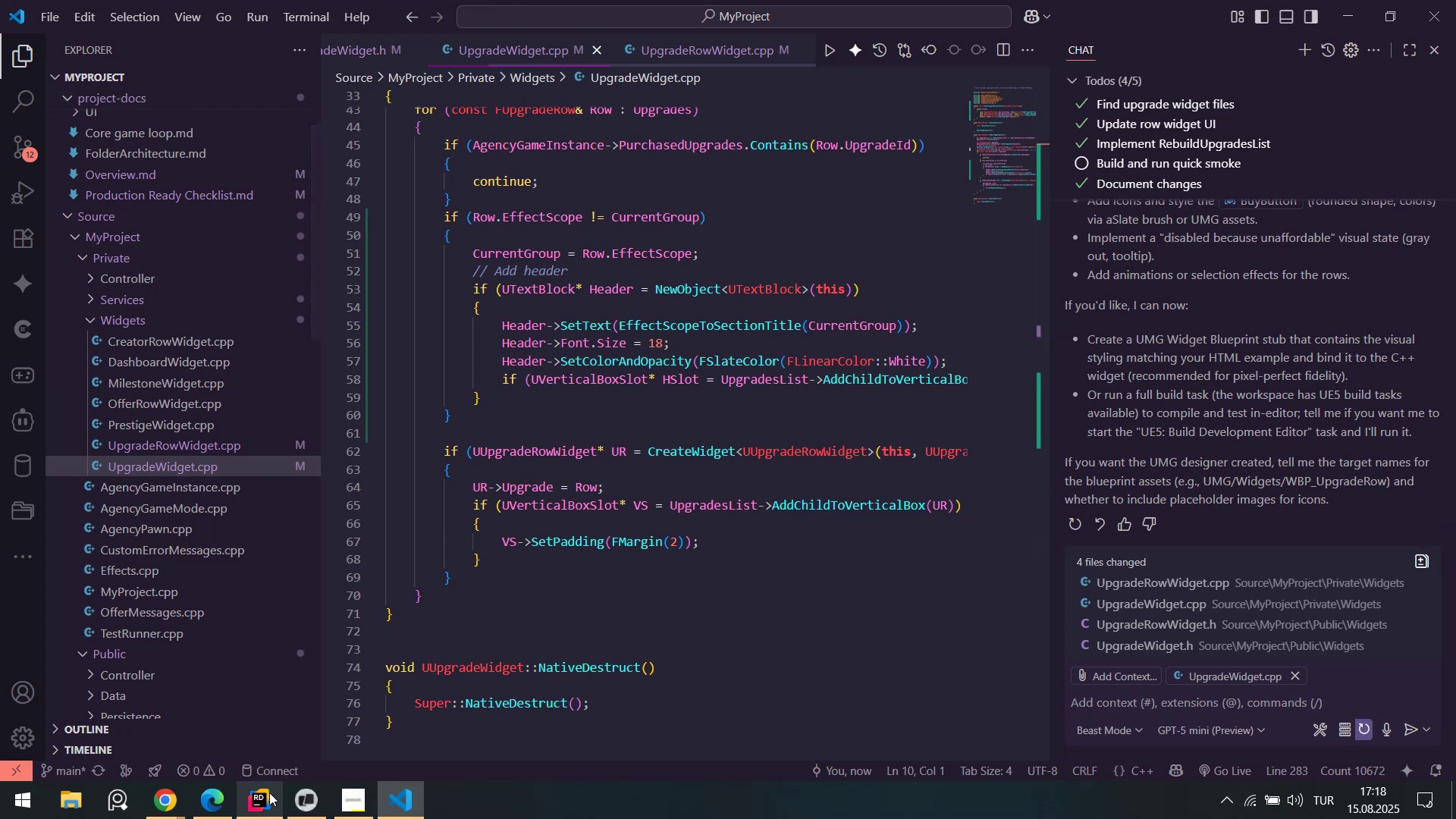 
left_click([318, 798])
 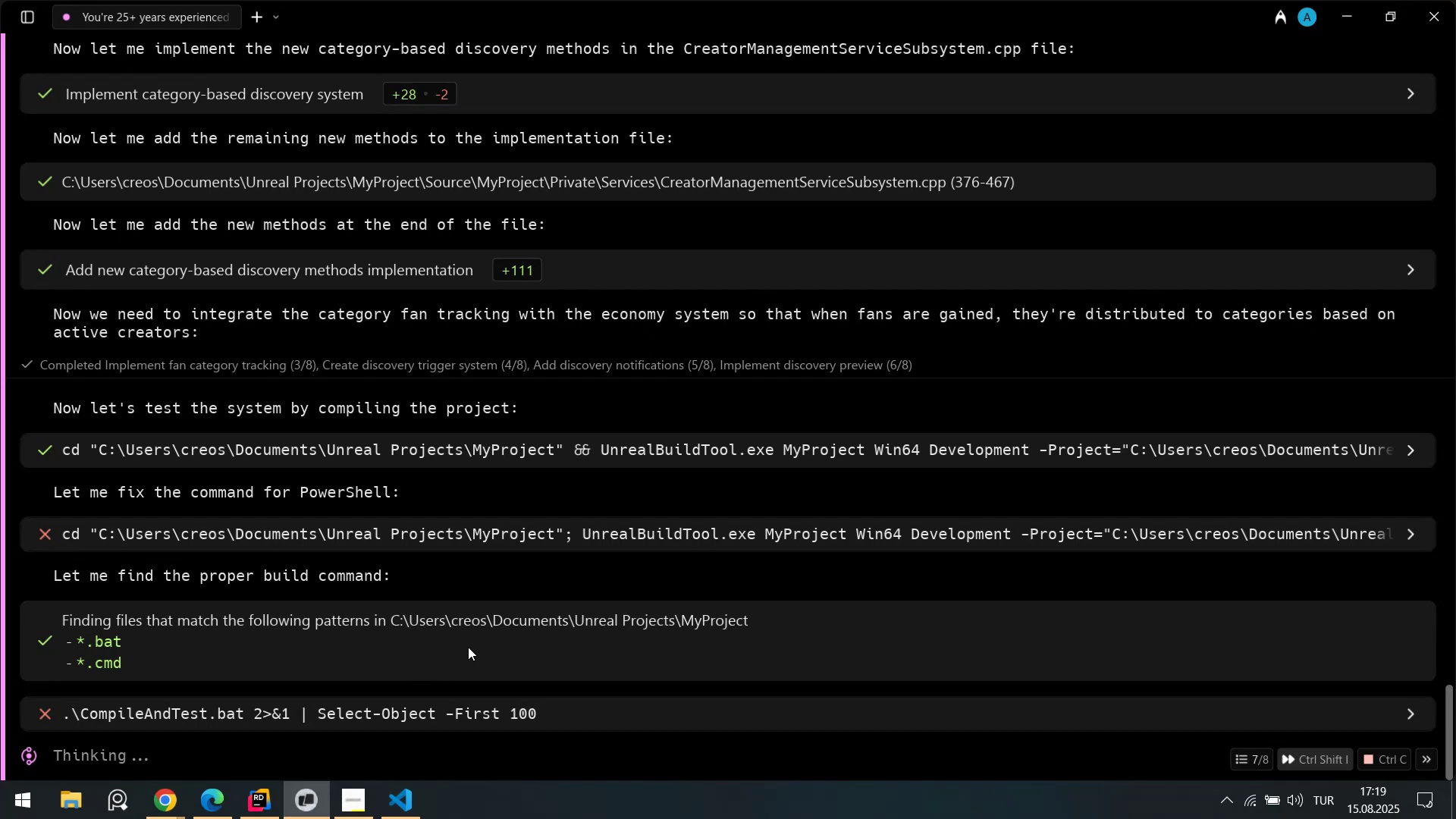 
wait(67.6)
 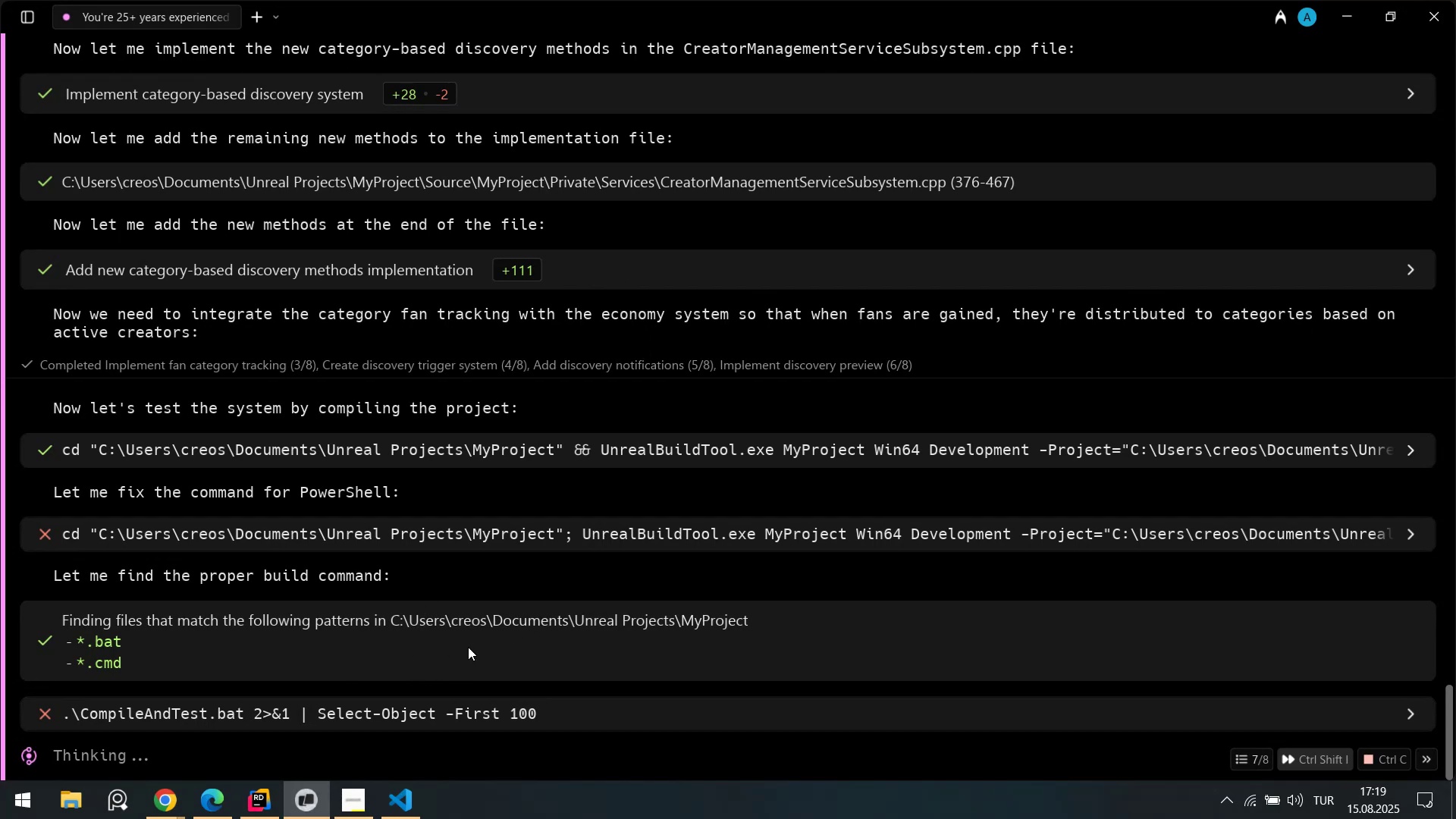 
left_click([384, 796])
 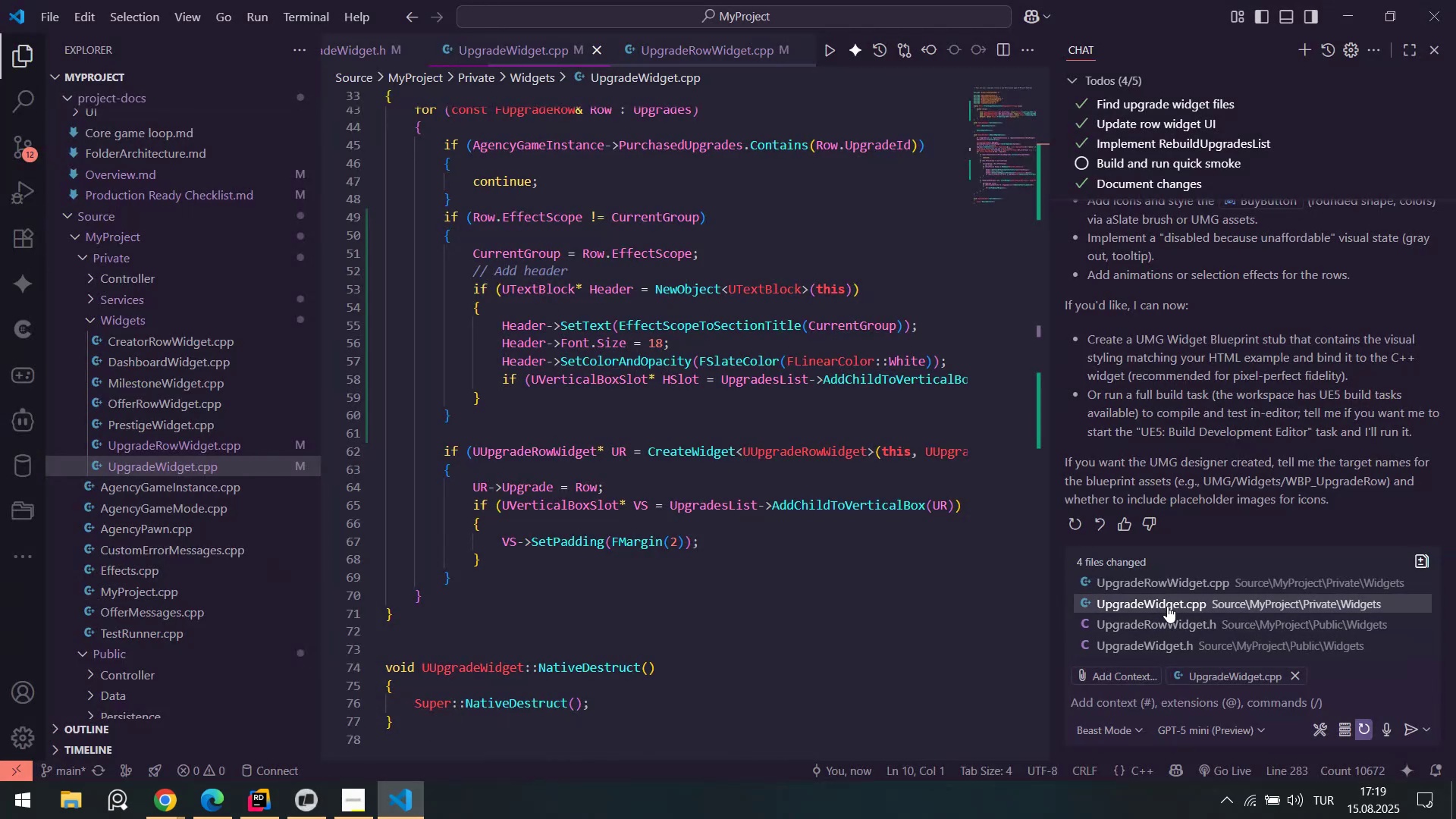 
double_click([758, 549])
 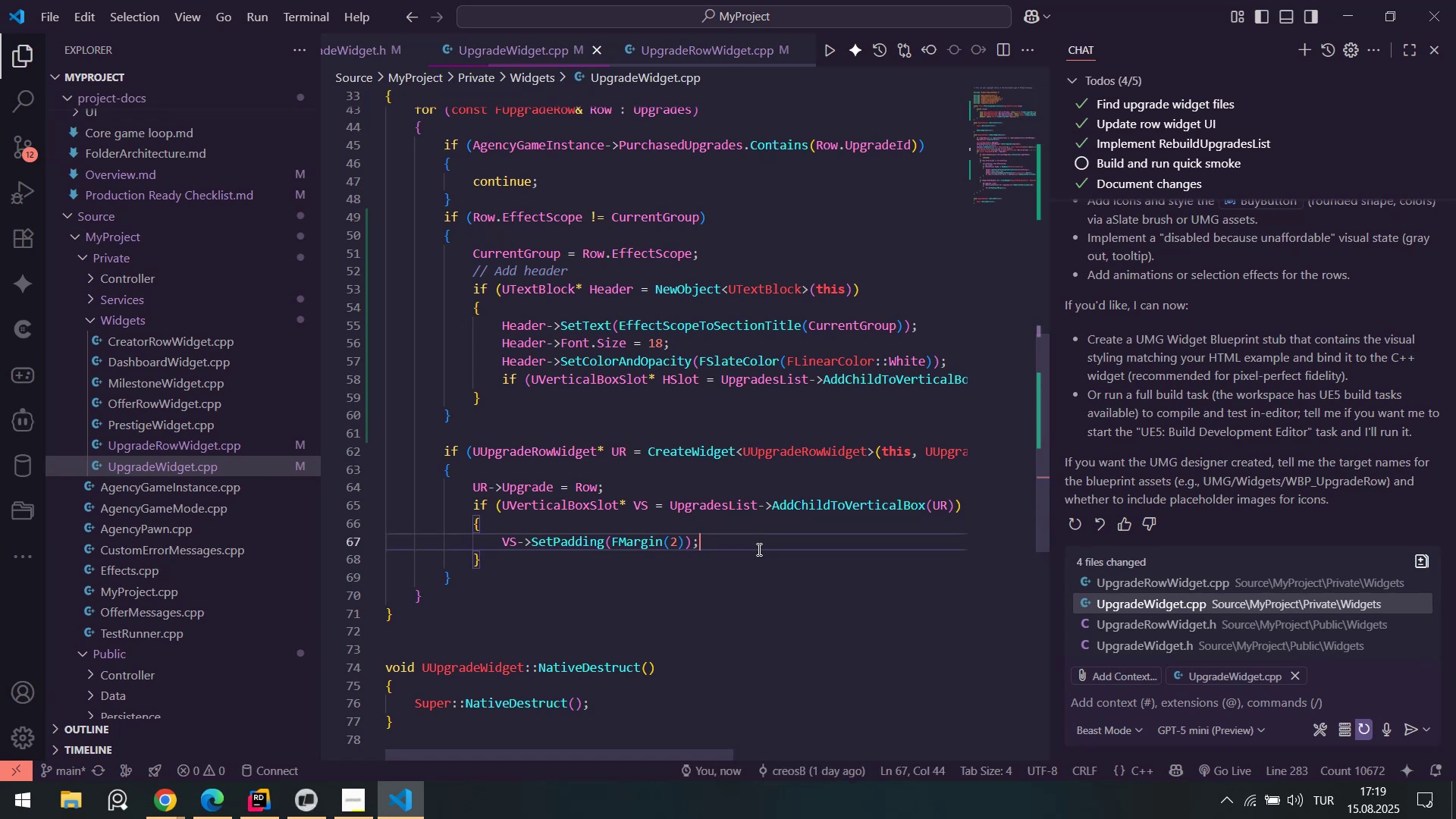 
key(Control+ControlLeft)
 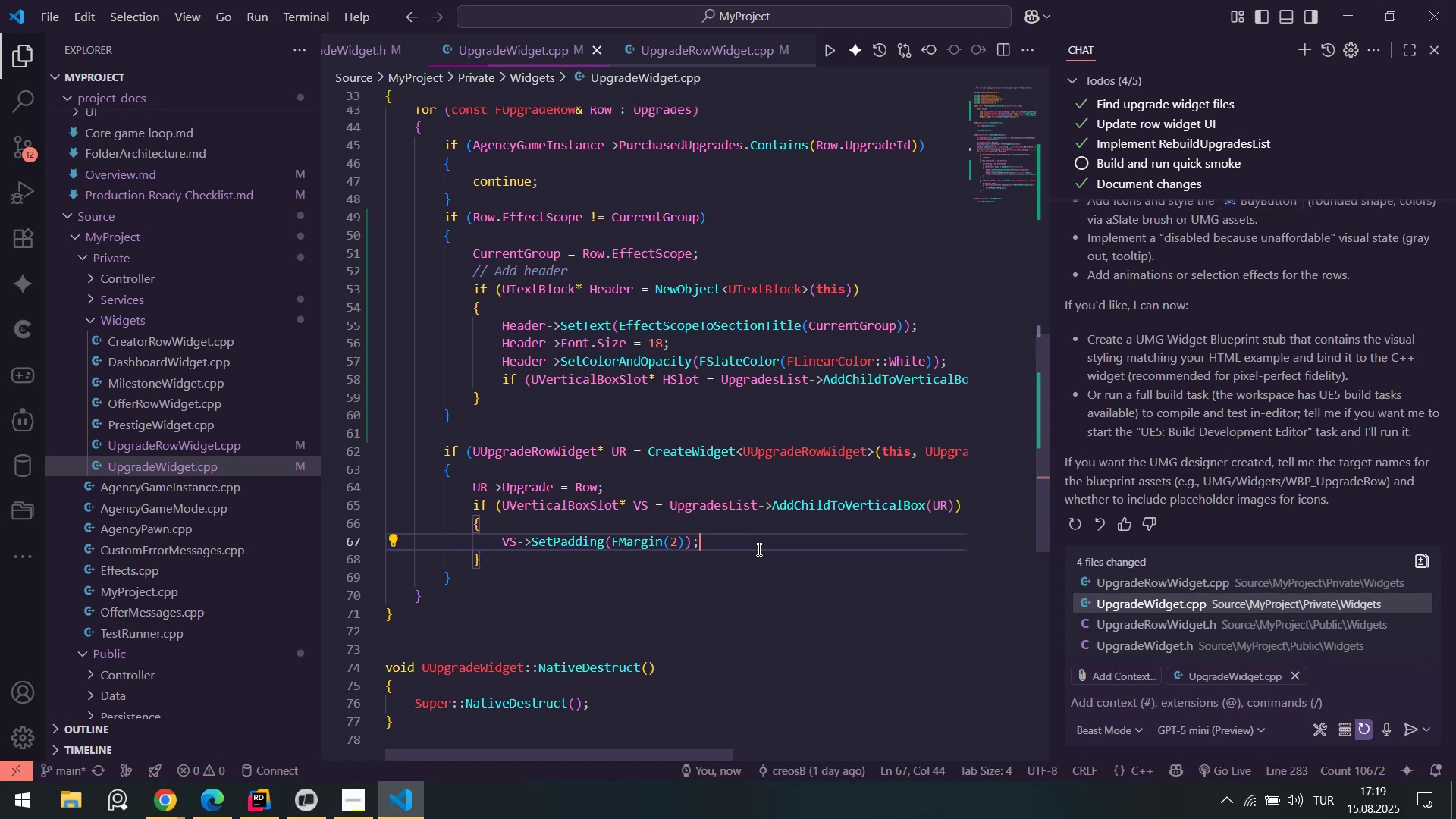 
key(Control+F)
 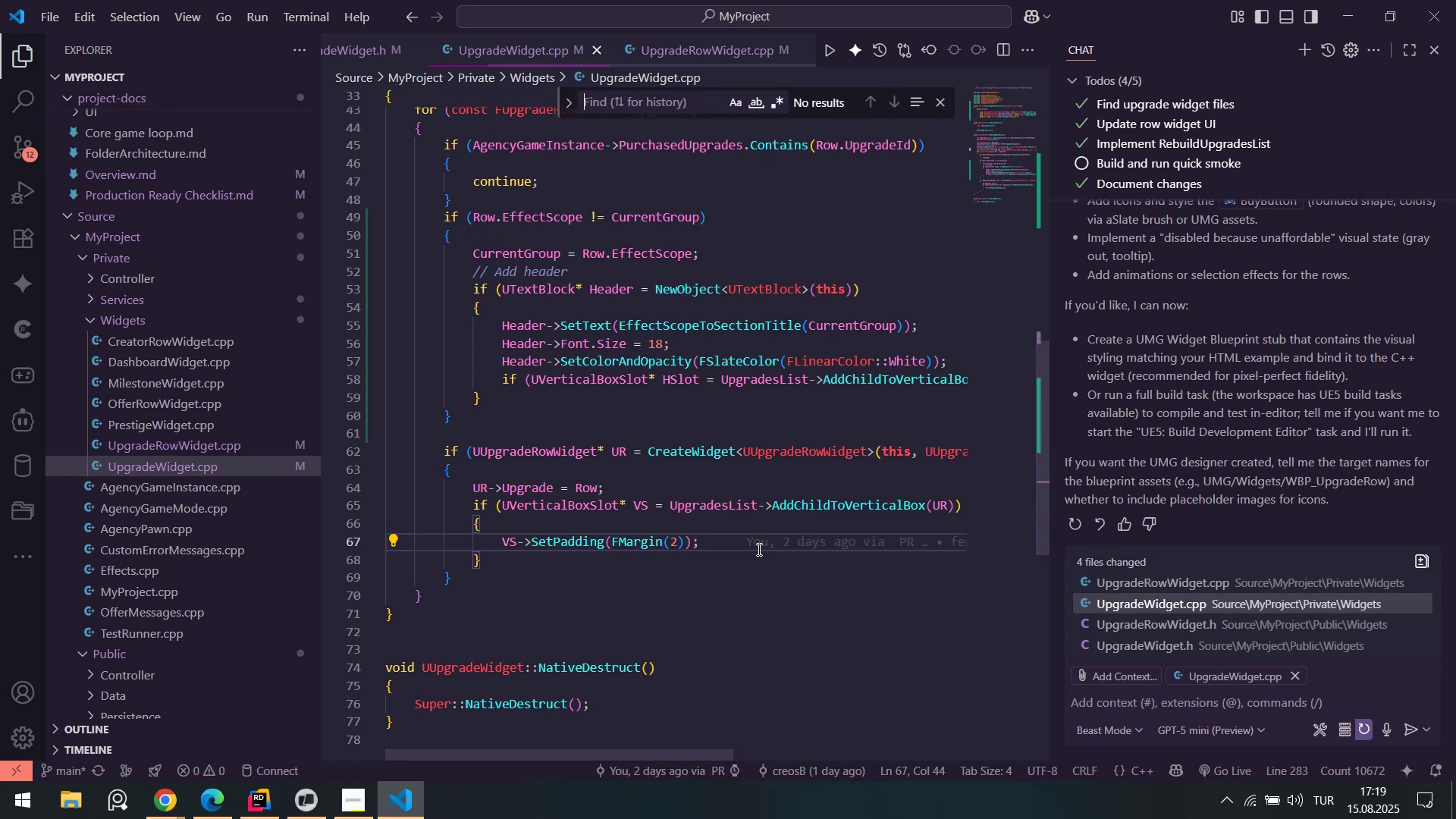 
type(font[F3])
 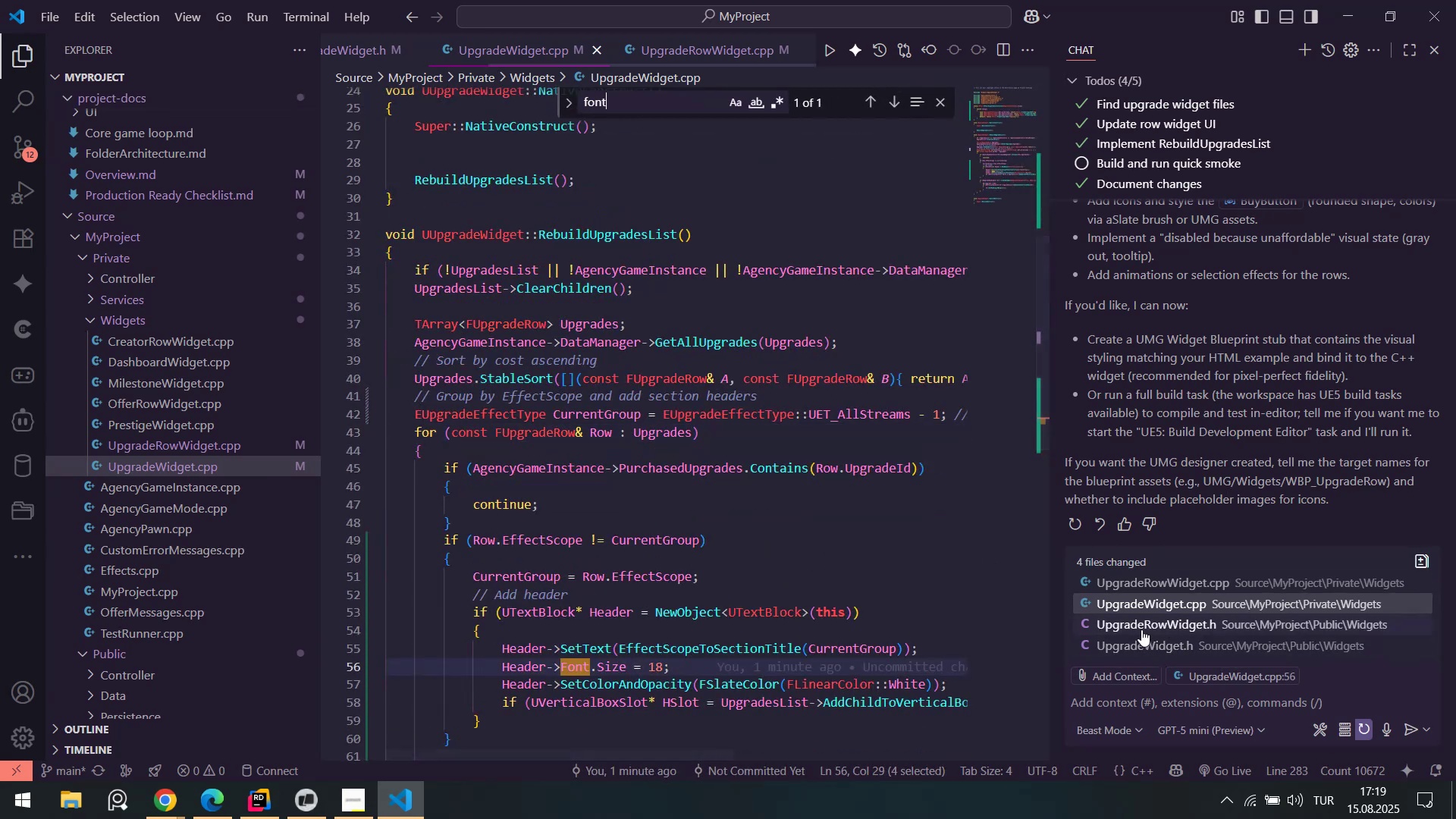 
left_click([1143, 626])
 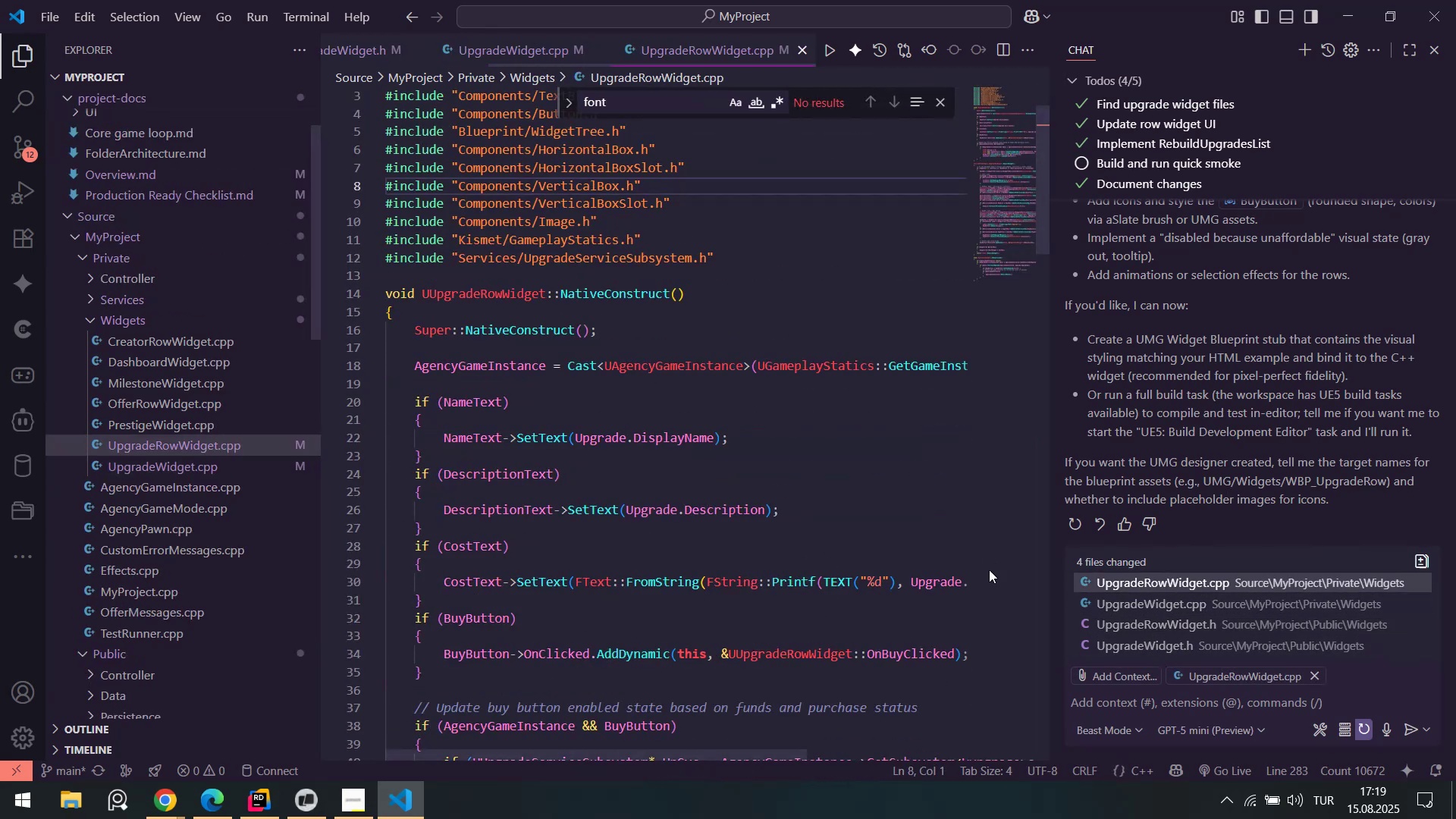 
double_click([718, 532])
 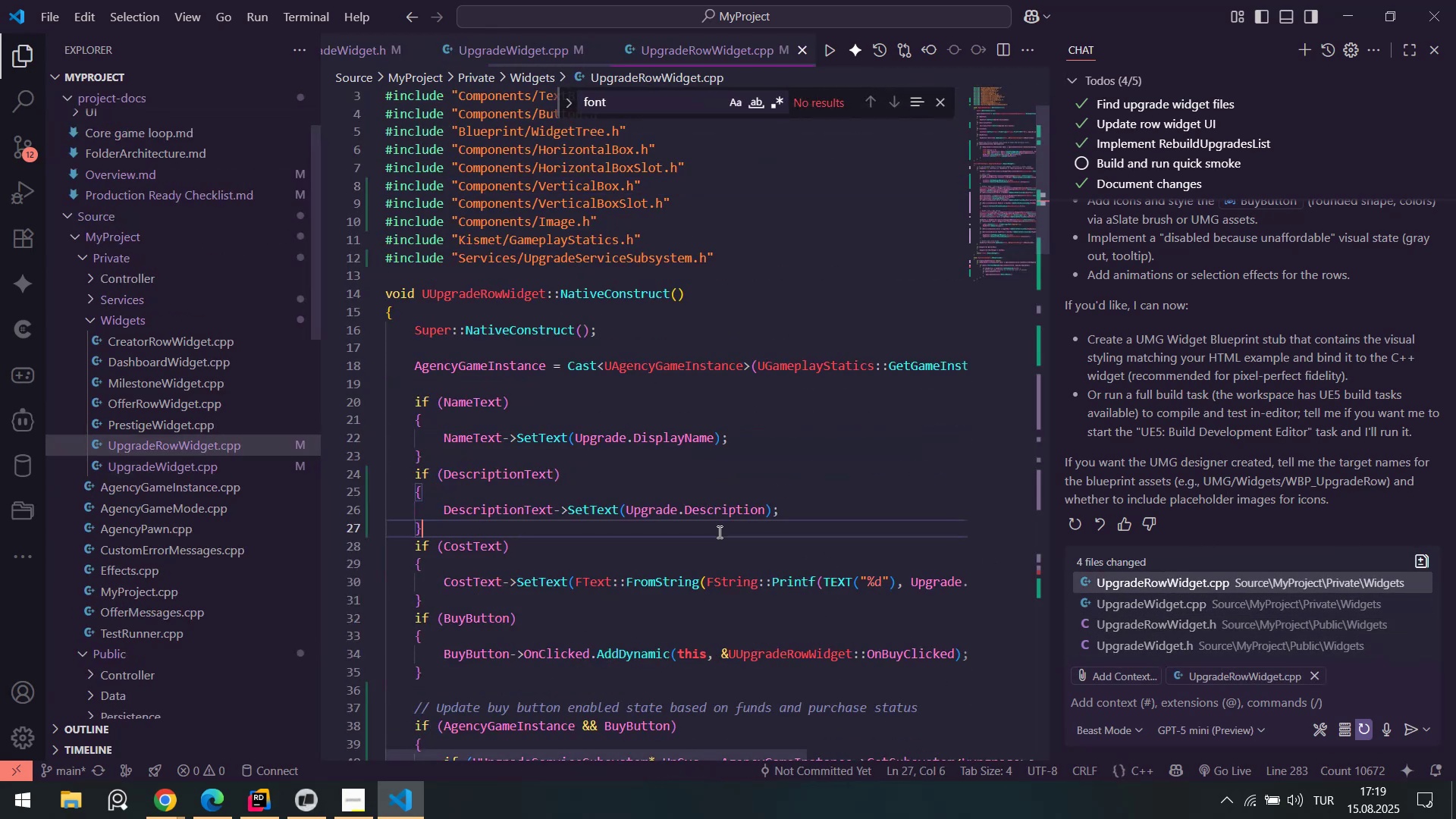 
key(F3)
 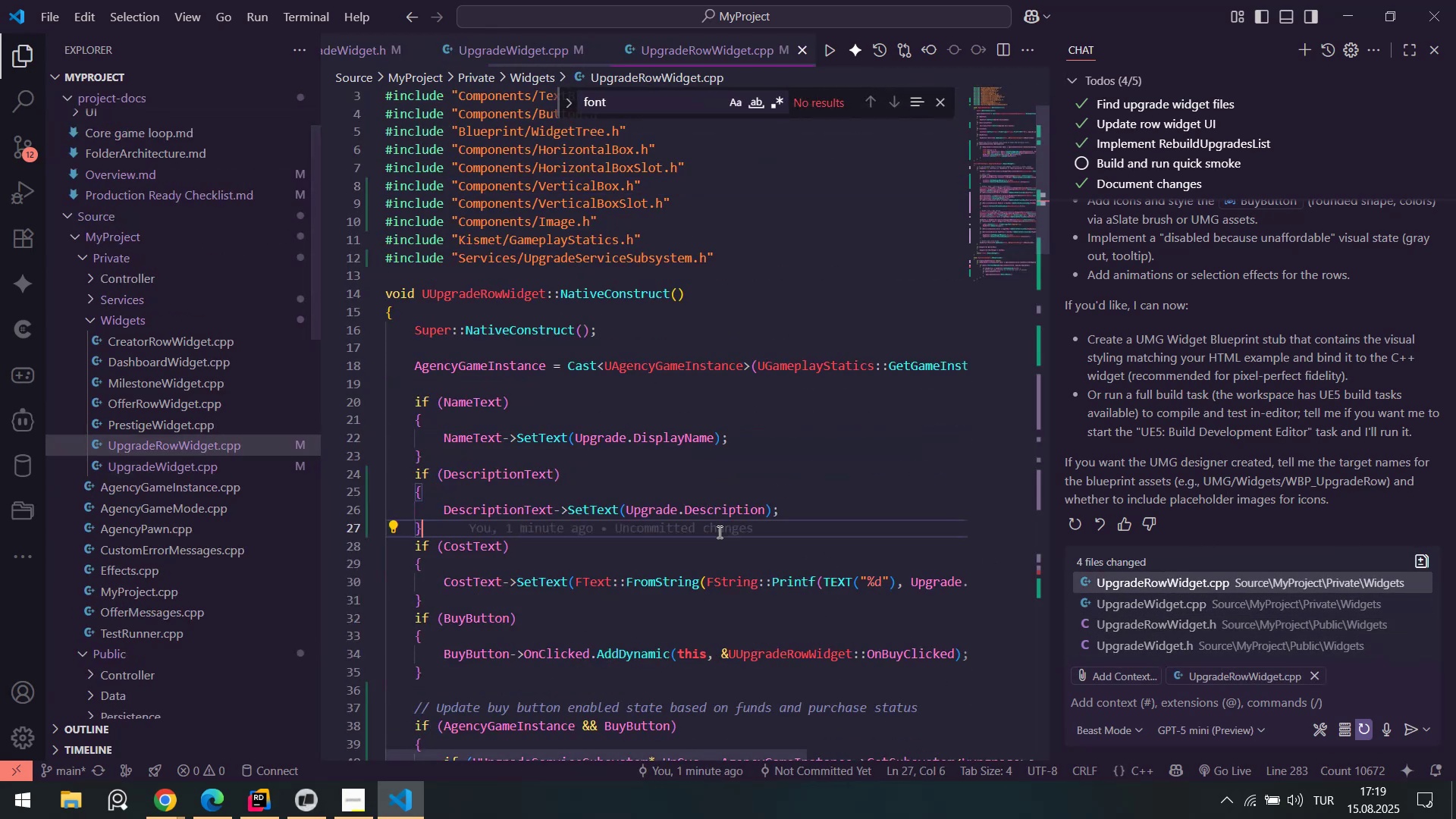 
key(F3)
 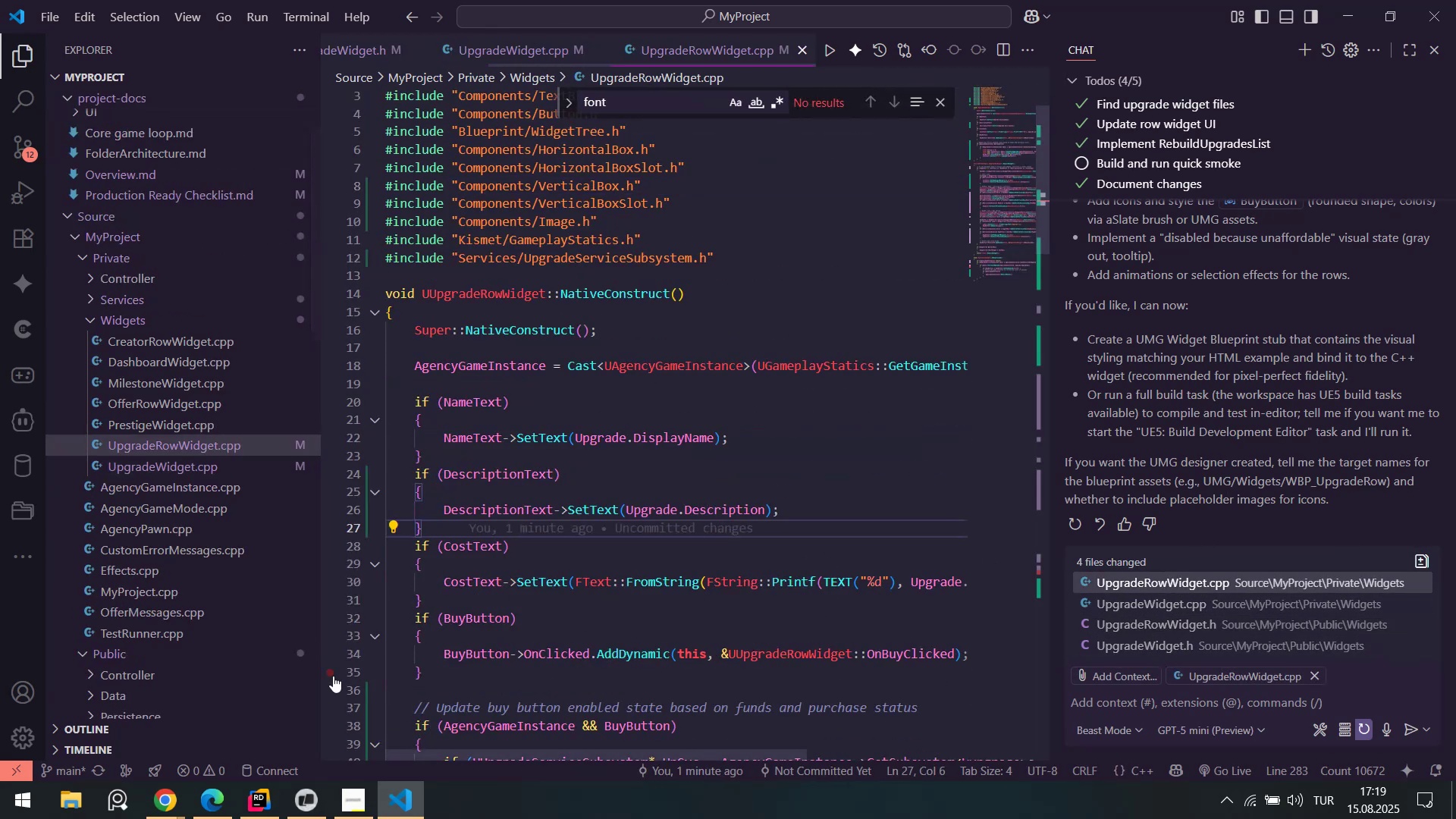 
key(Escape)
 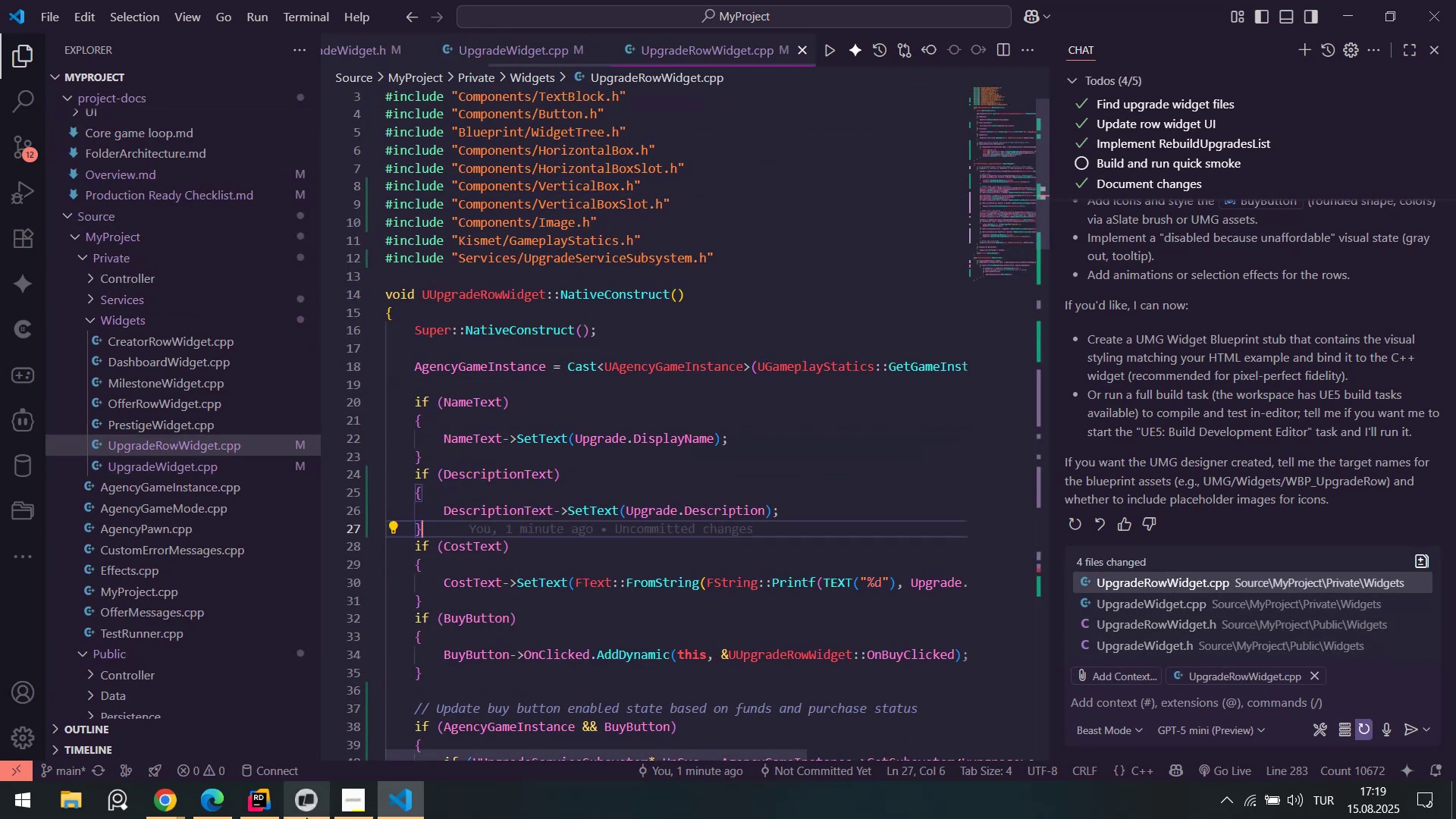 
left_click([306, 817])
 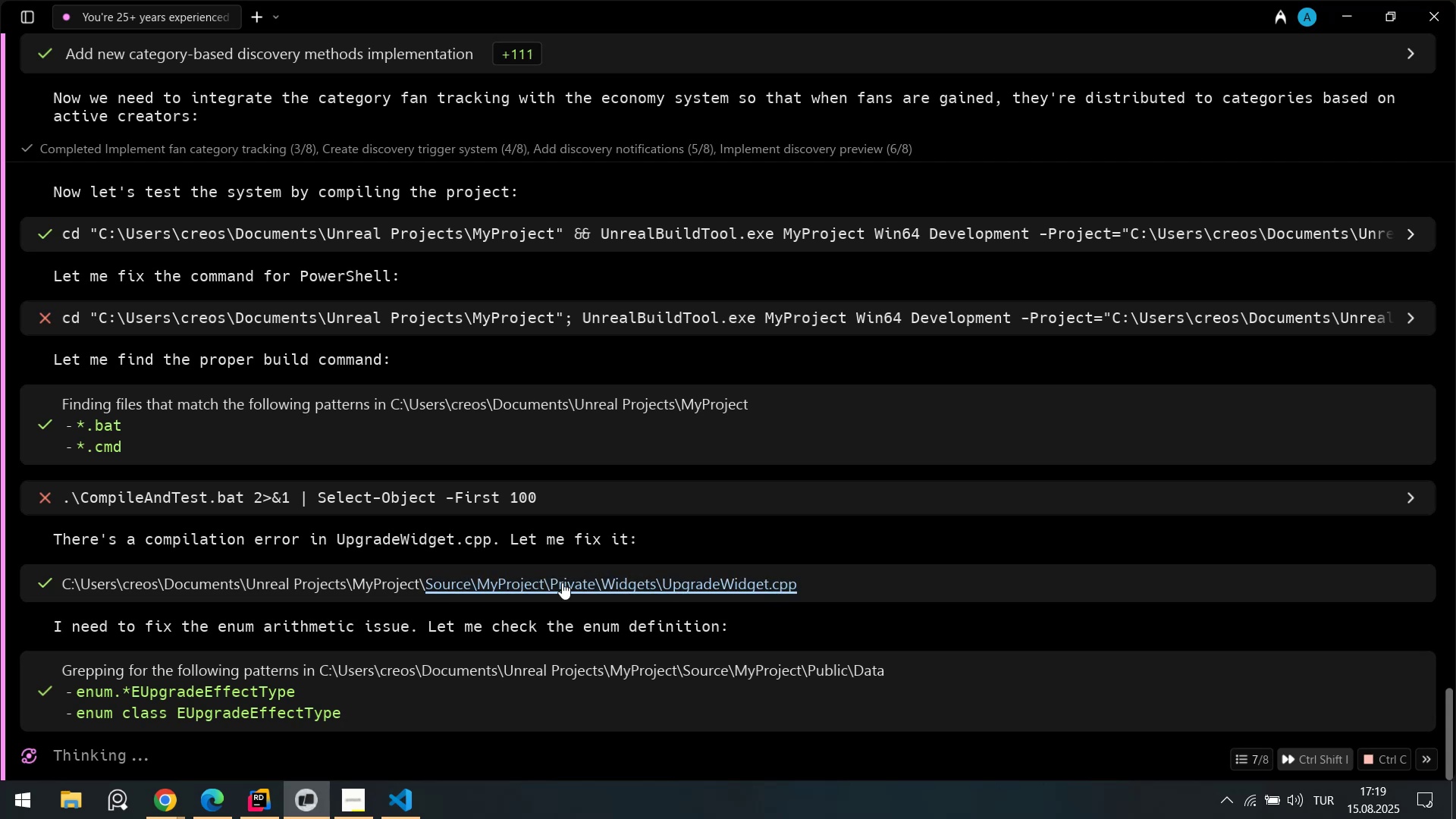 
wait(8.7)
 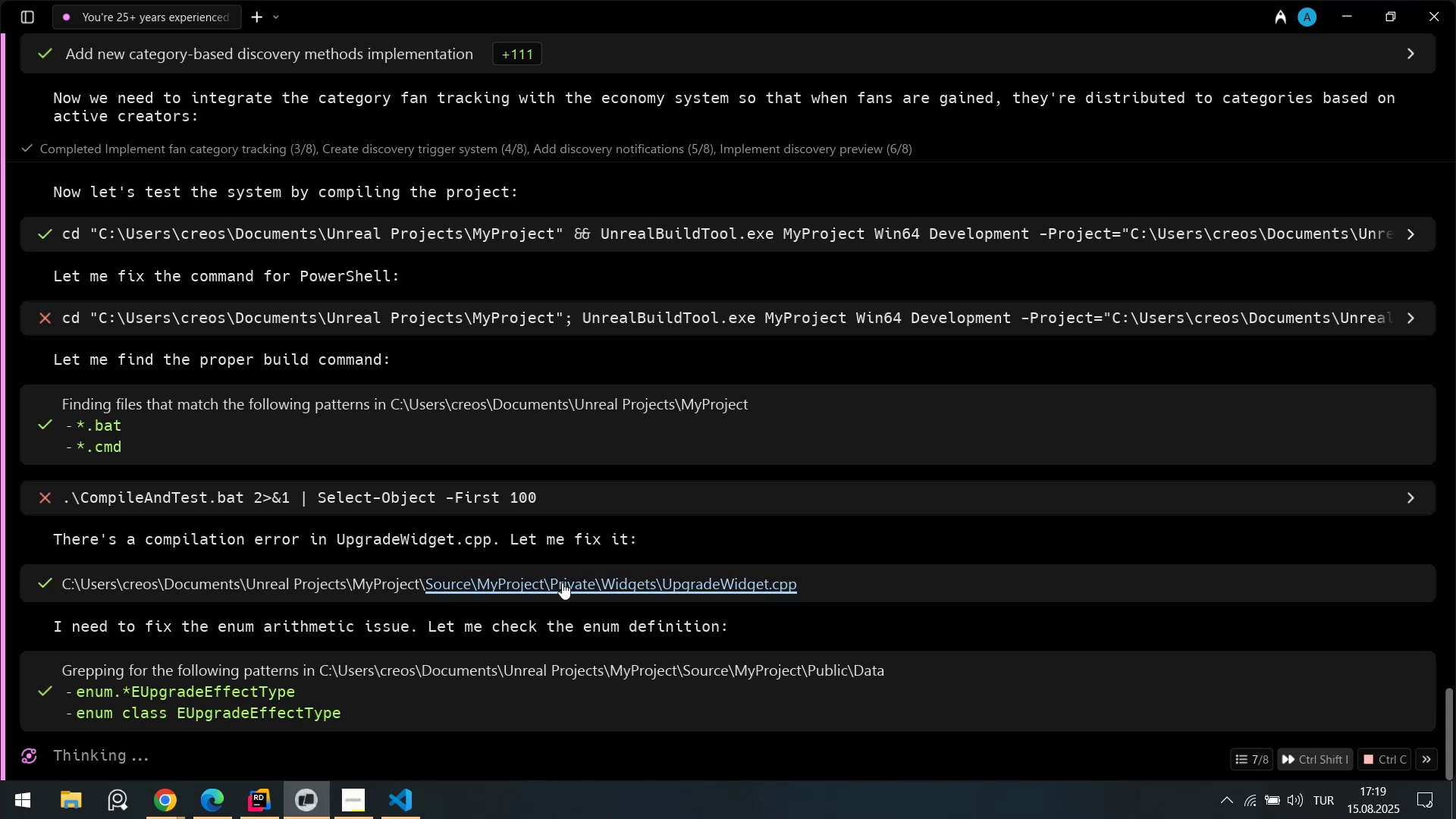 
double_click([585, 507])
 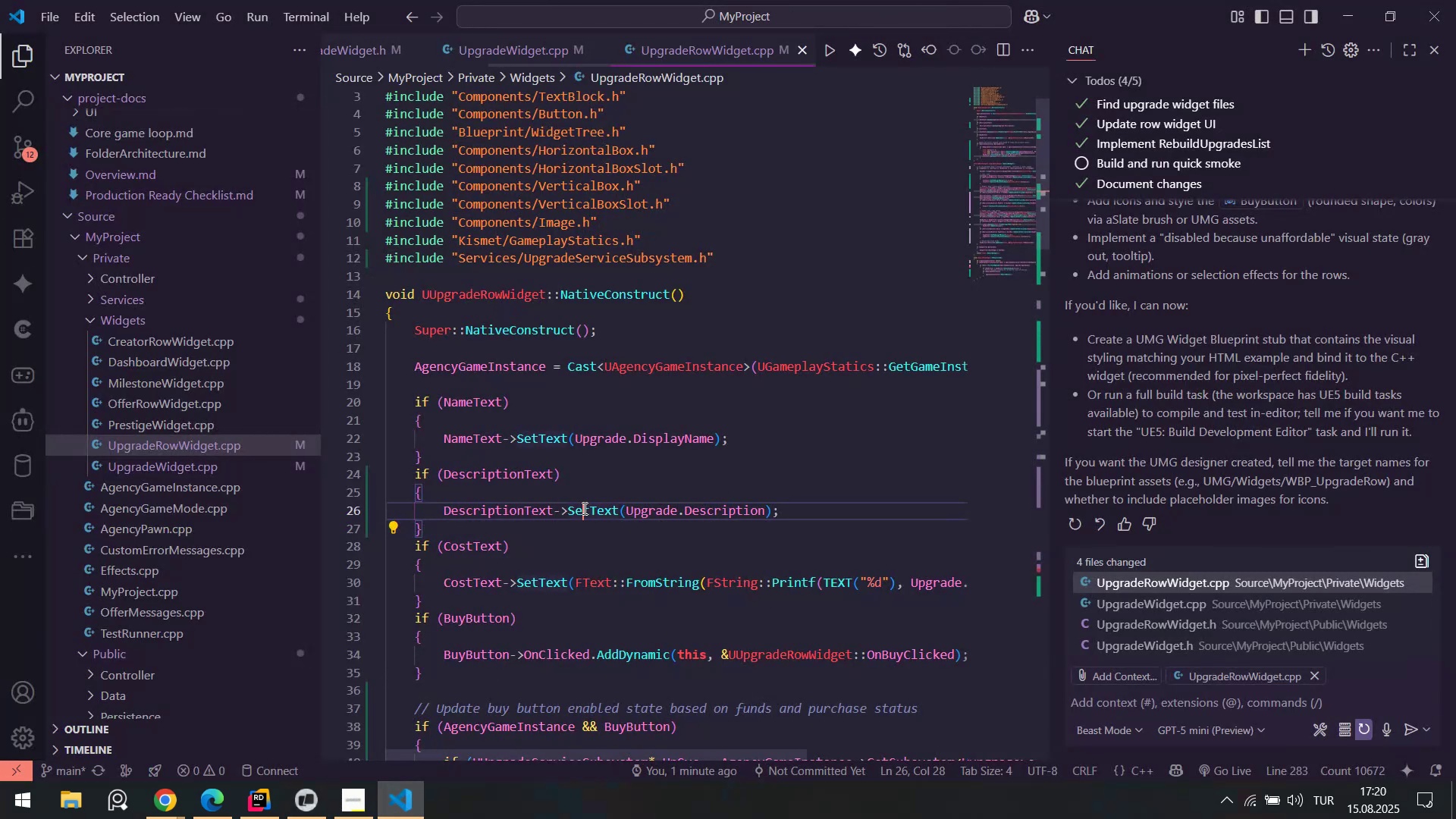 
scroll: coordinate [588, 529], scroll_direction: down, amount: 12.0
 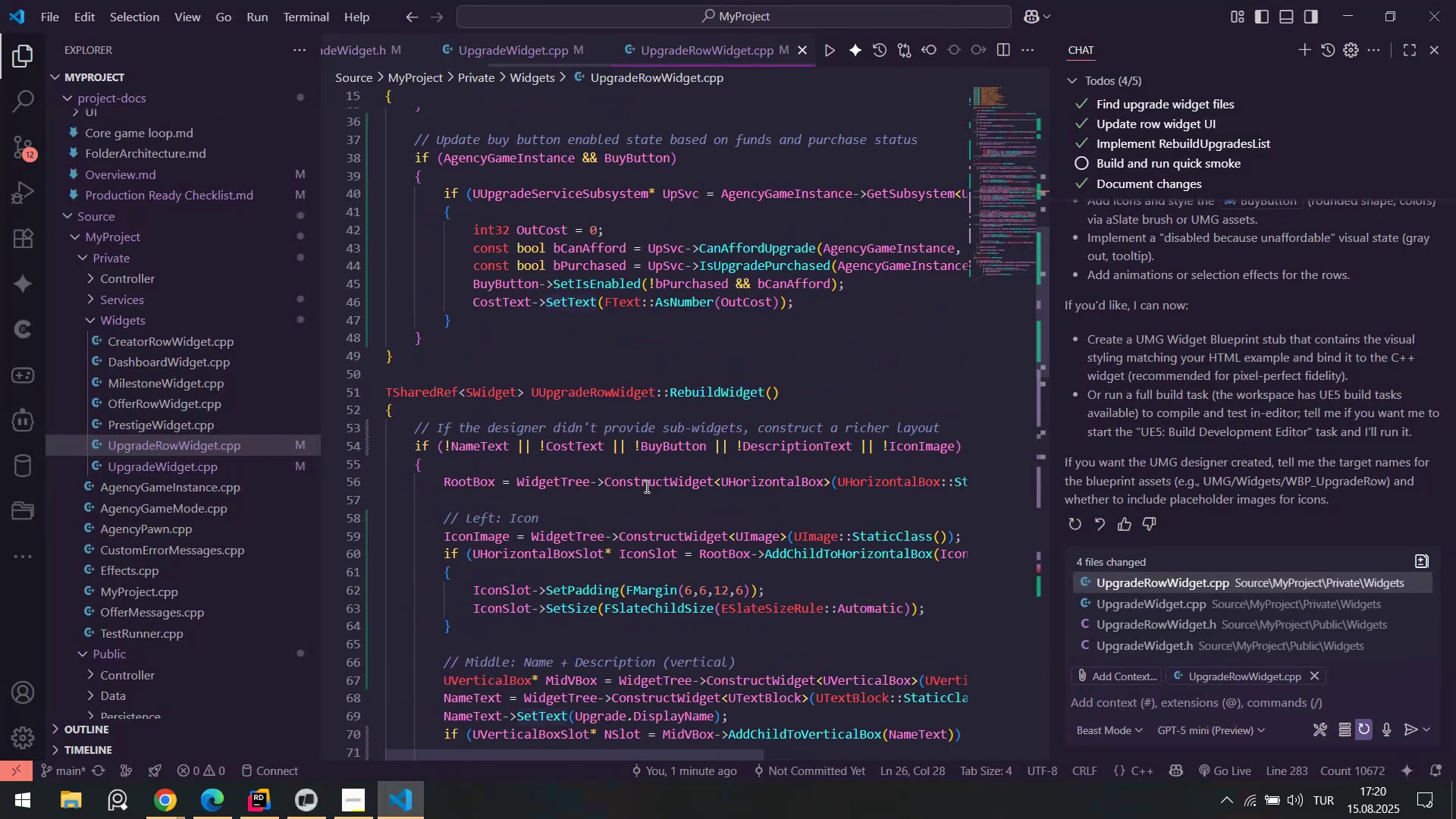 
right_click([645, 486])
 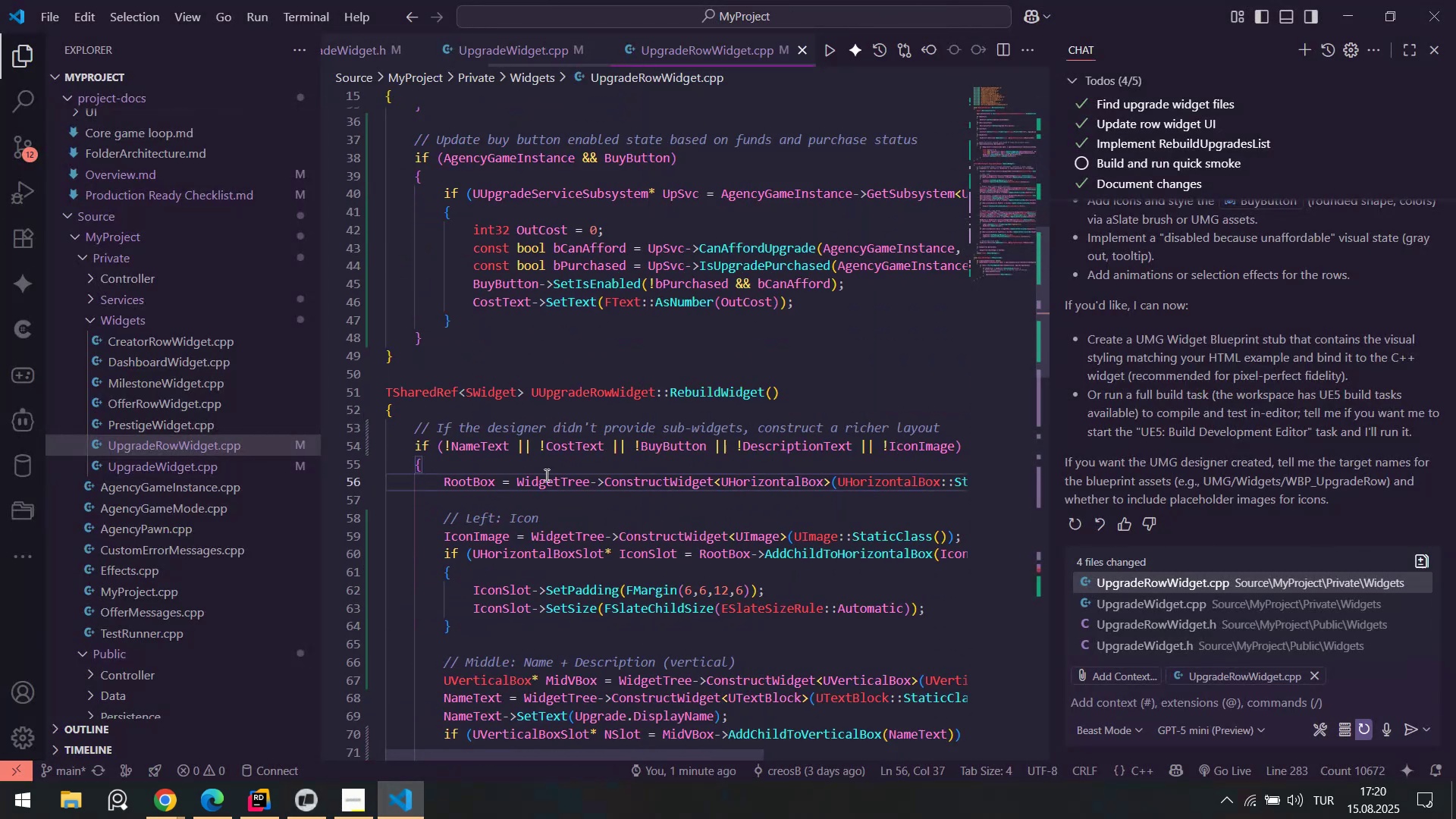 
left_click([545, 475])
 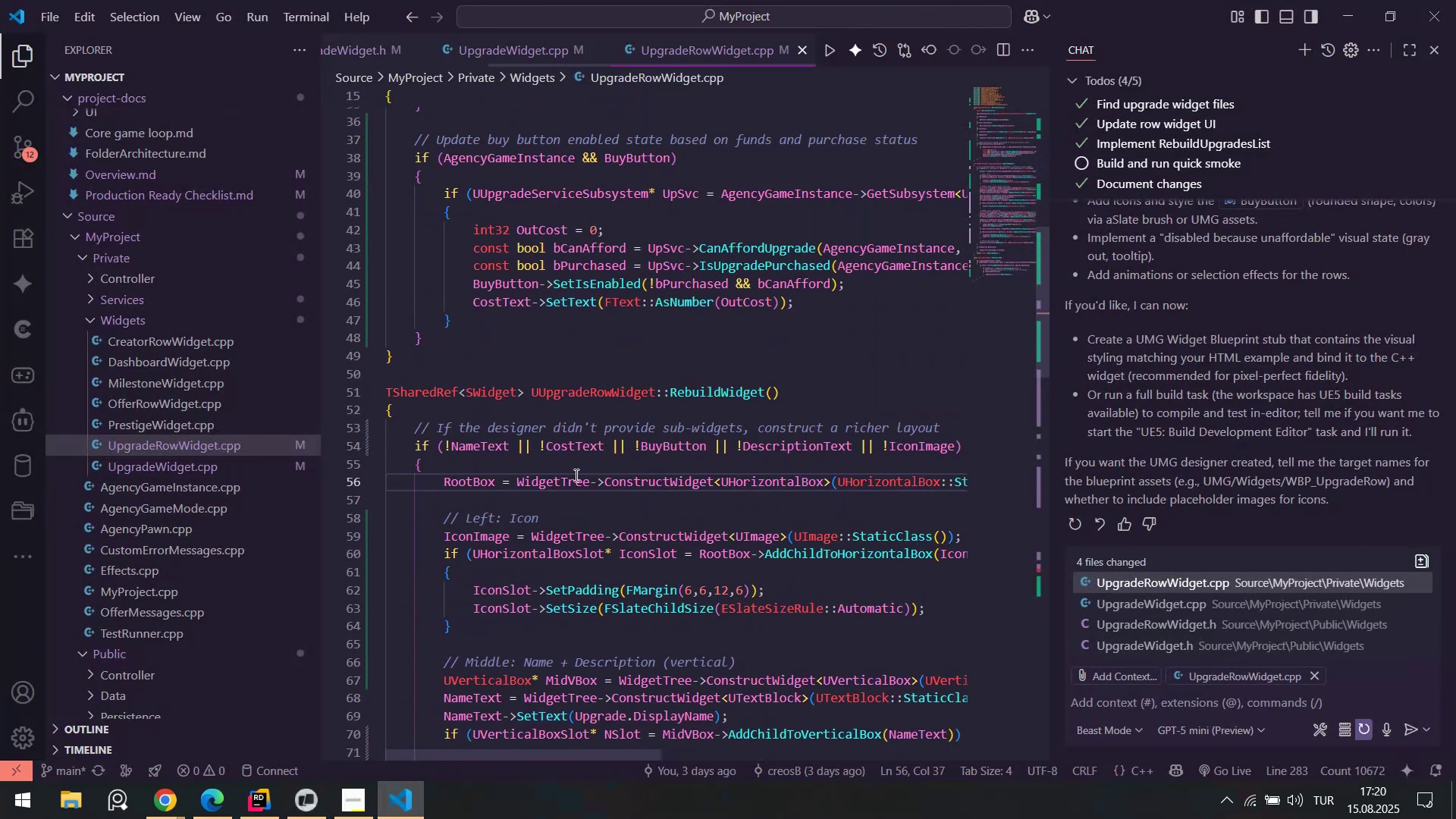 
scroll: coordinate [616, 495], scroll_direction: down, amount: 15.0
 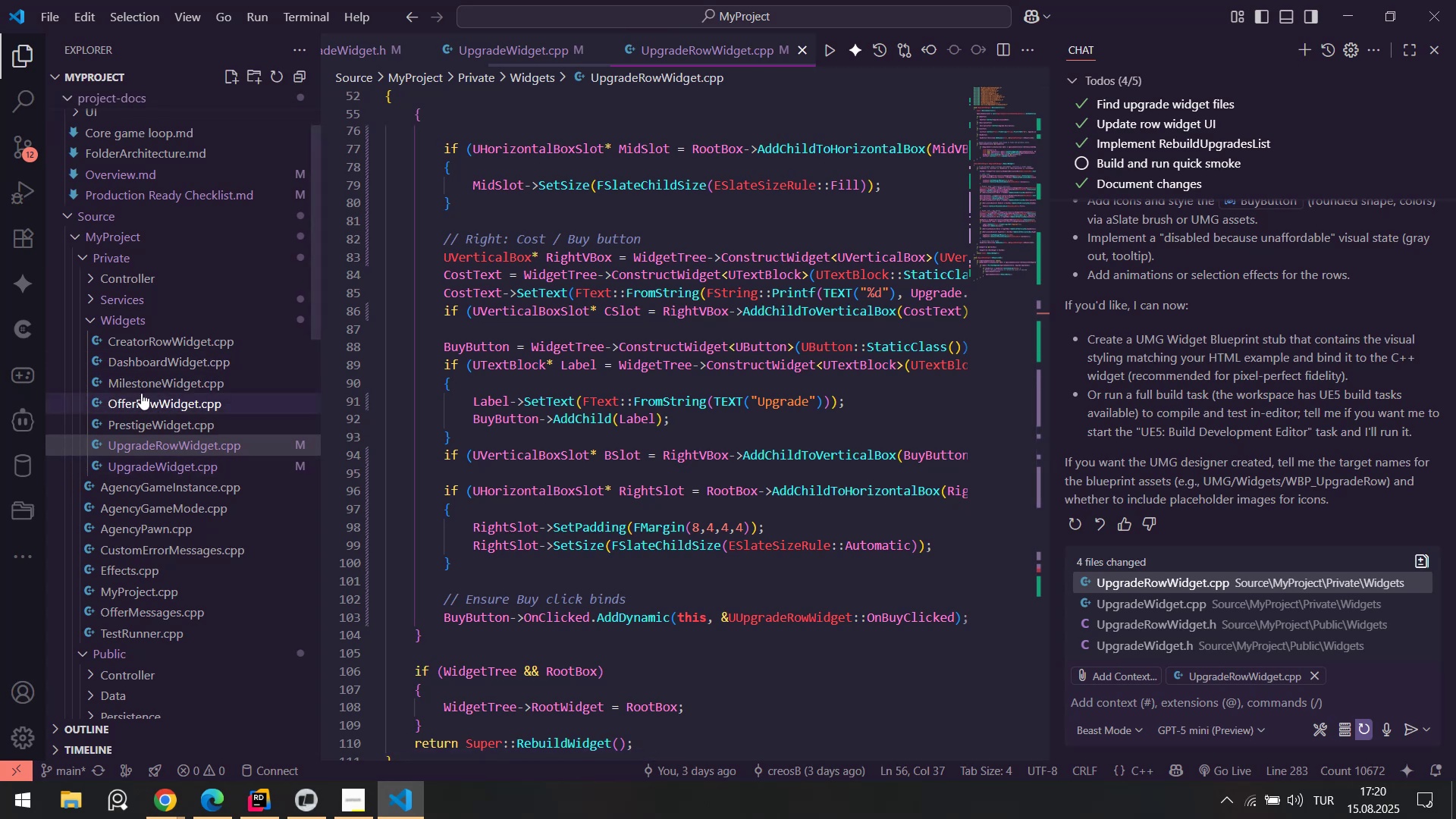 
double_click([144, 300])
 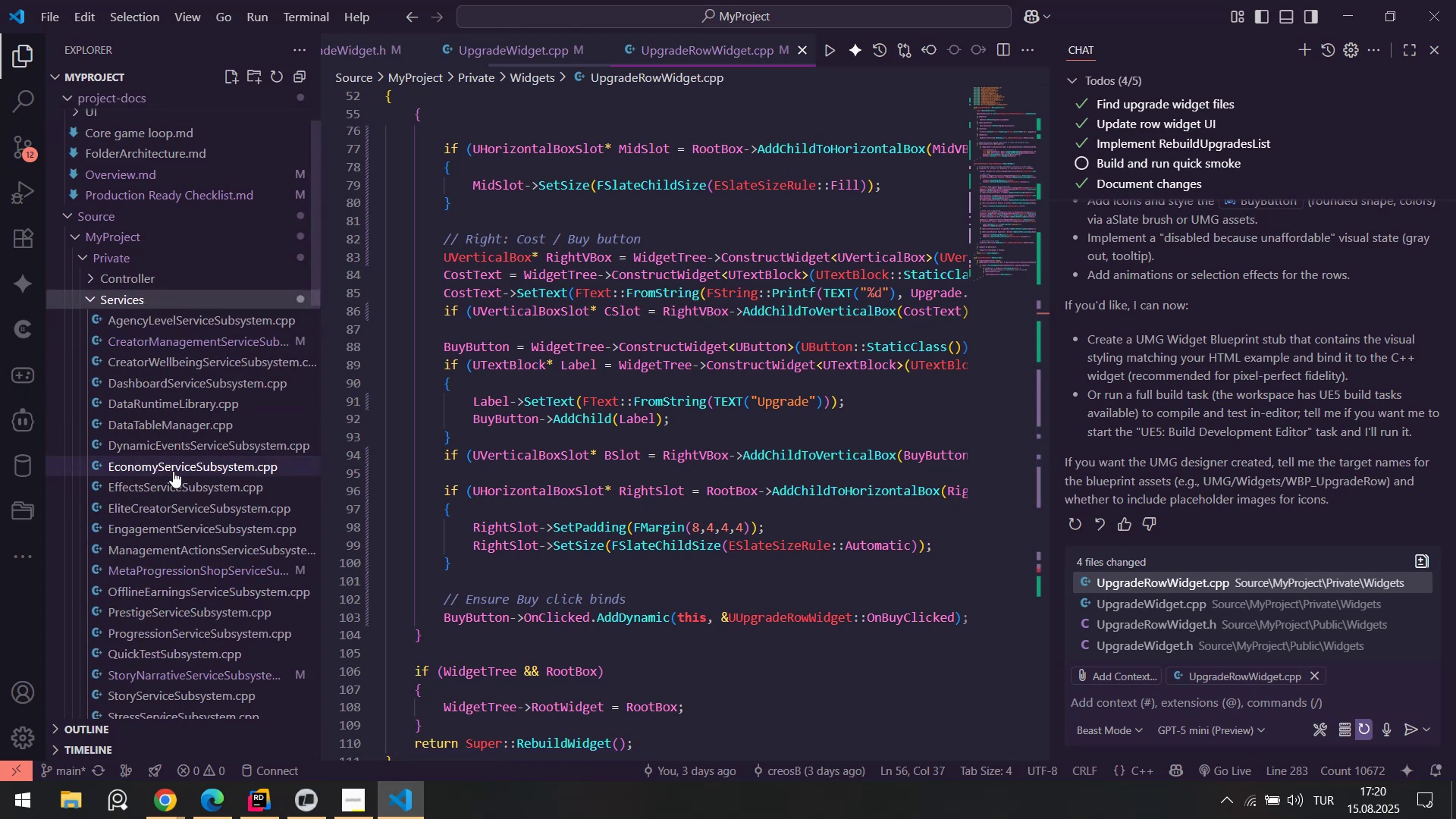 
scroll: coordinate [187, 577], scroll_direction: down, amount: 4.0
 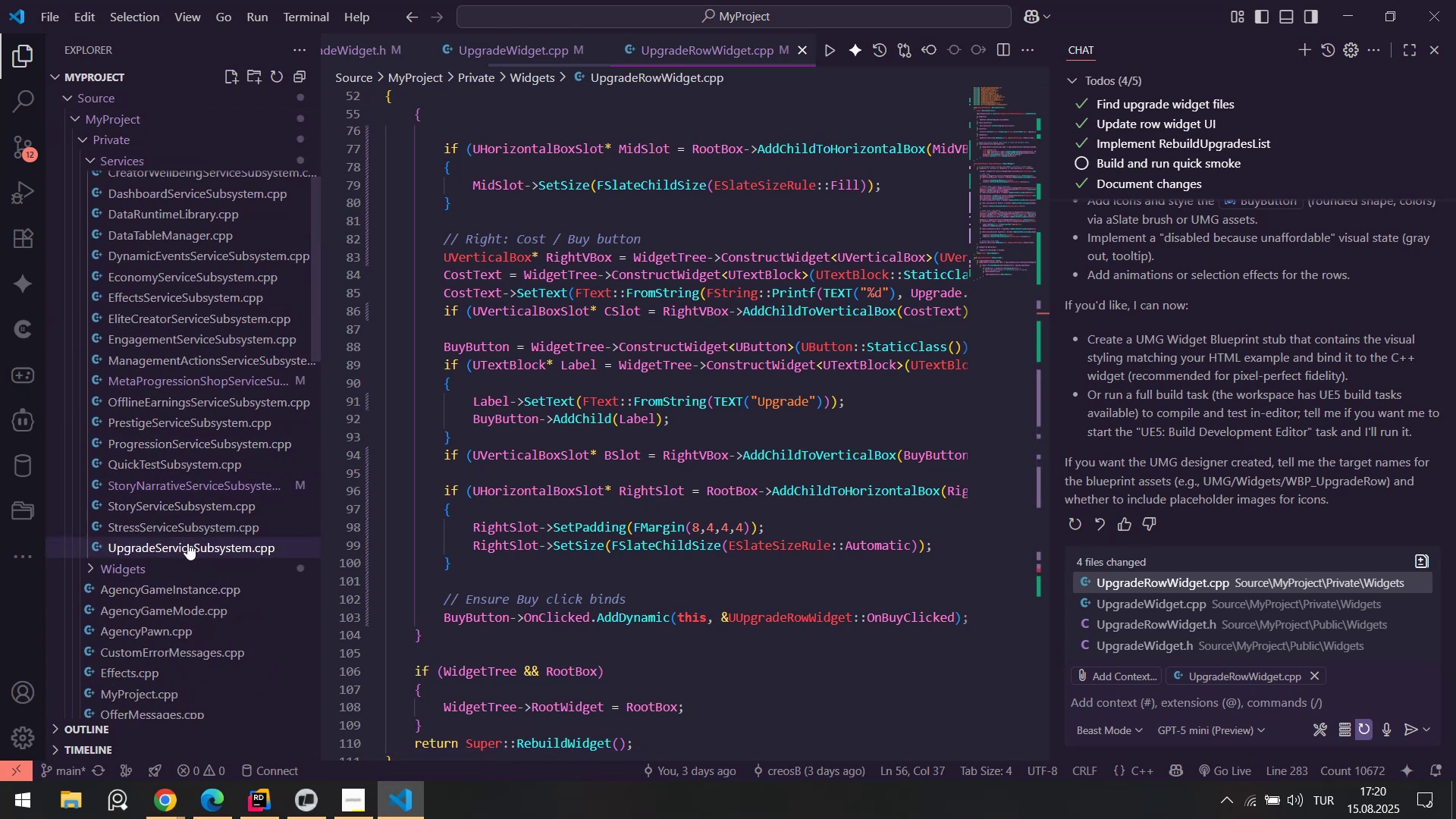 
left_click([187, 548])
 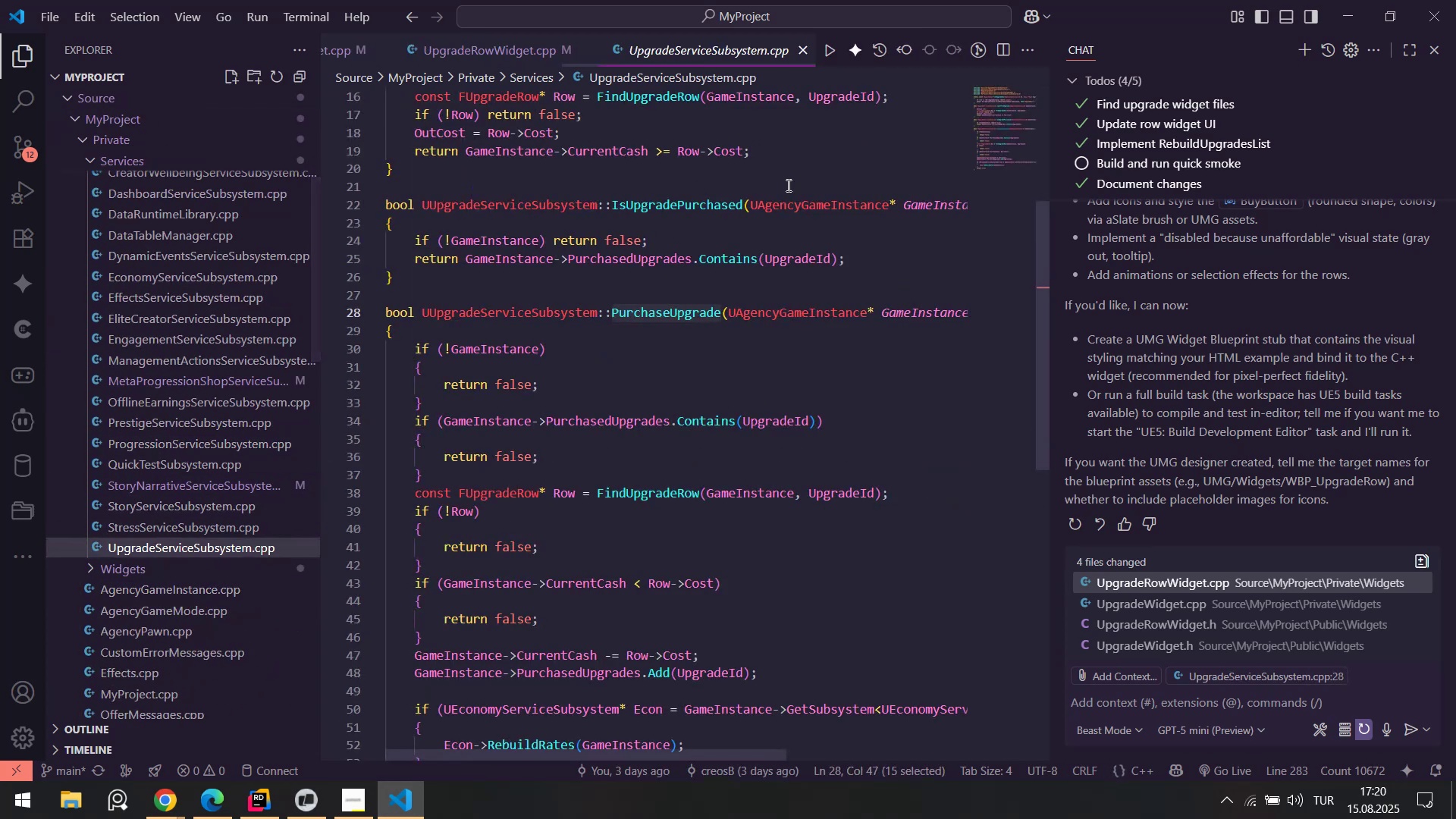 
scroll: coordinate [704, 349], scroll_direction: down, amount: 1.0
 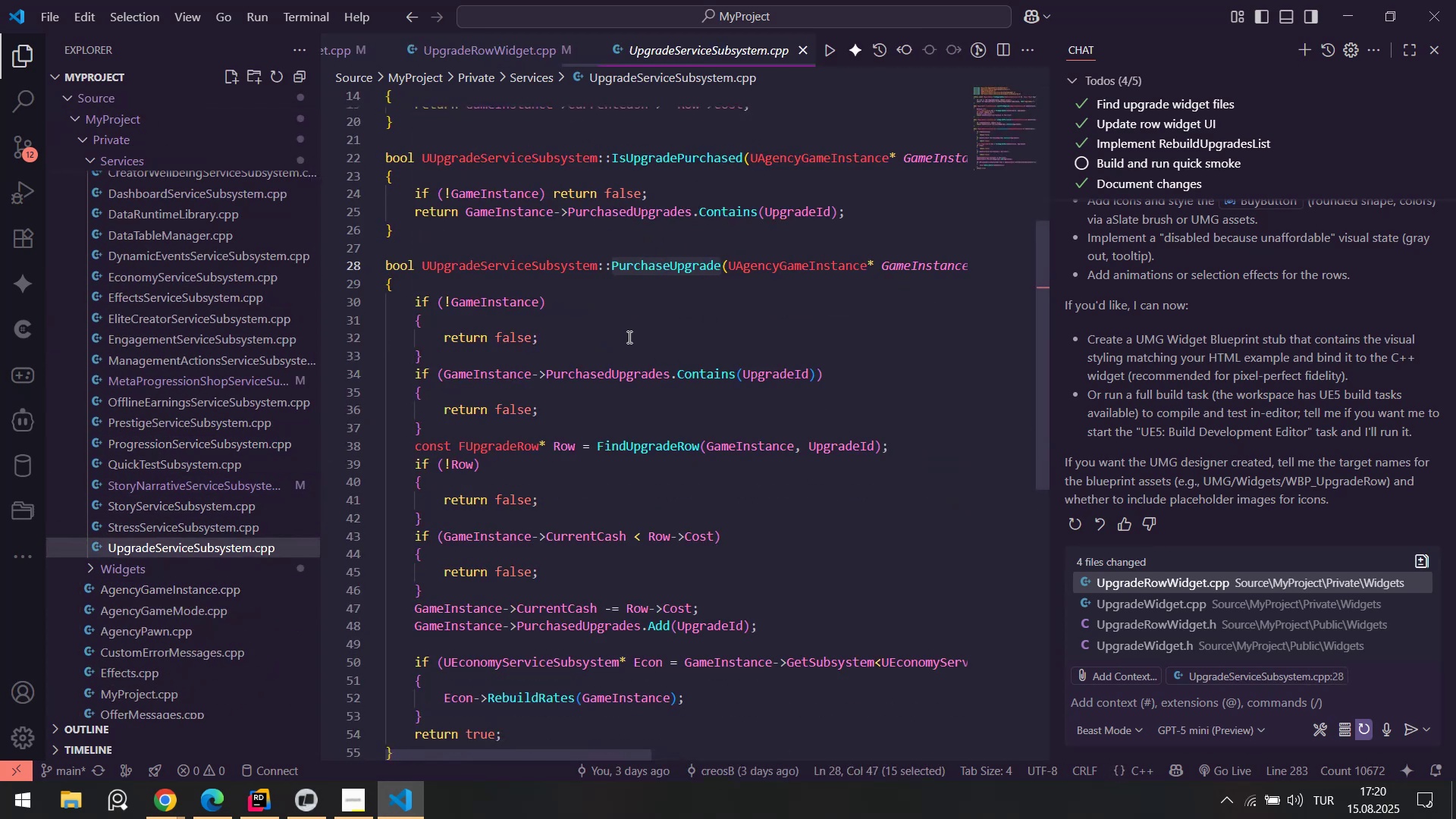 
left_click([629, 328])
 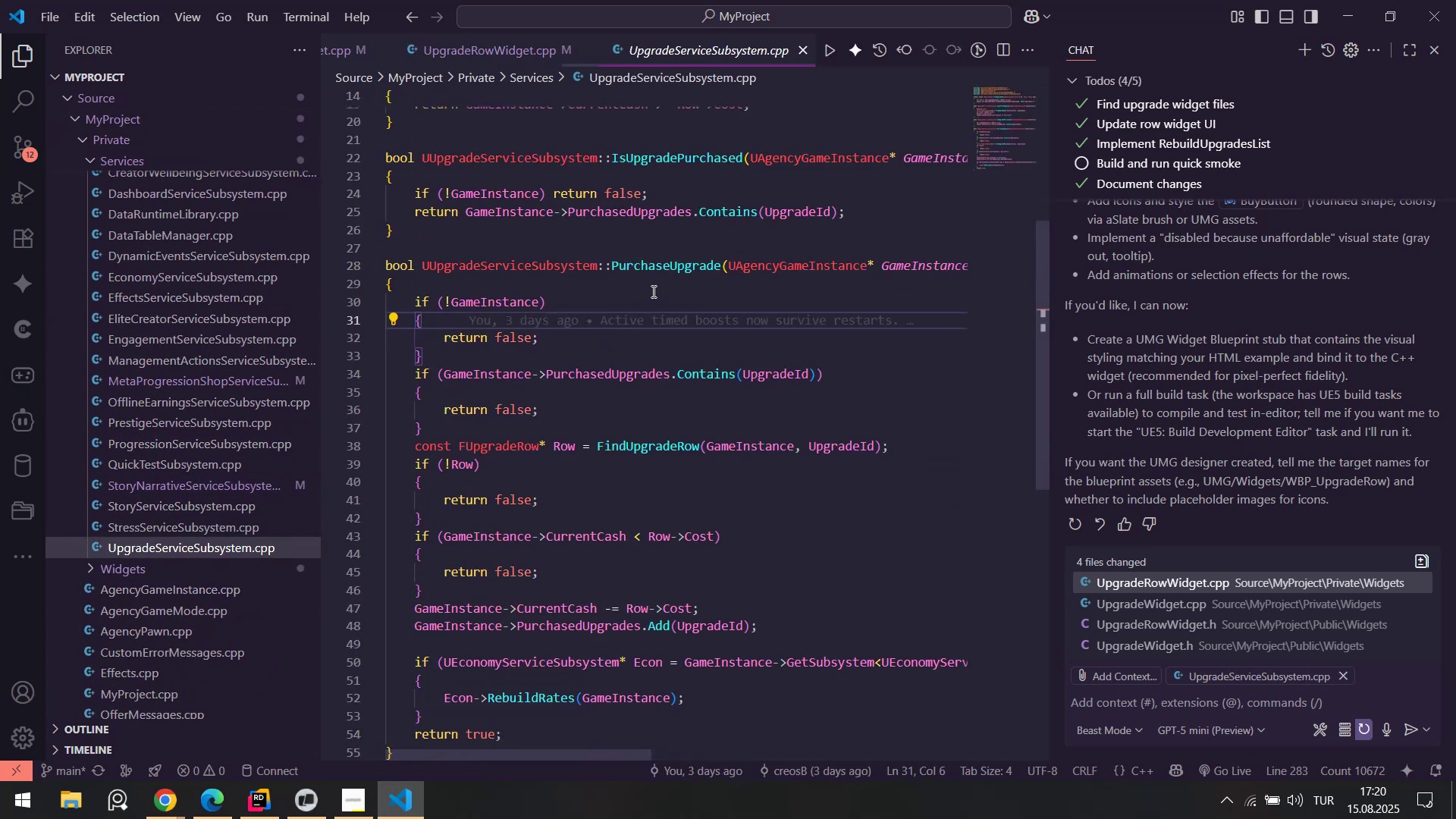 
scroll: coordinate [703, 340], scroll_direction: up, amount: 7.0
 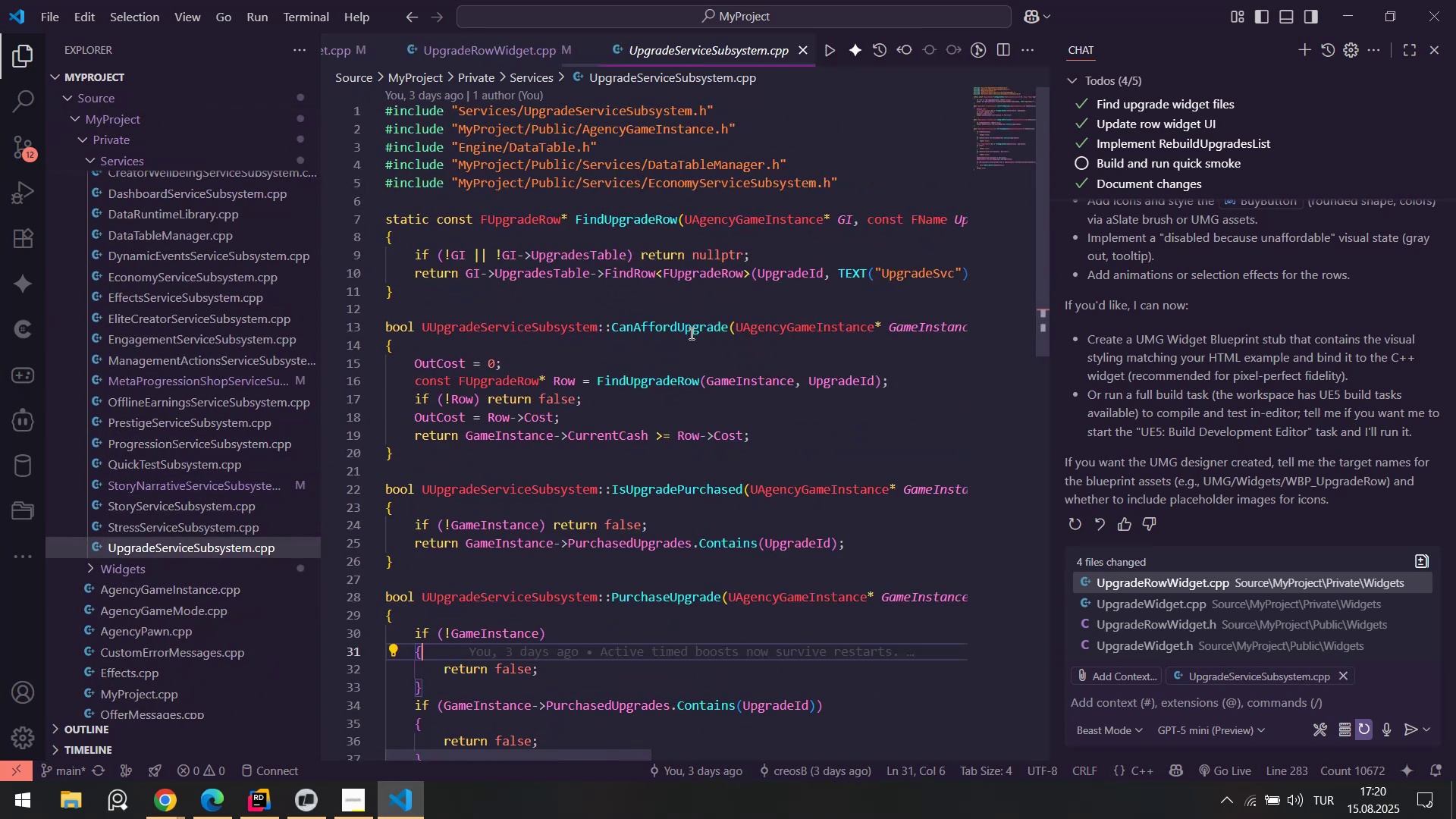 
scroll: coordinate [673, 346], scroll_direction: down, amount: 8.0
 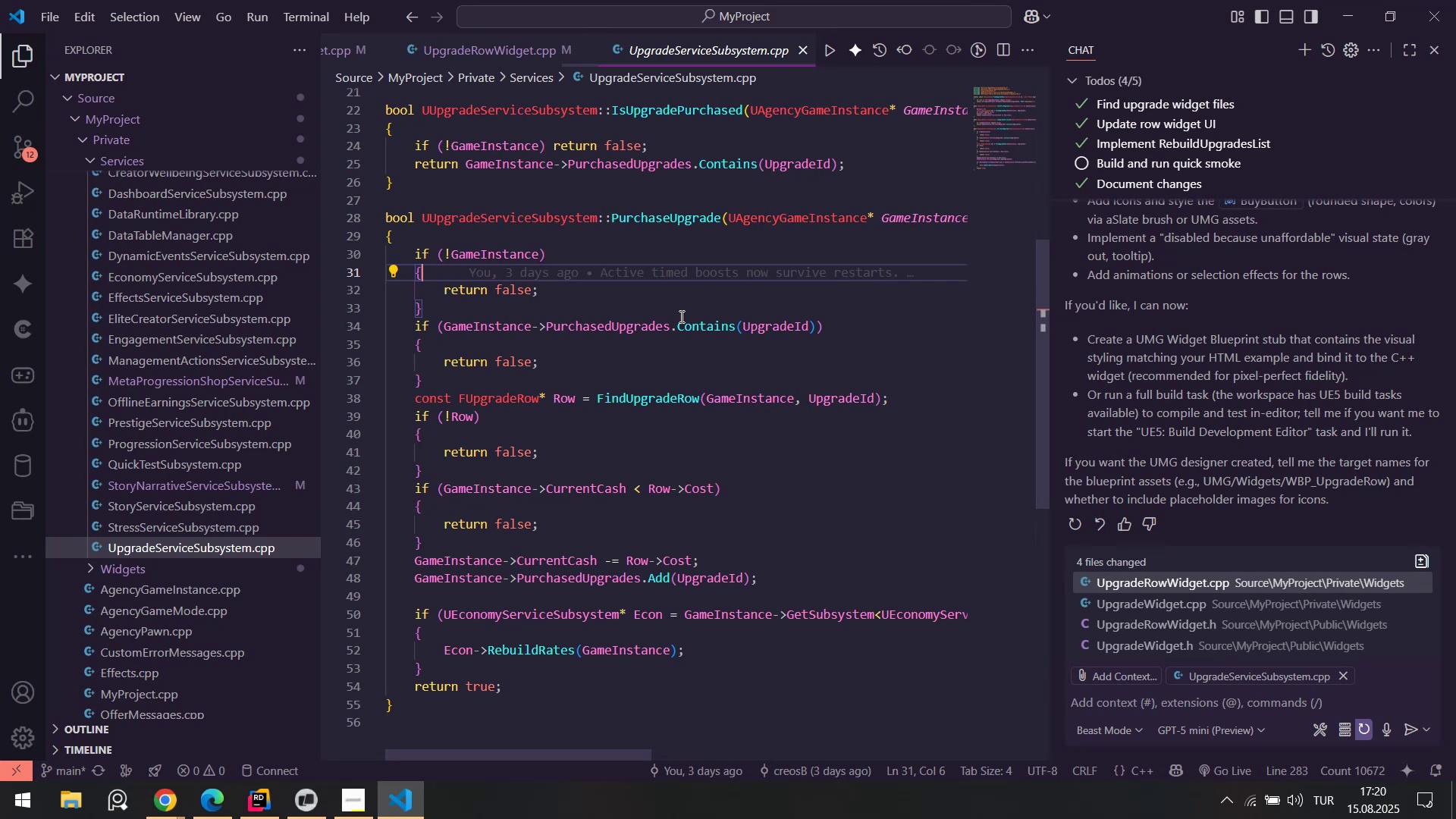 
scroll: coordinate [681, 323], scroll_direction: up, amount: 10.0
 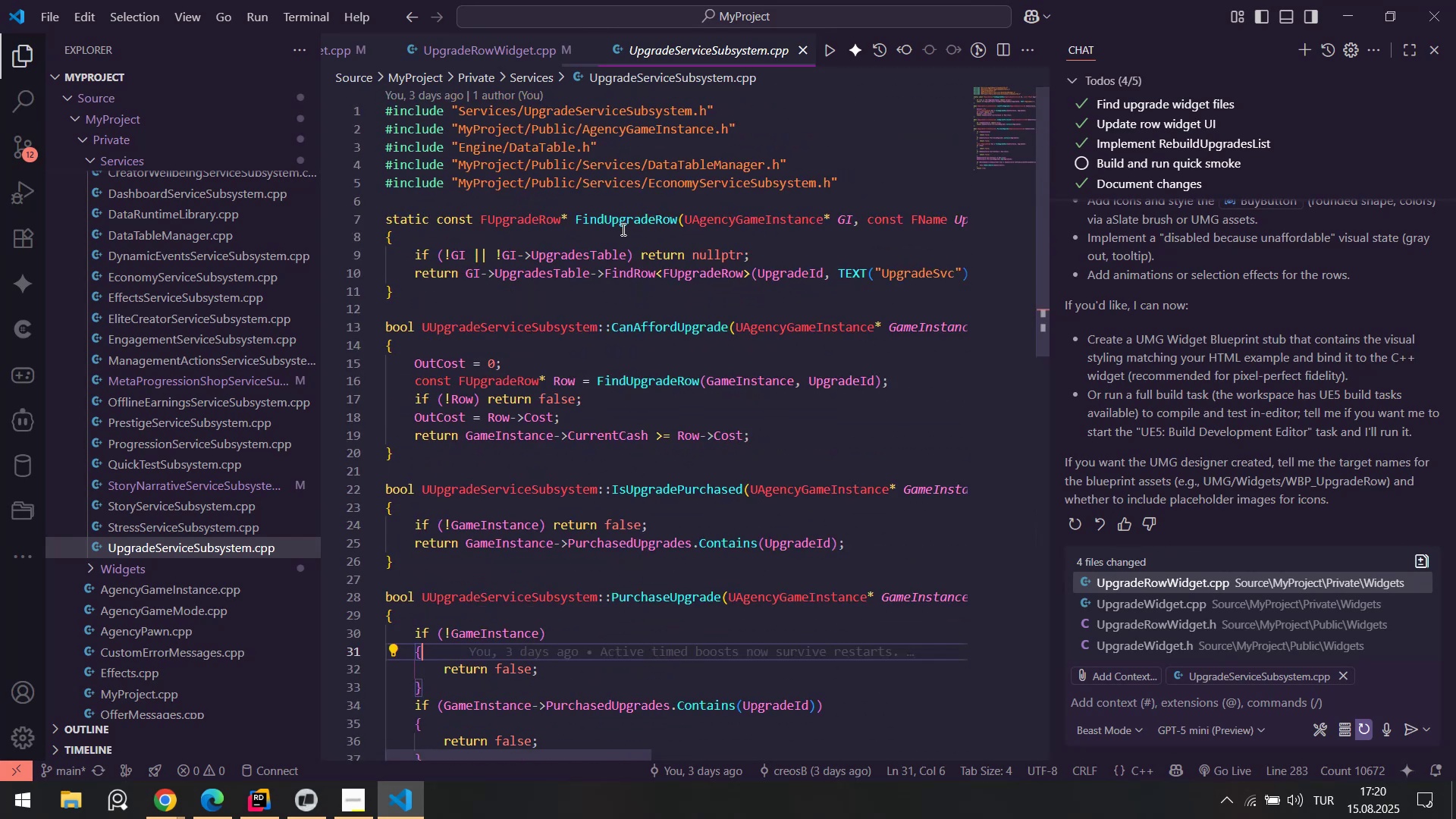 
scroll: coordinate [674, 358], scroll_direction: down, amount: 9.0
 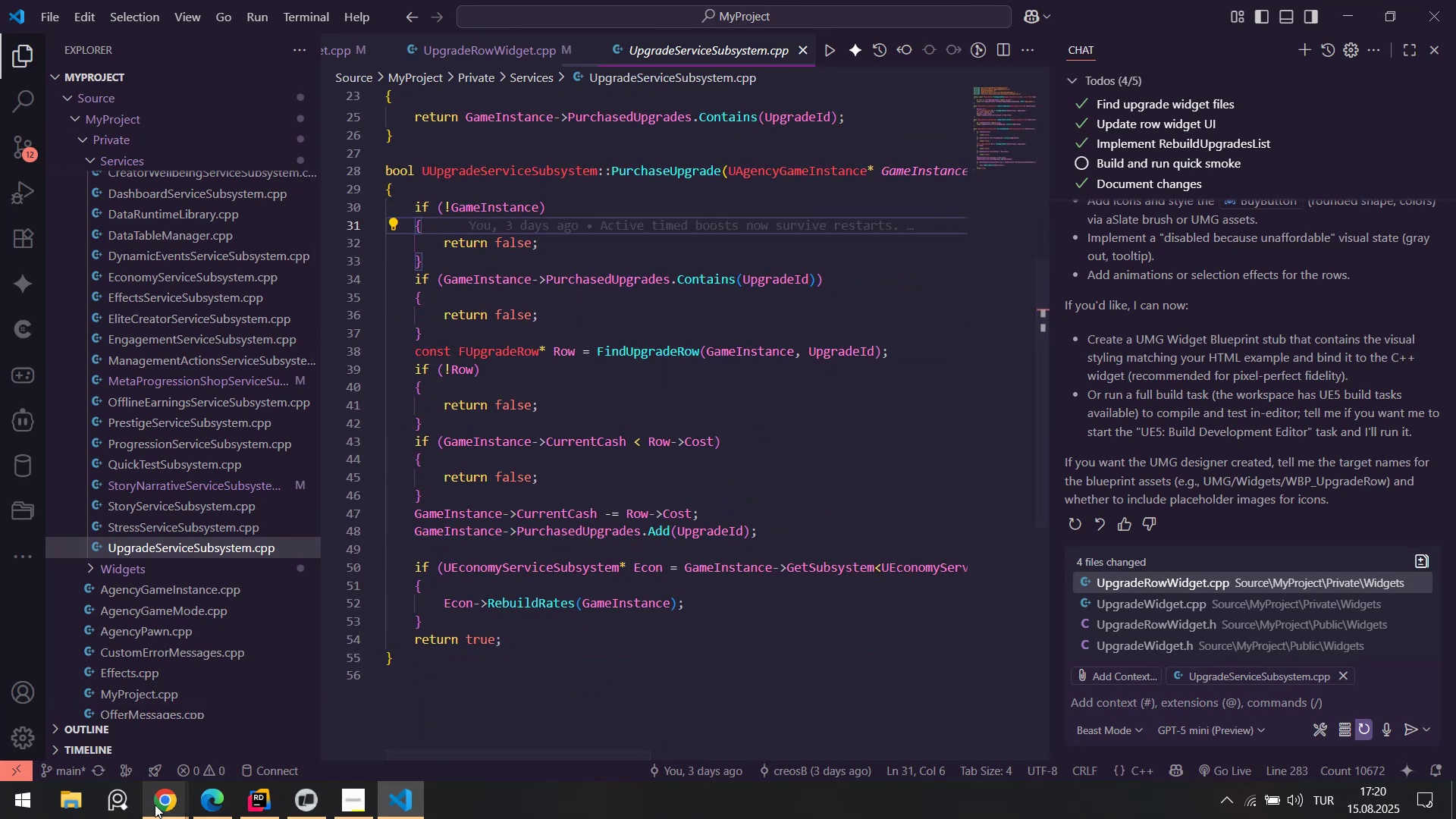 
left_click([155, 770])
 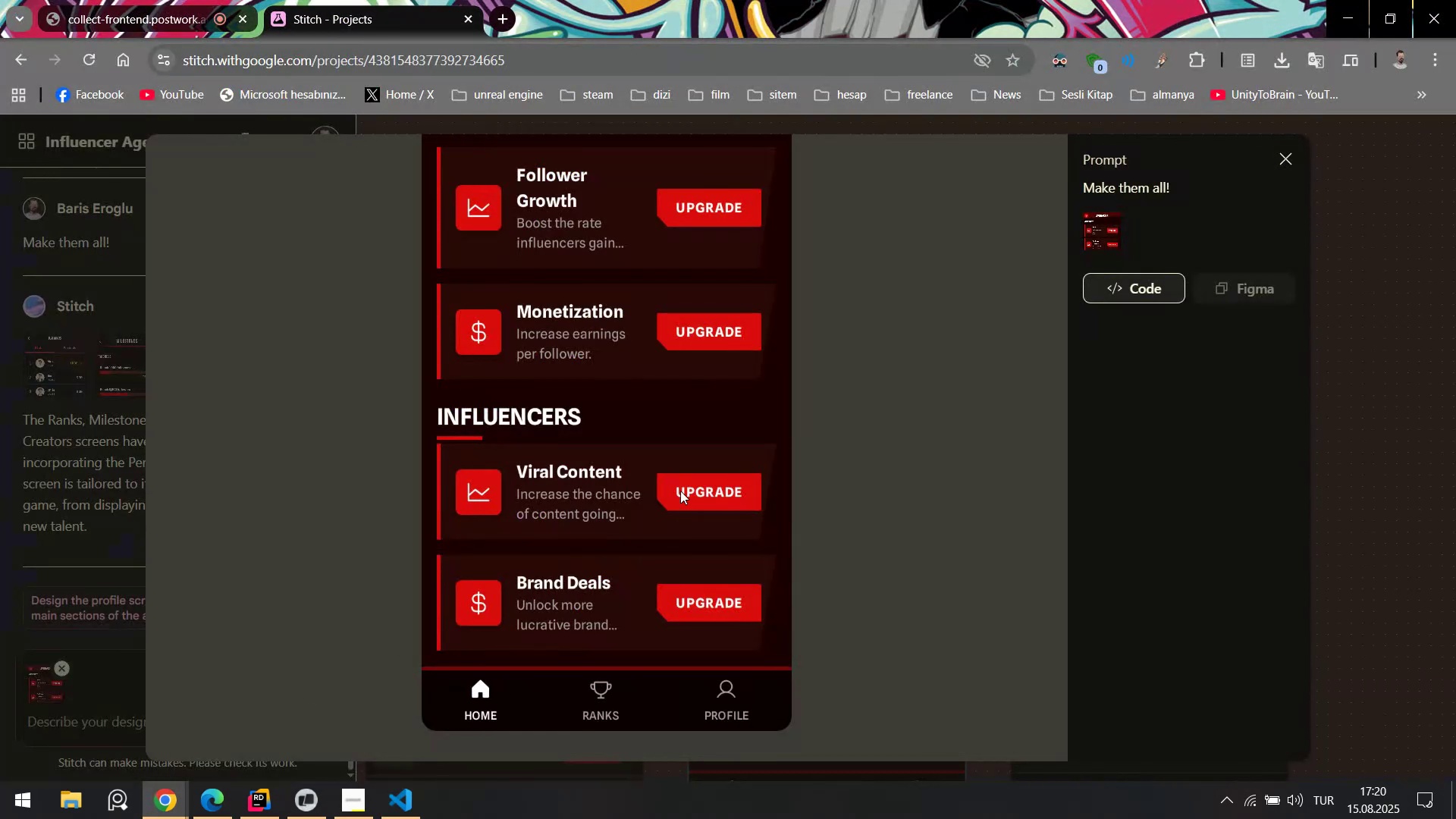 
scroll: coordinate [689, 485], scroll_direction: up, amount: 4.0
 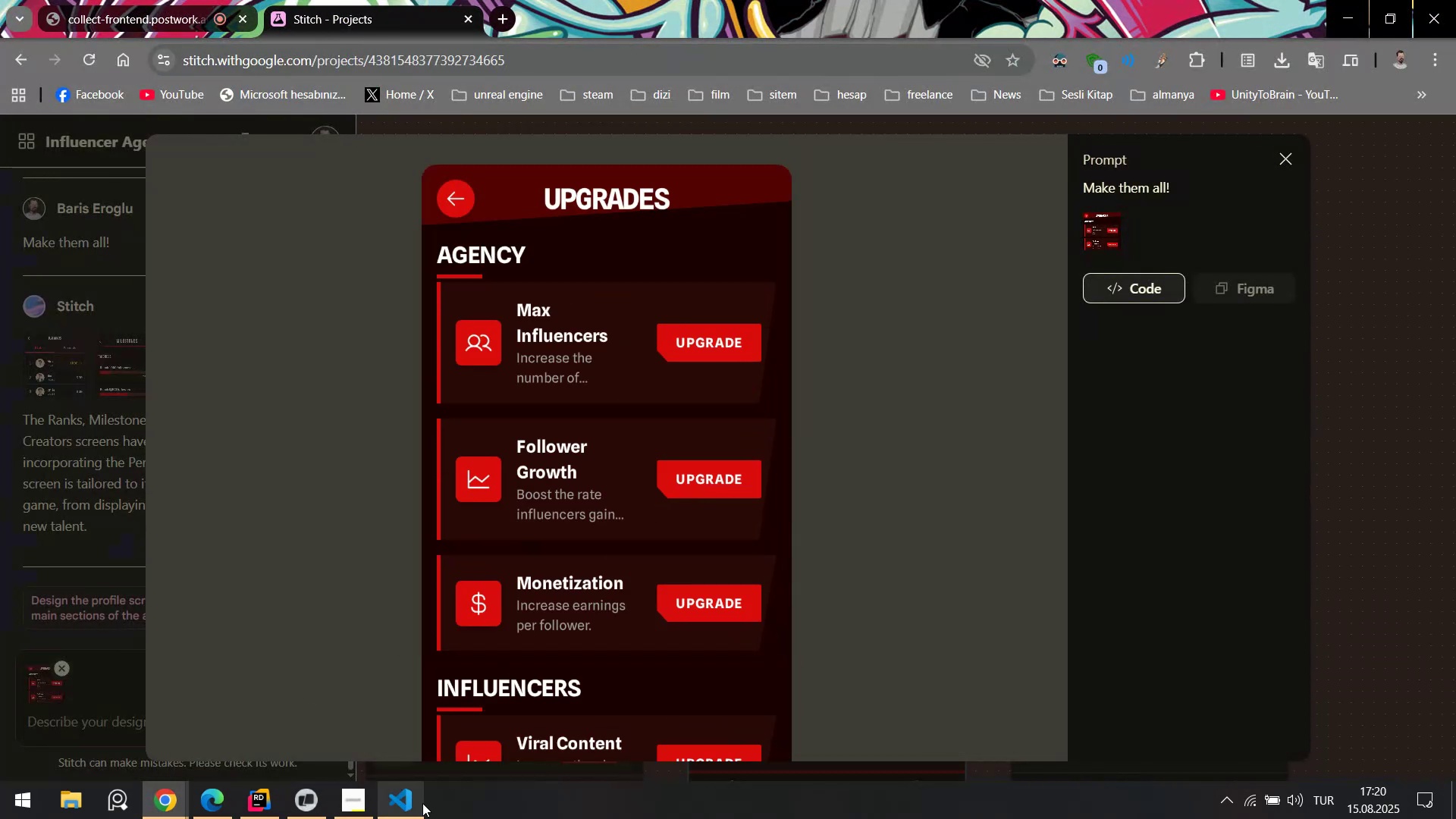 
left_click([416, 809])
 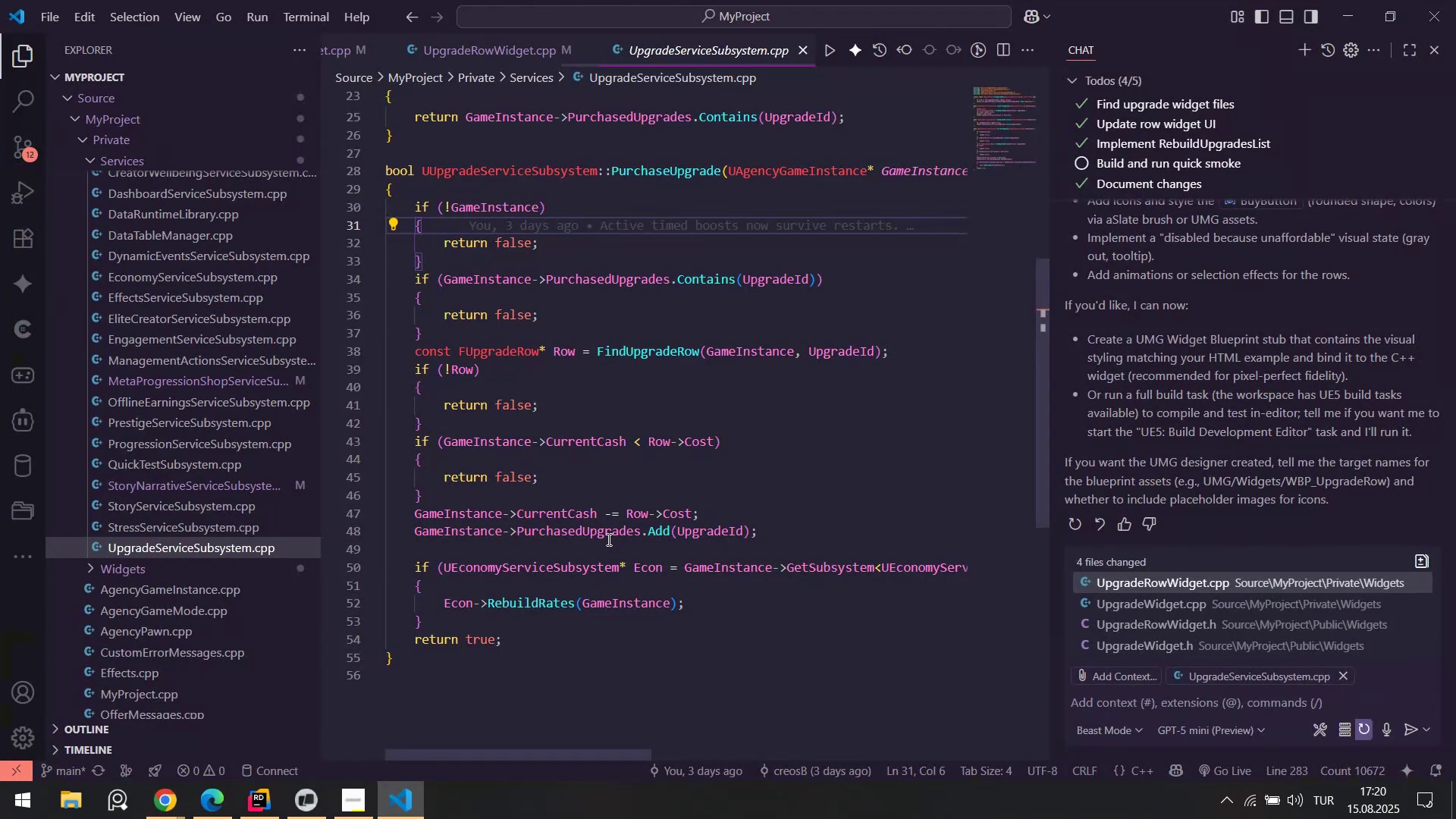 
scroll: coordinate [683, 477], scroll_direction: up, amount: 9.0
 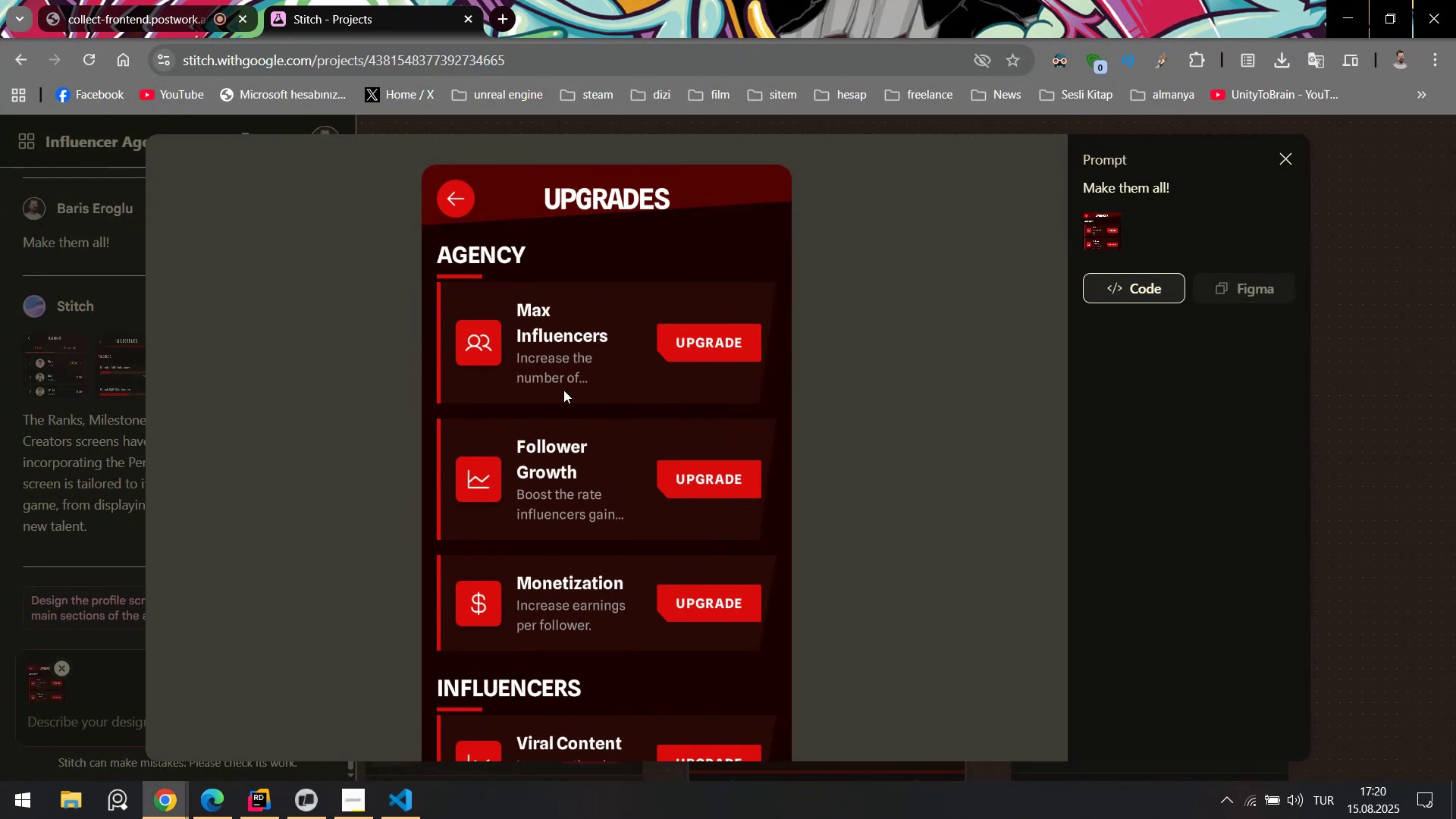 
scroll: coordinate [641, 427], scroll_direction: down, amount: 5.0
 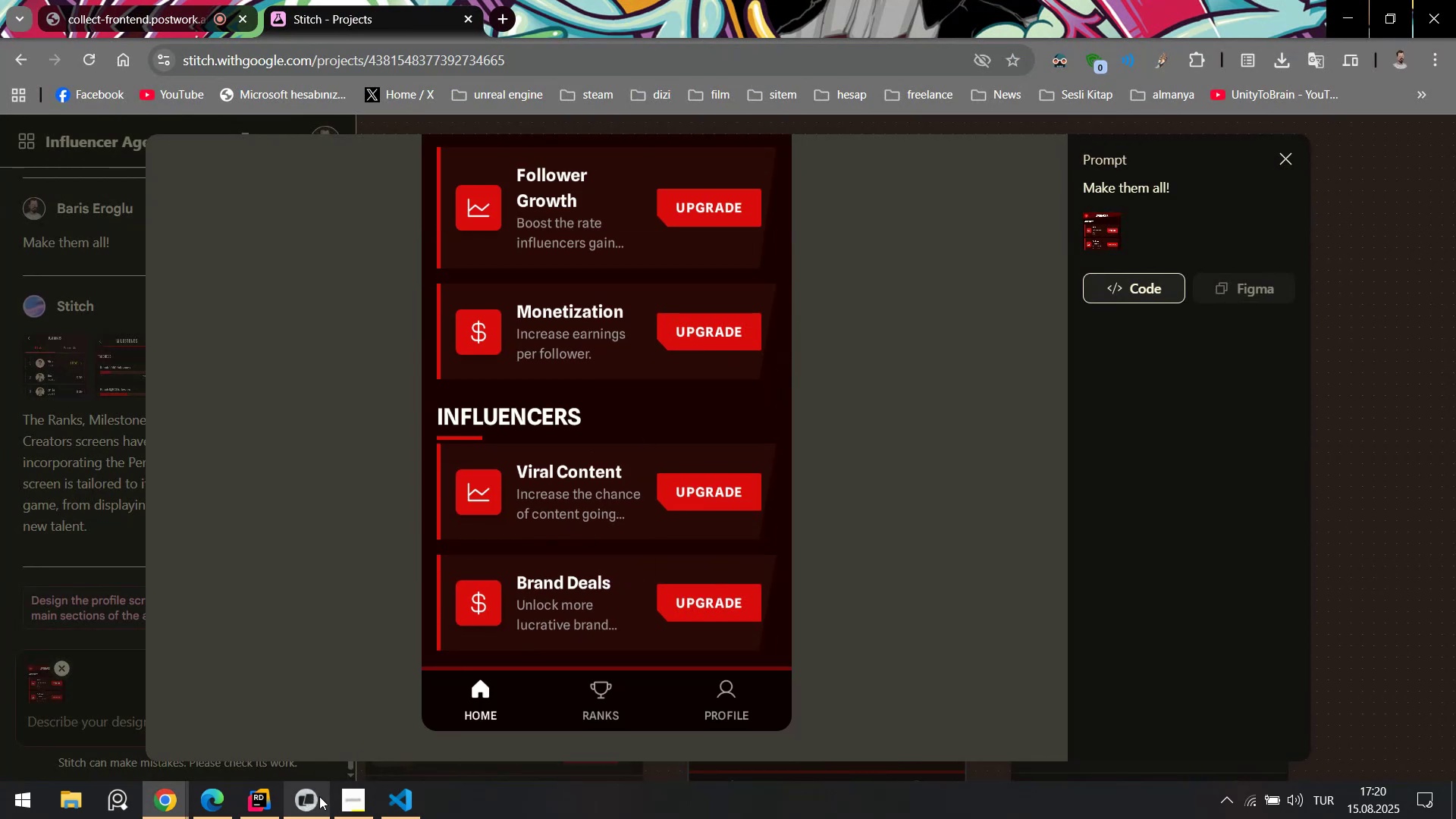 
left_click([387, 799])
 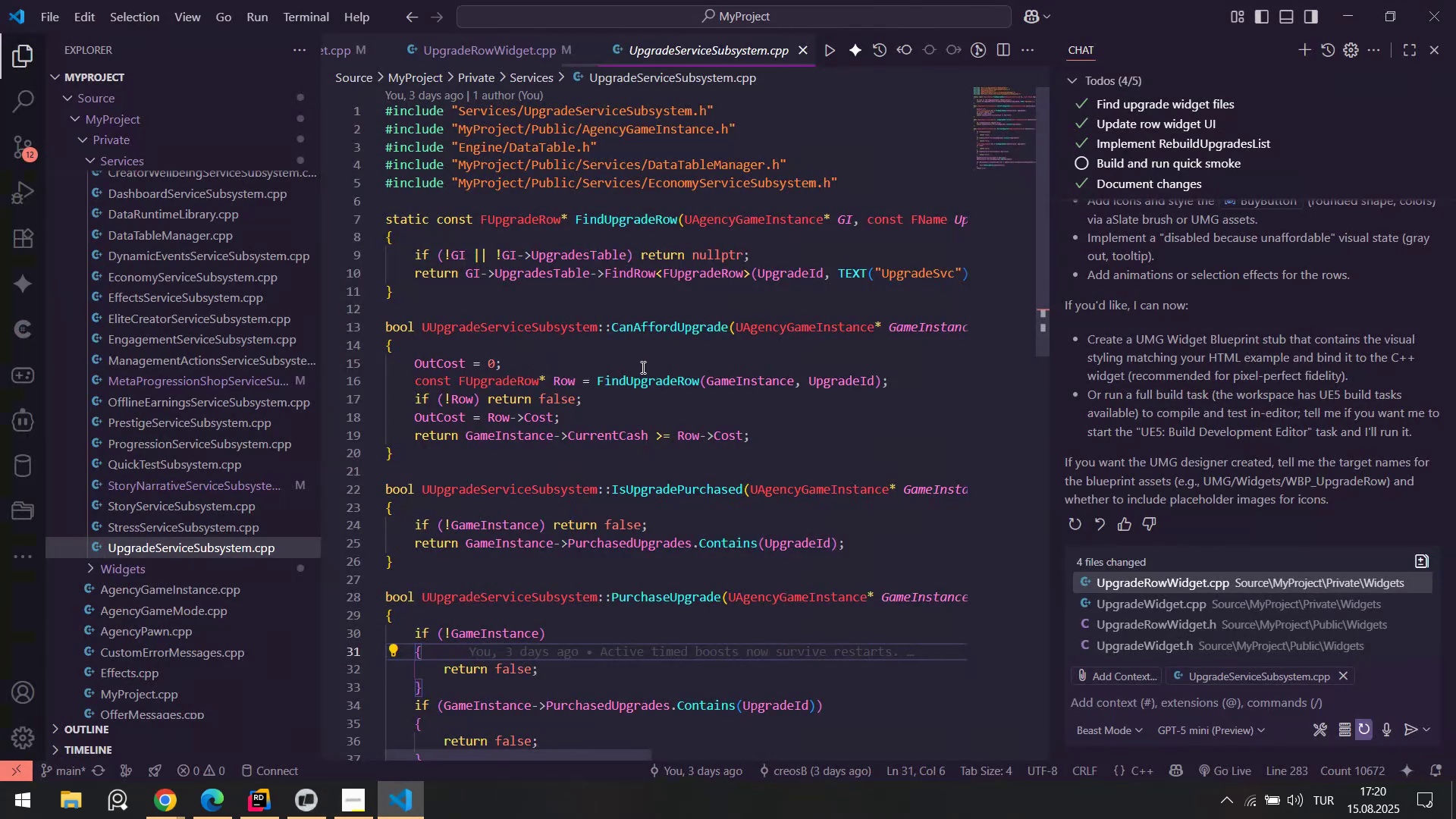 
scroll: coordinate [654, 403], scroll_direction: down, amount: 2.0
 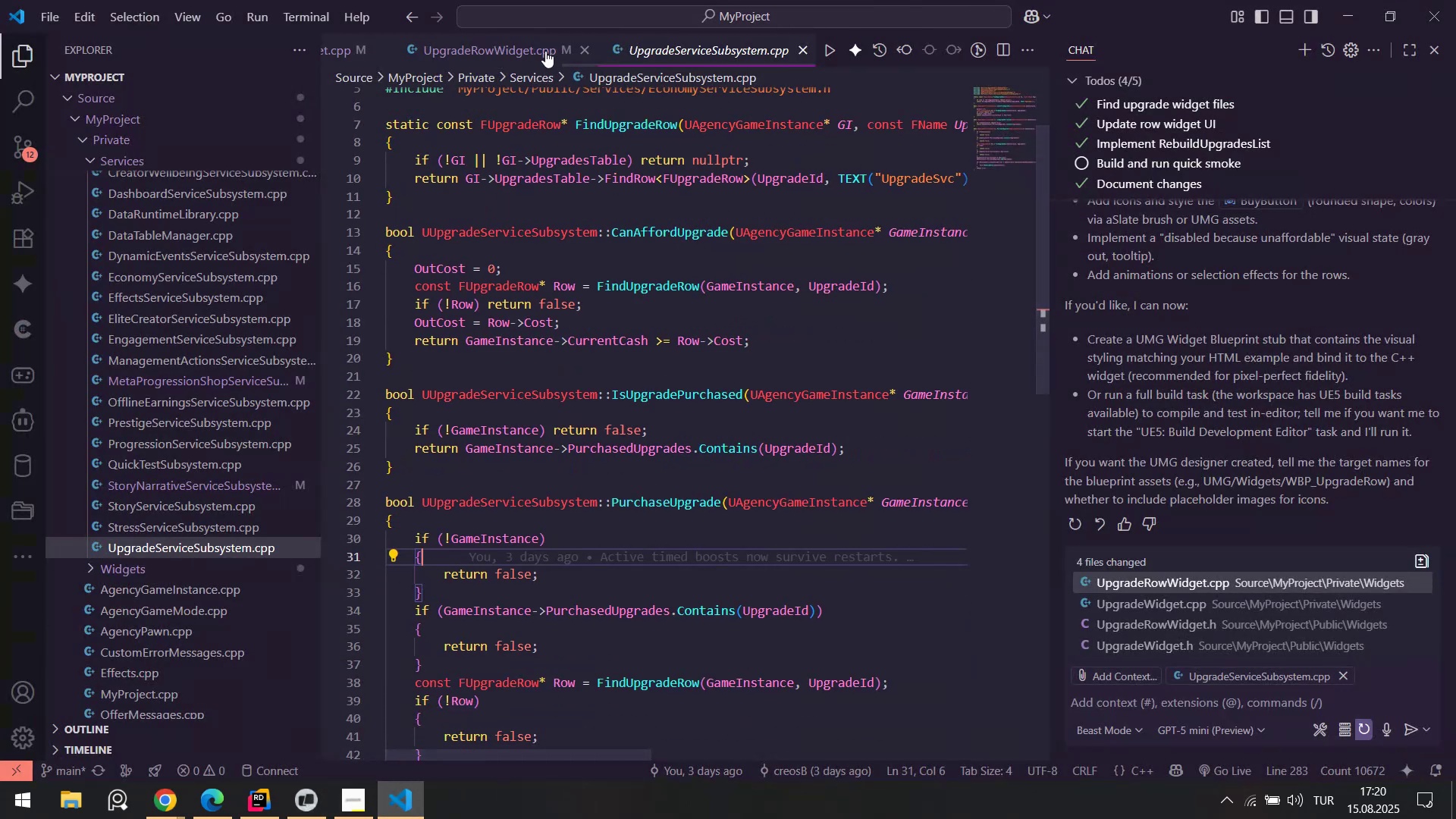 
left_click([510, 54])
 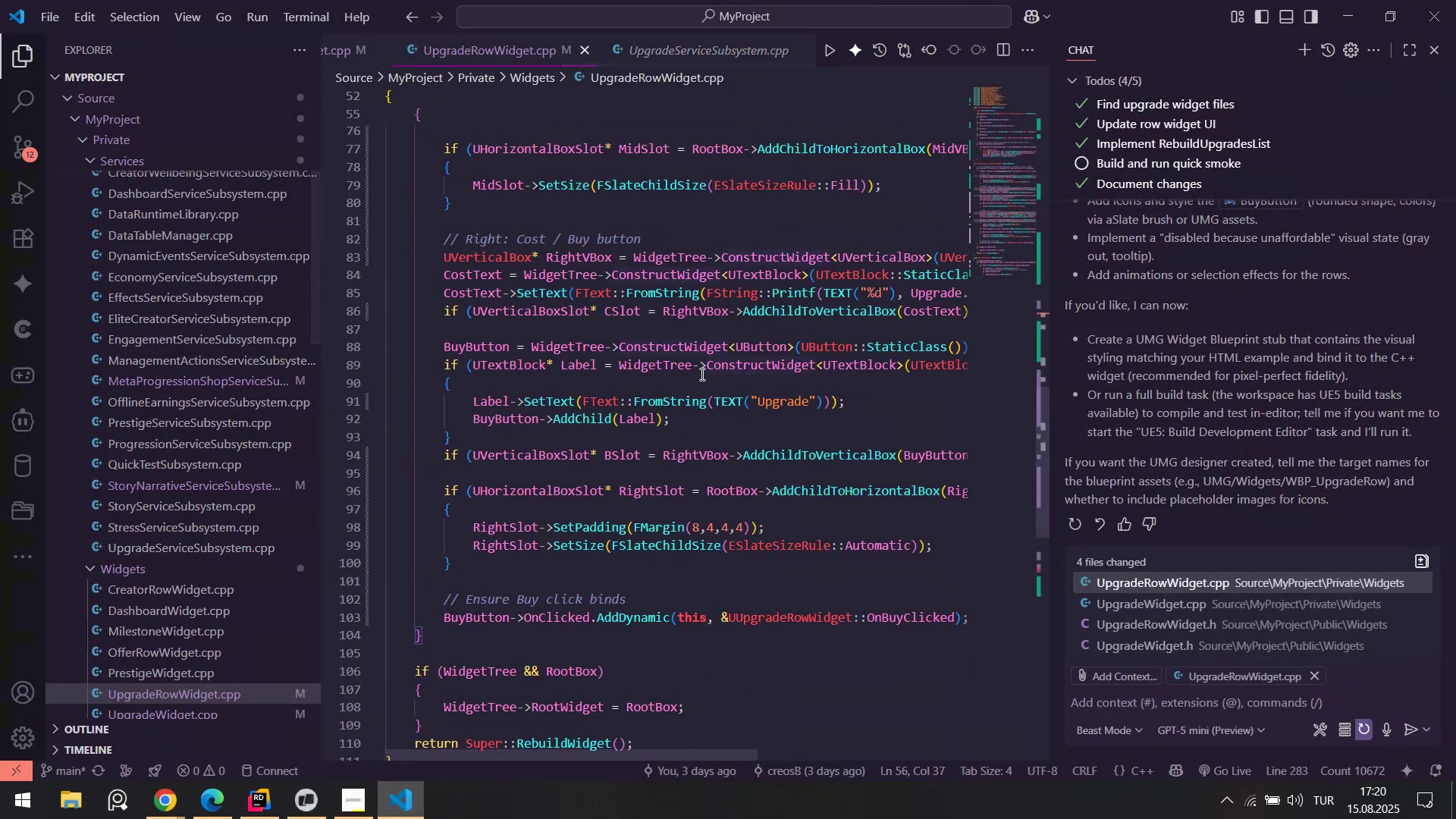 
left_click([701, 374])
 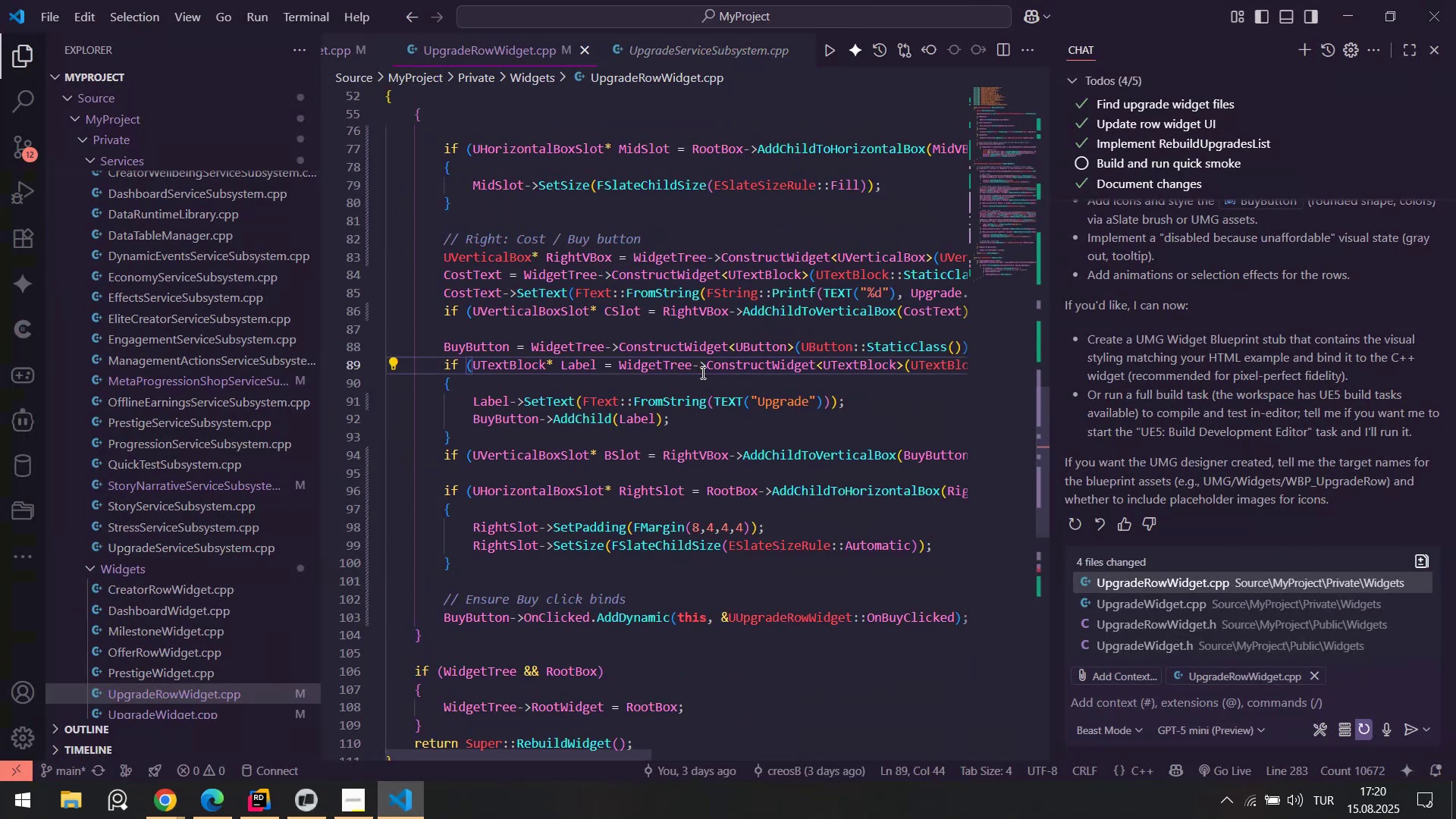 
key(Control+F)
 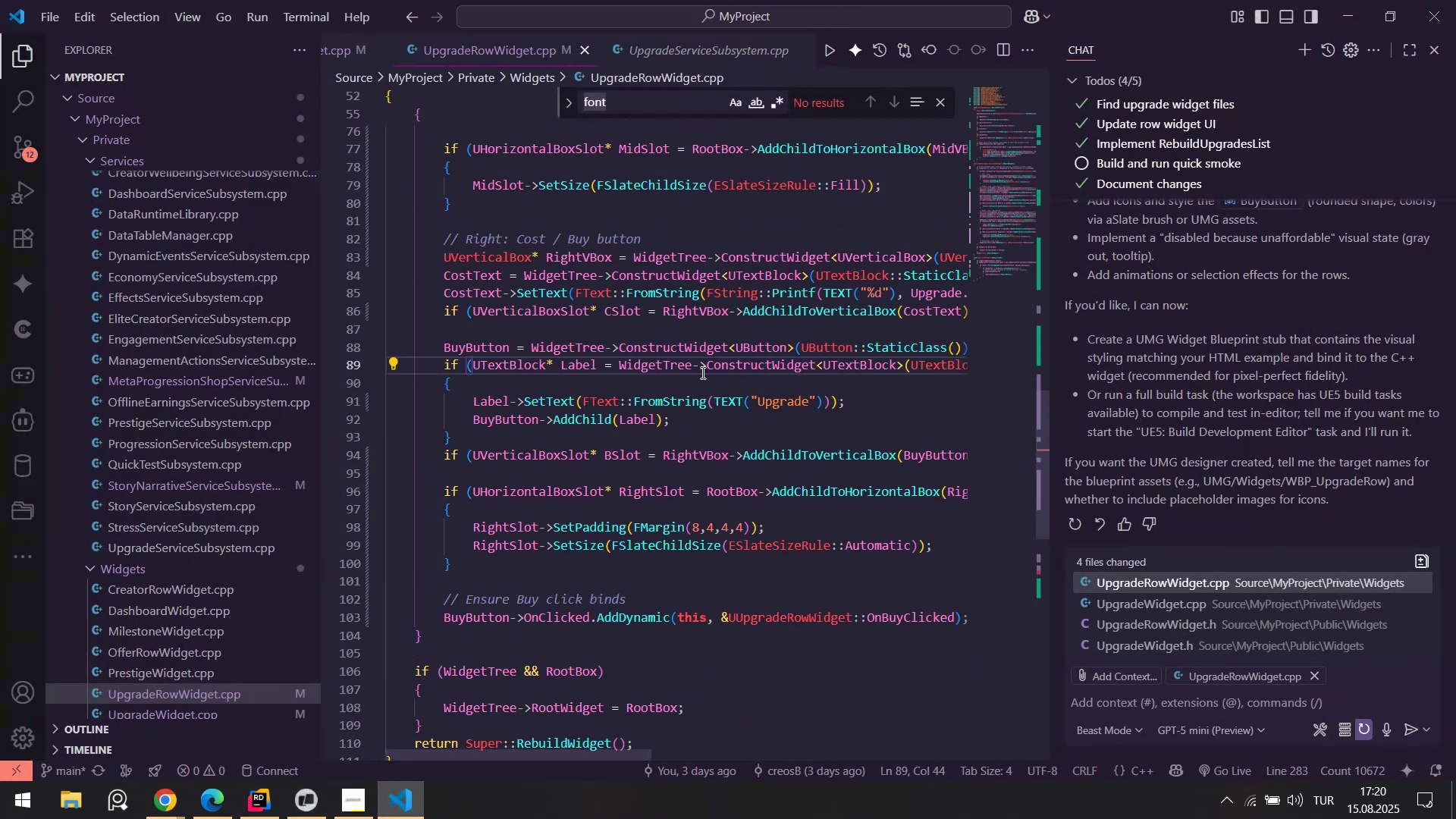 
type(cost)
key(Escape)
 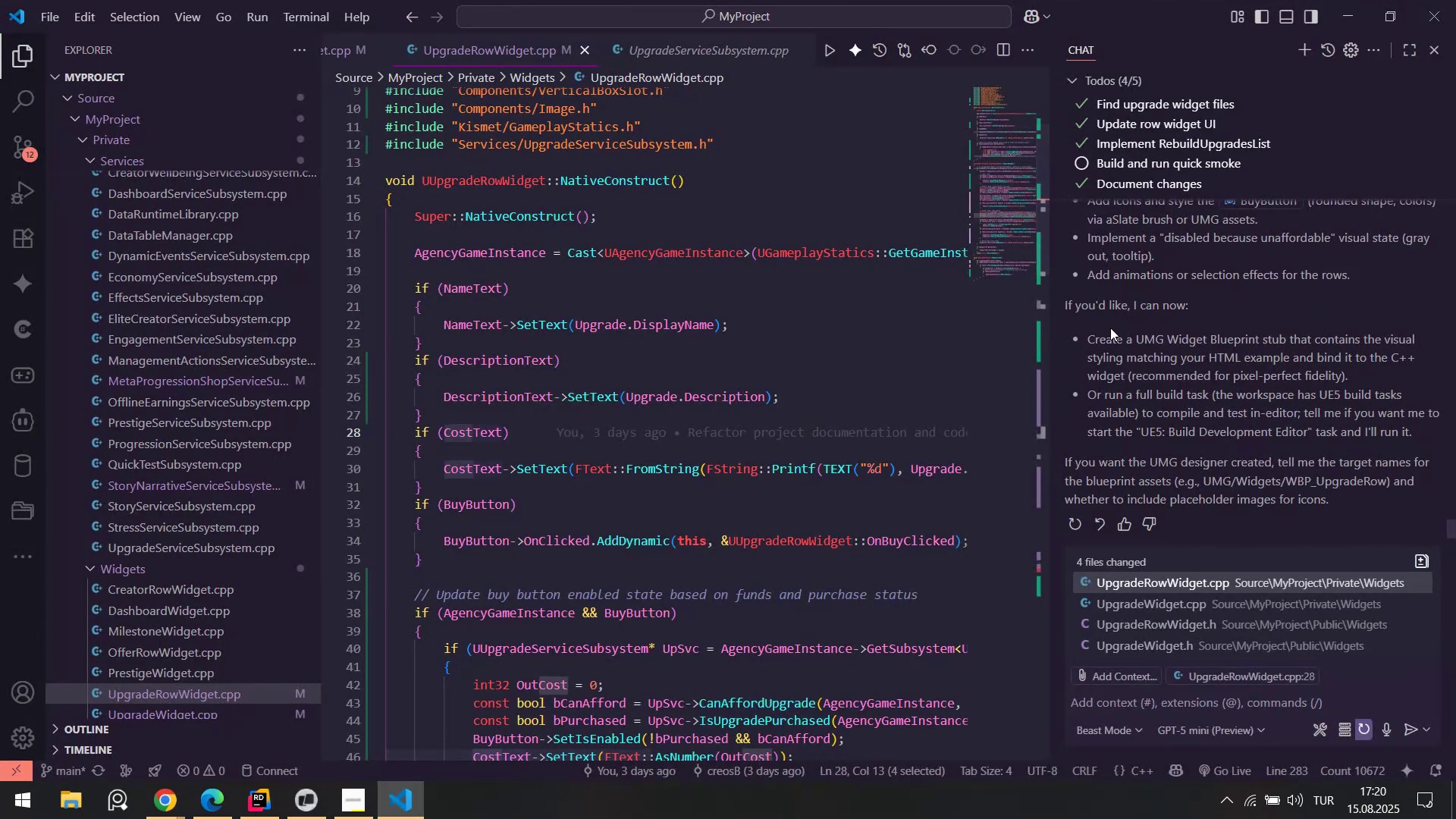 
wait(5.88)
 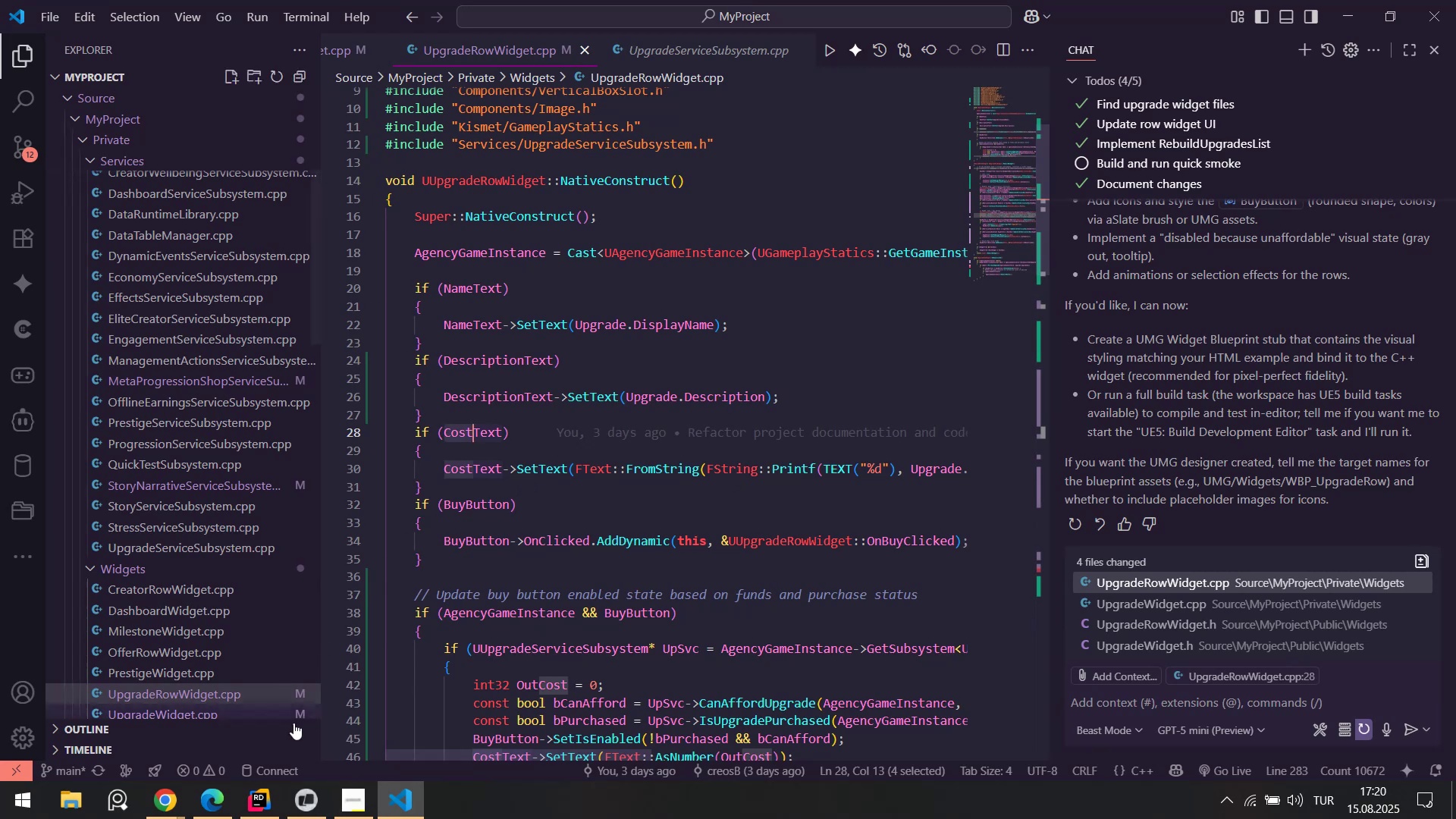 
left_click_drag(start_coordinate=[1106, 344], to_coordinate=[1298, 362])
 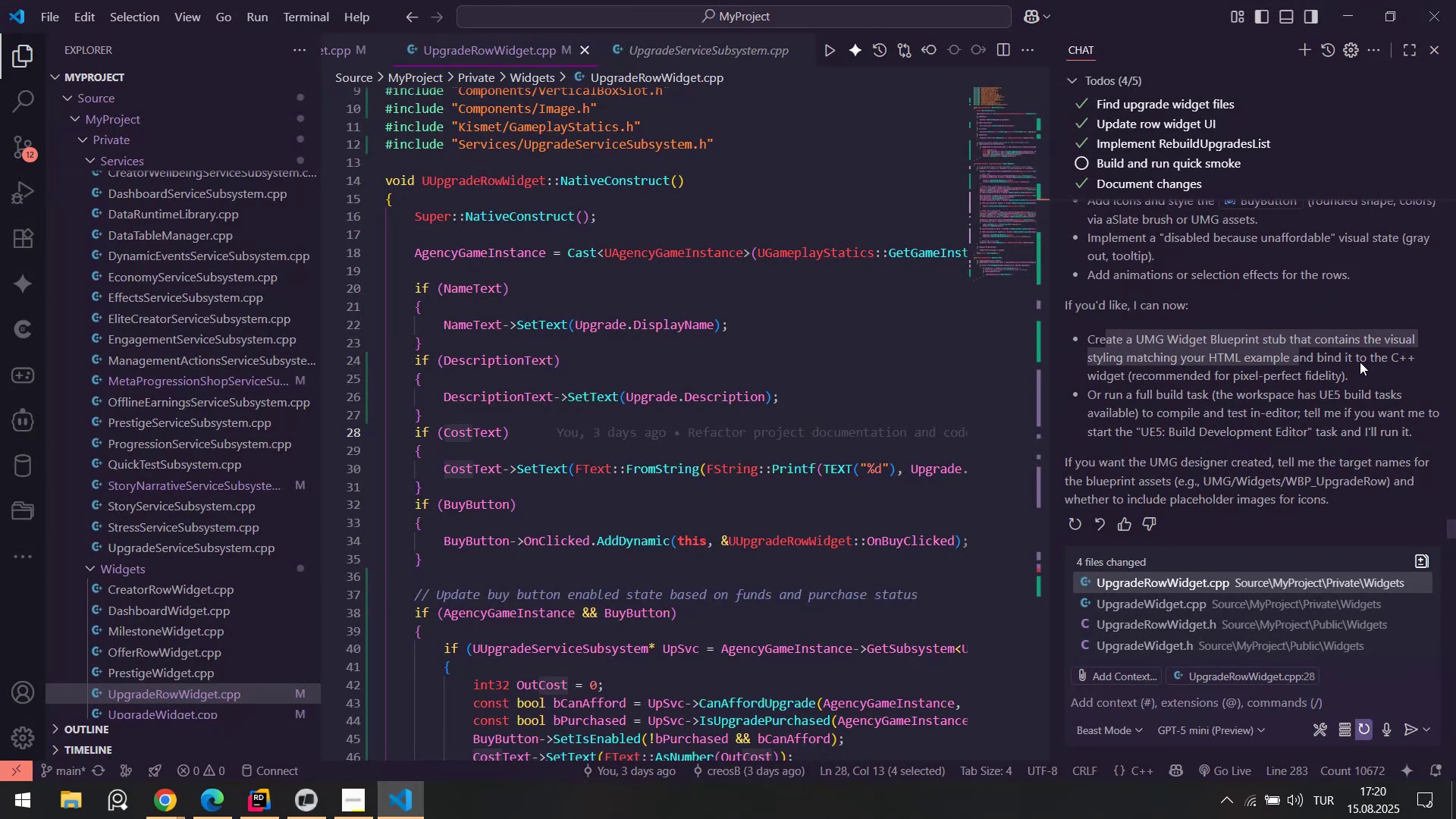 
left_click_drag(start_coordinate=[1330, 356], to_coordinate=[1251, 376])
 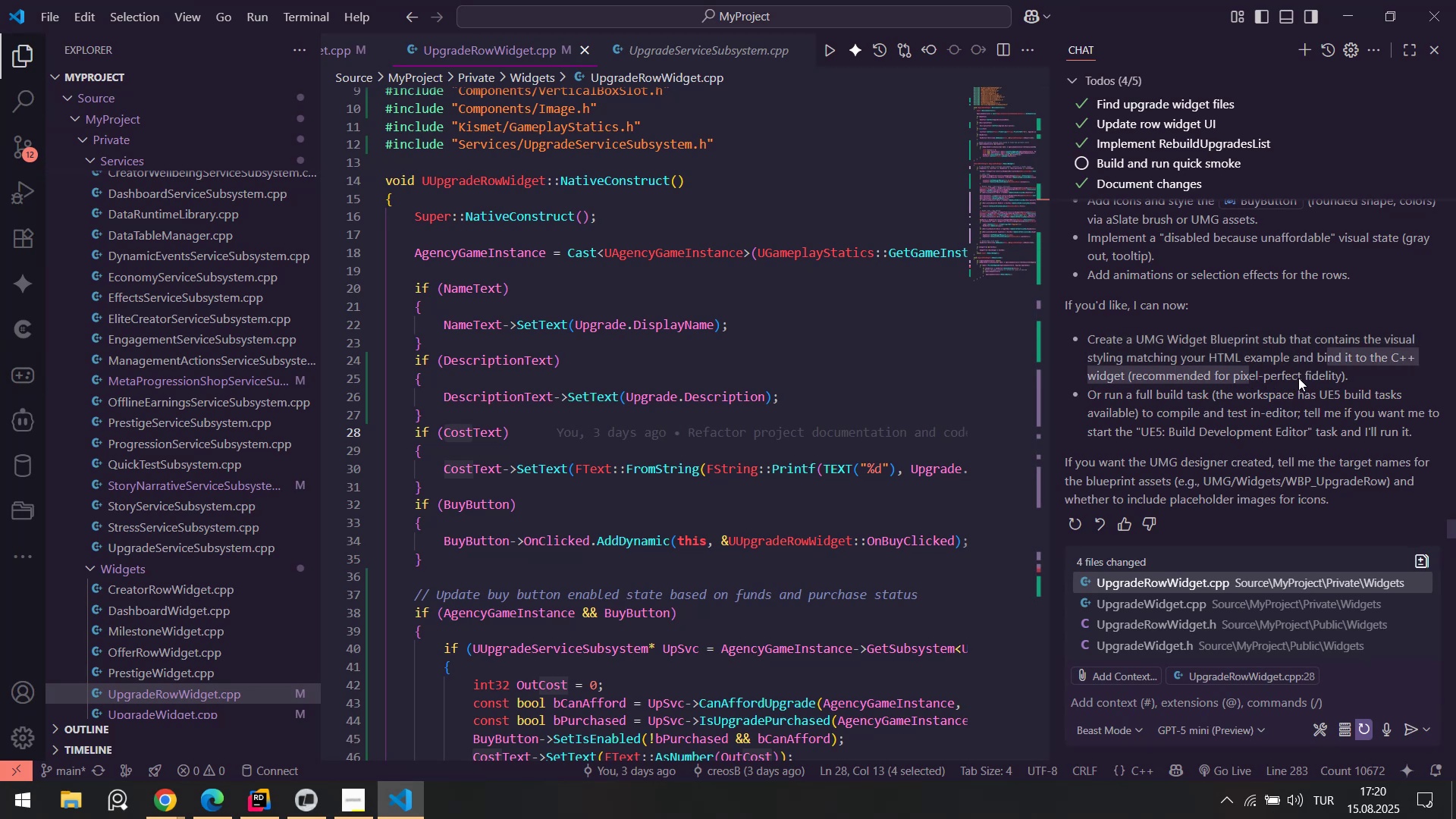 
left_click_drag(start_coordinate=[1121, 361], to_coordinate=[1218, 362])
 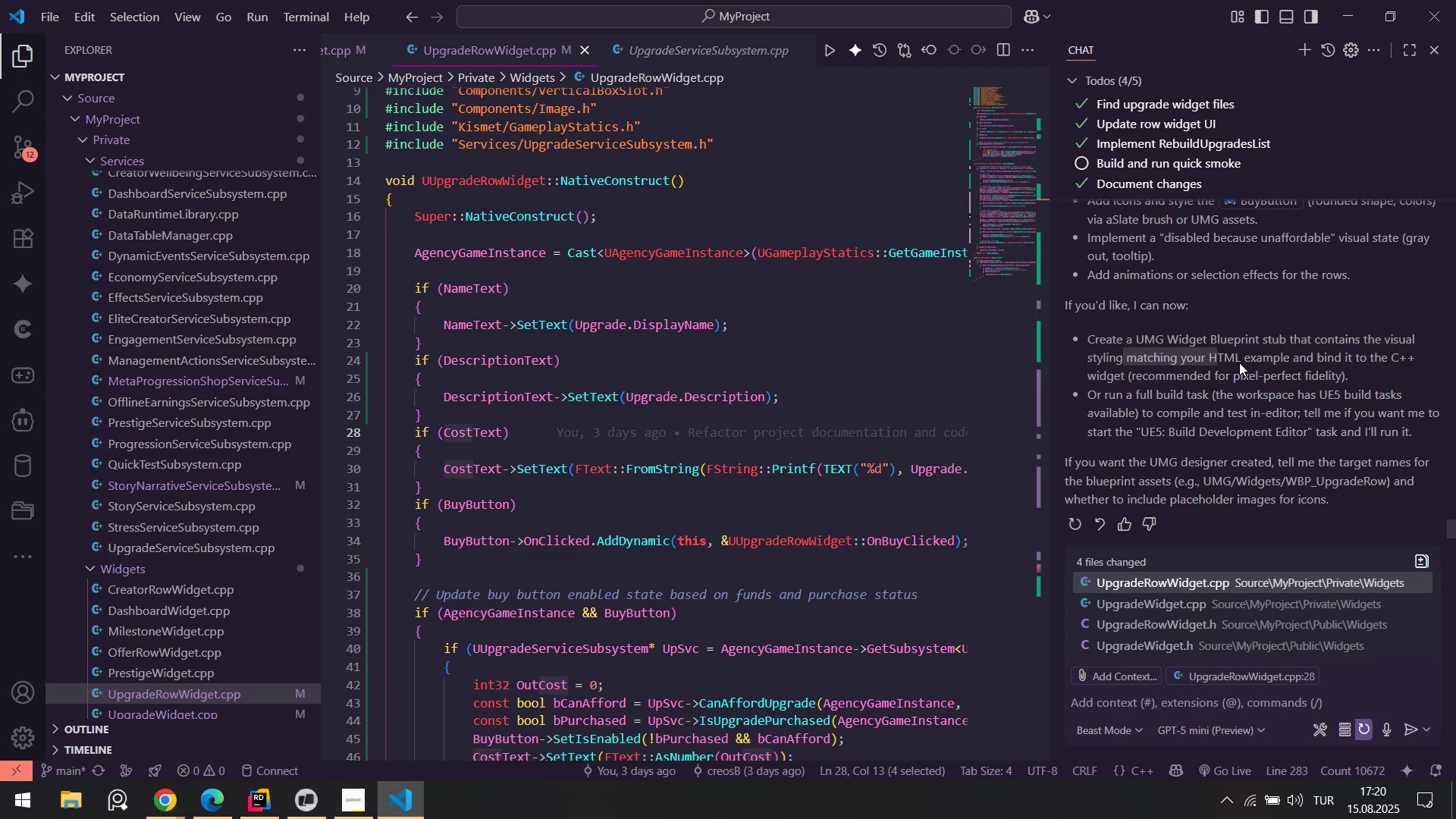 
left_click_drag(start_coordinate=[1100, 346], to_coordinate=[1323, 346])
 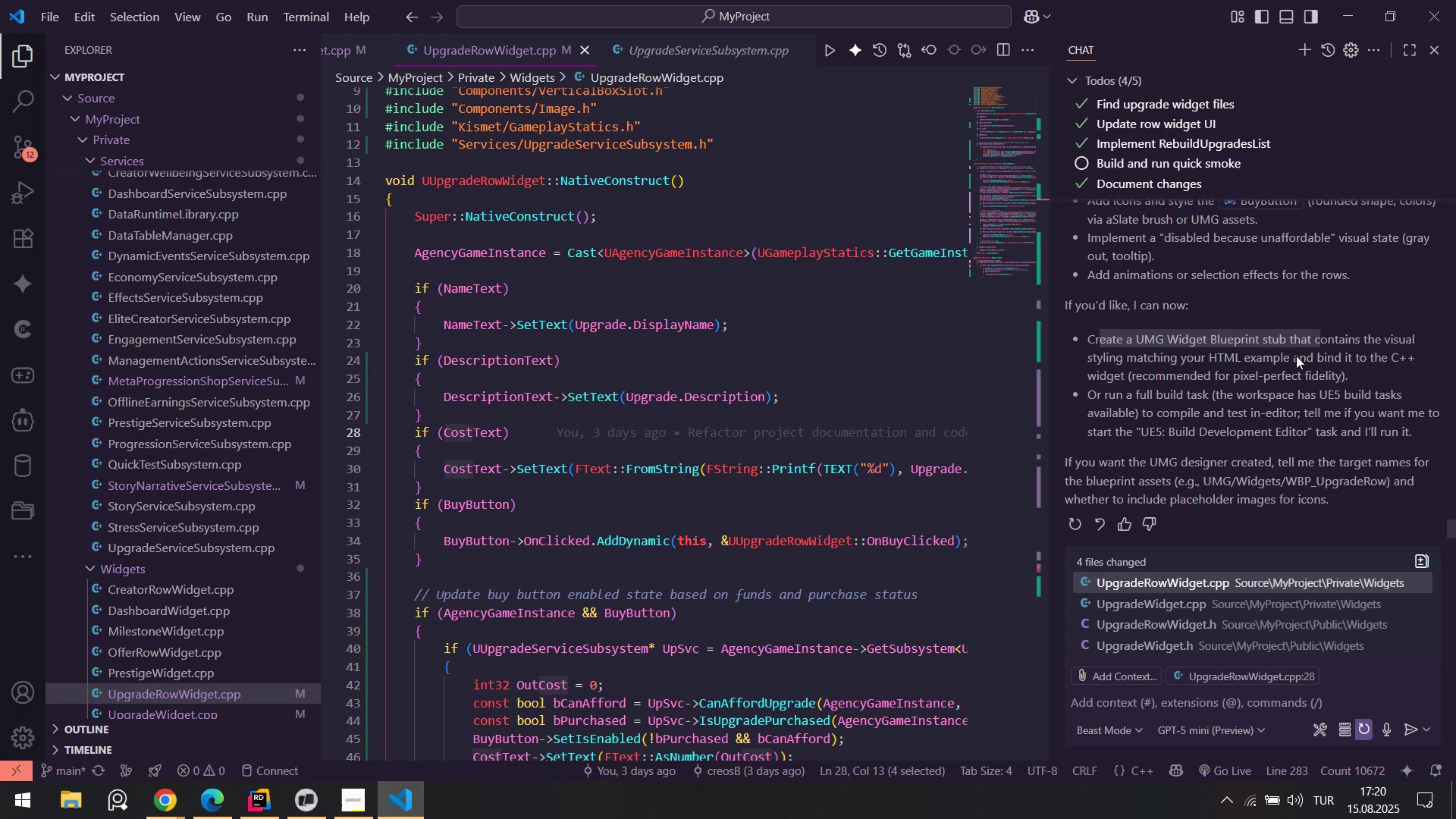 
scroll: coordinate [1238, 388], scroll_direction: up, amount: 4.0
 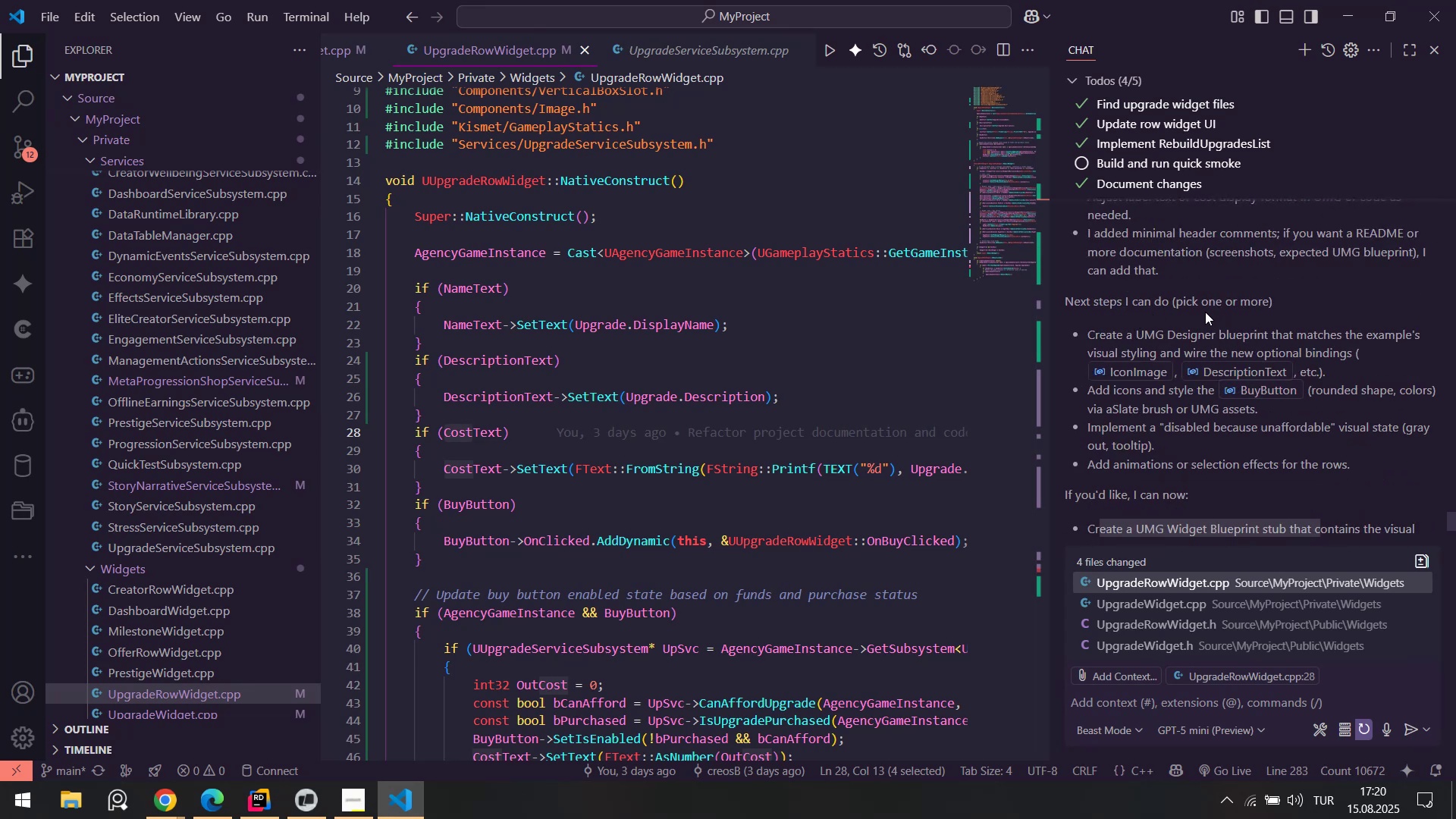 
left_click_drag(start_coordinate=[1109, 337], to_coordinate=[1307, 356])
 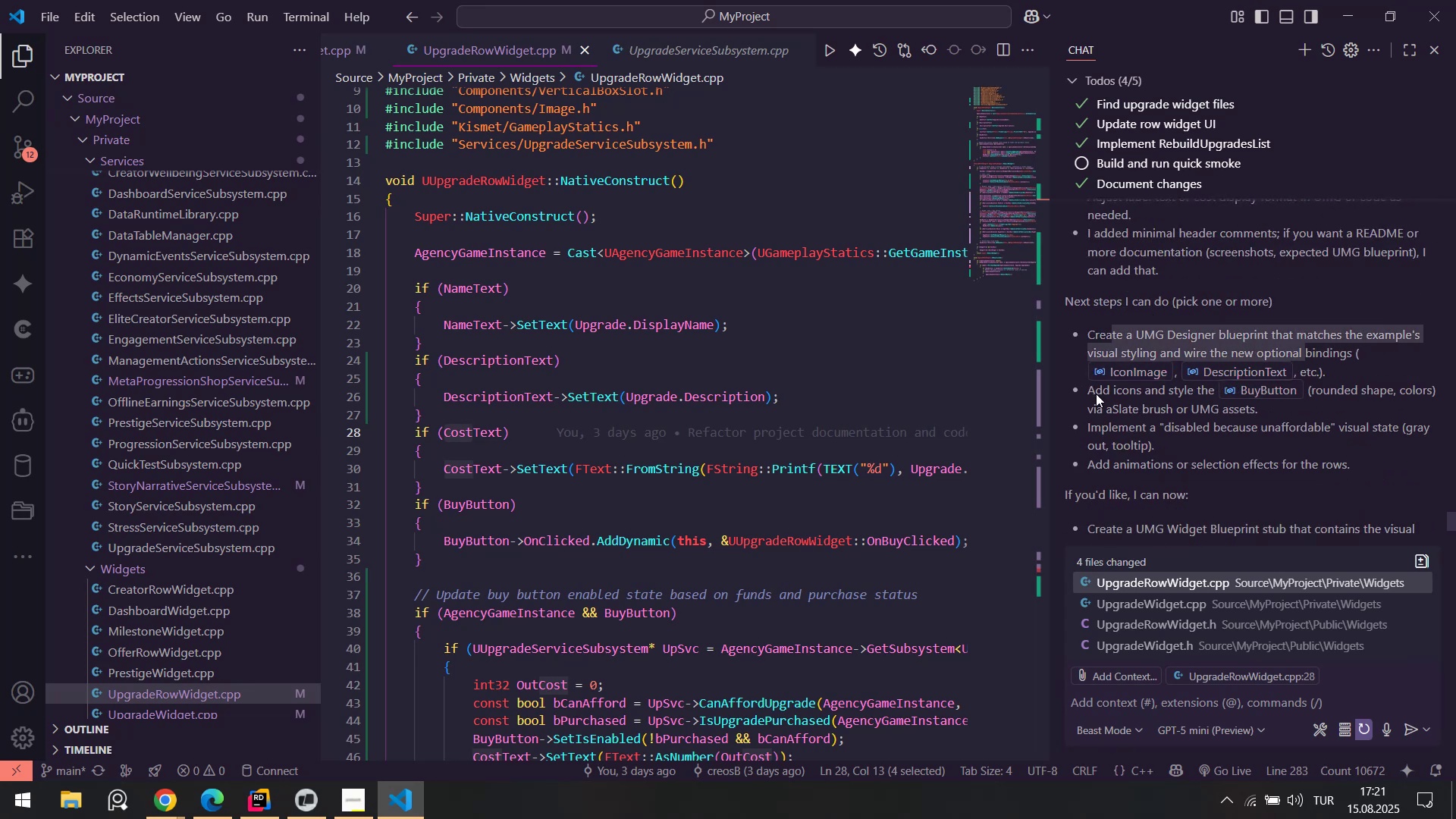 
left_click_drag(start_coordinate=[1097, 394], to_coordinate=[1210, 395])
 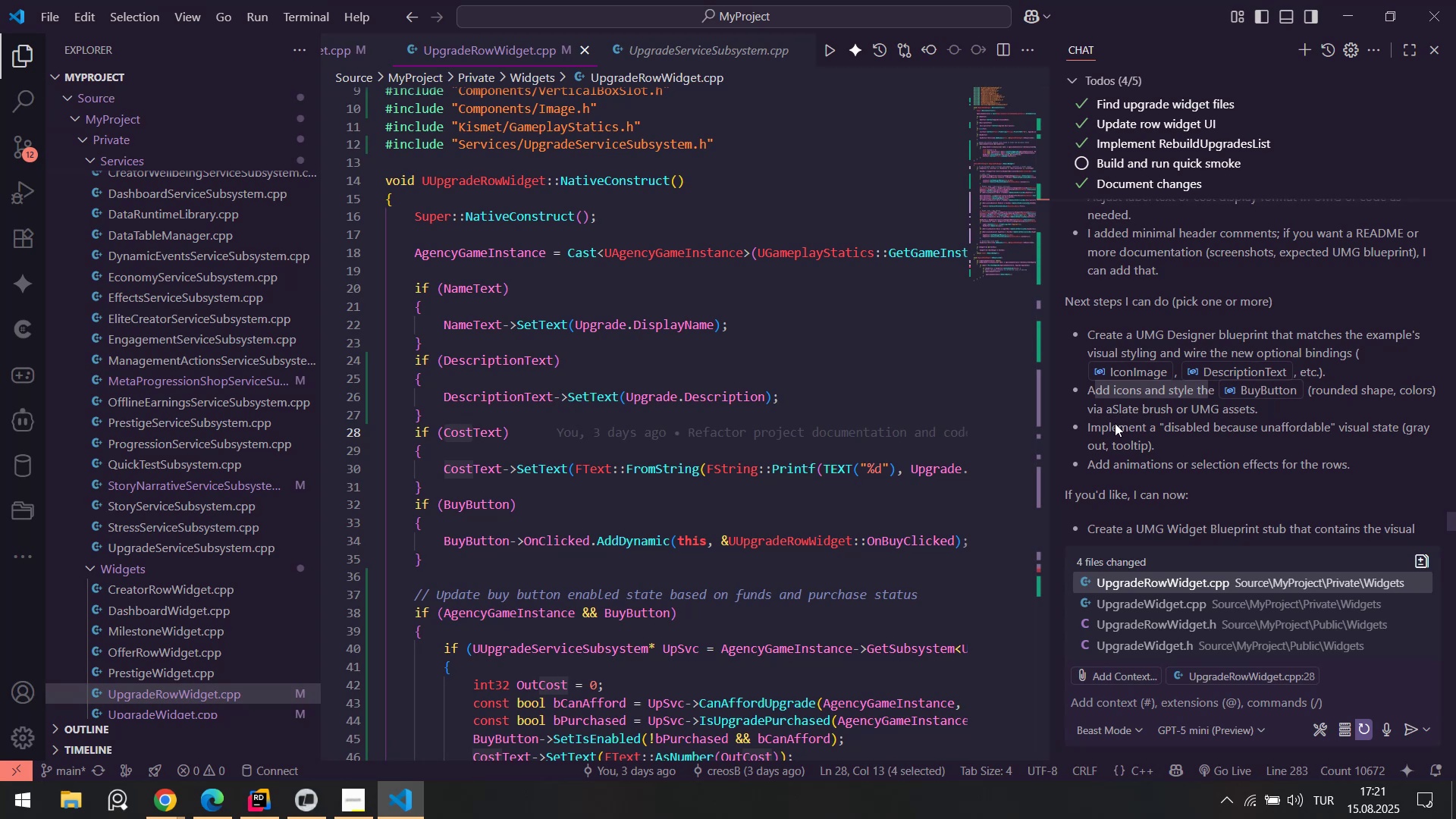 
left_click_drag(start_coordinate=[1107, 429], to_coordinate=[1132, 449])
 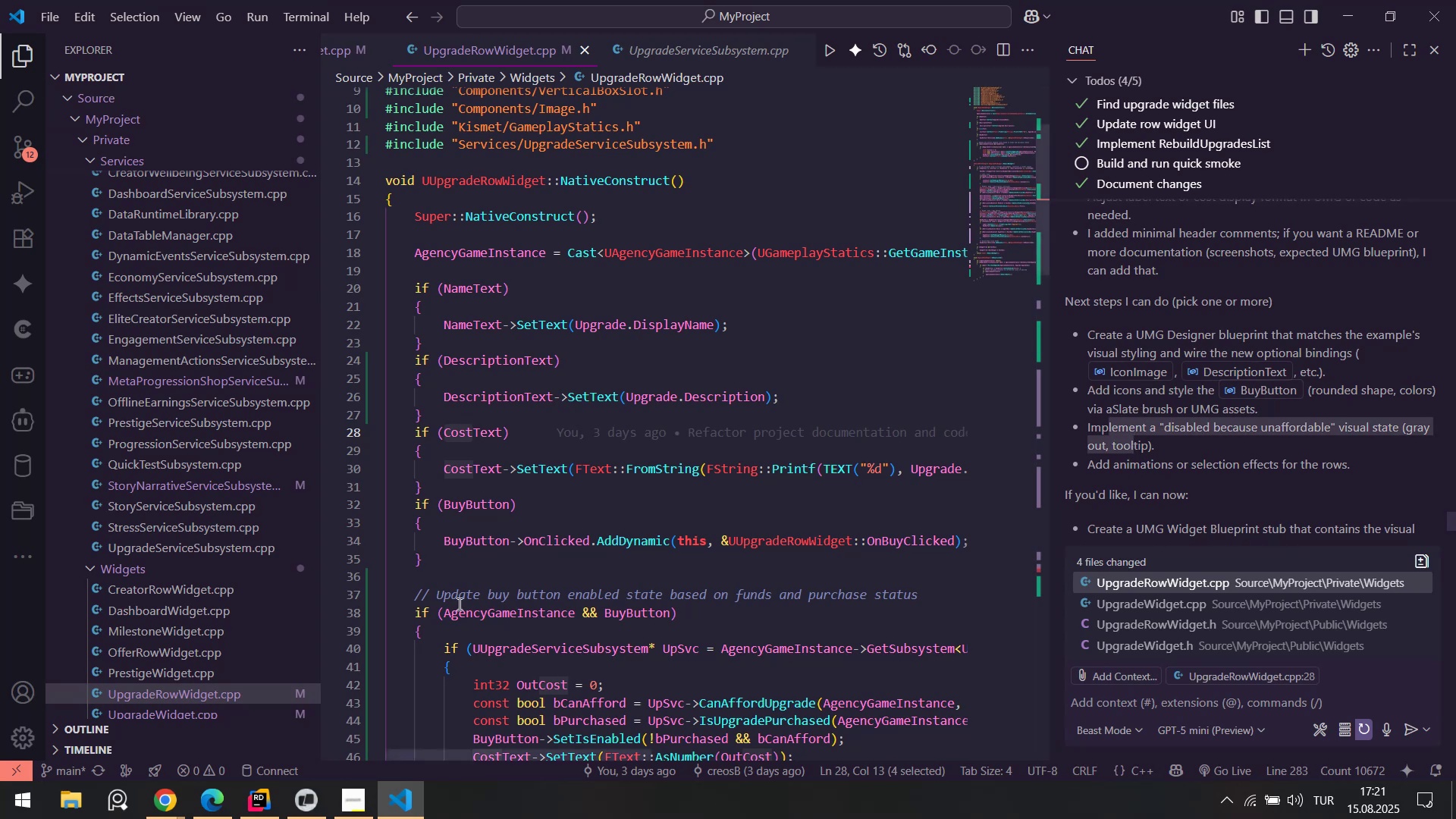 
left_click([316, 818])
 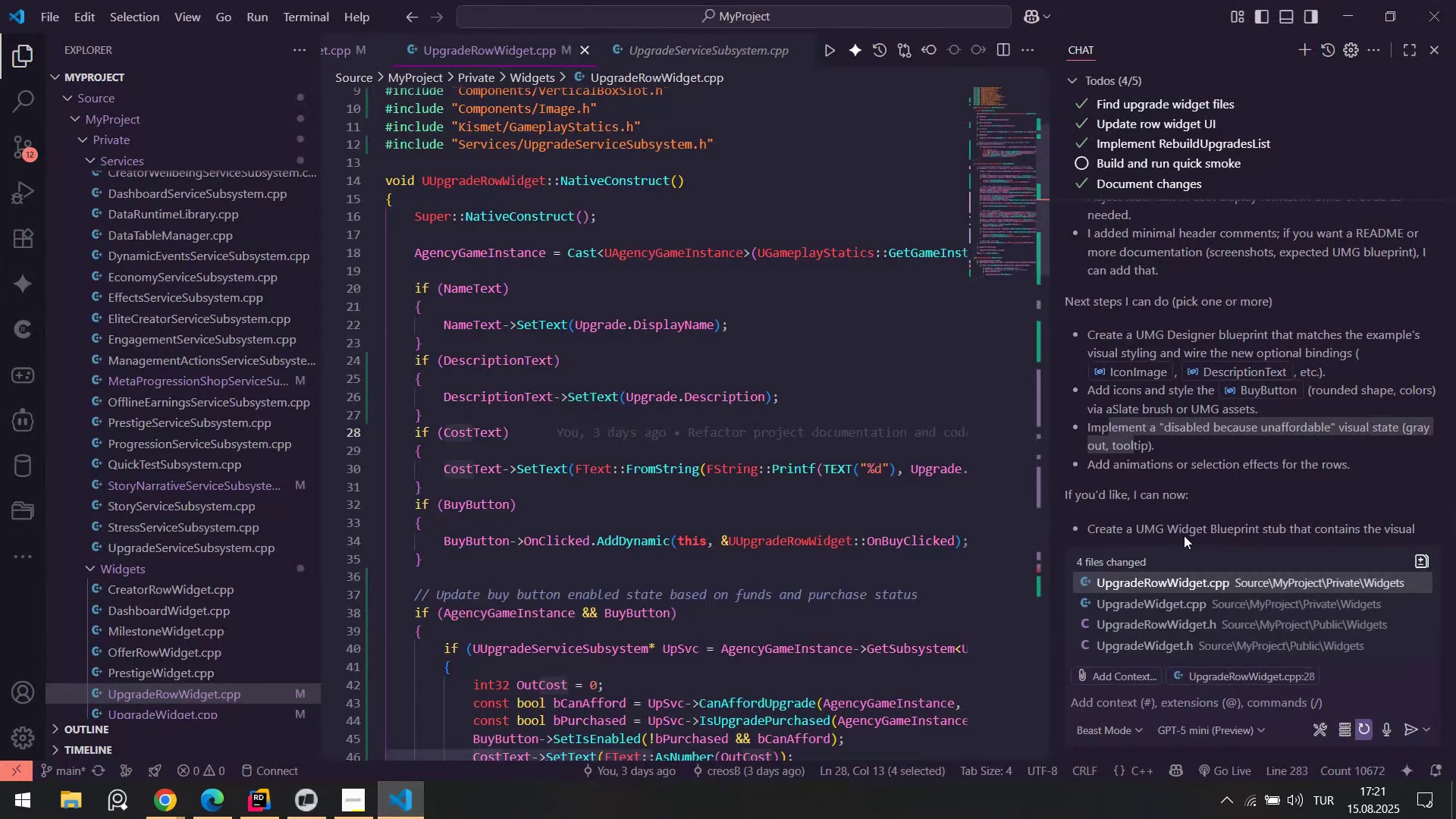 
left_click_drag(start_coordinate=[1108, 466], to_coordinate=[1284, 467])
 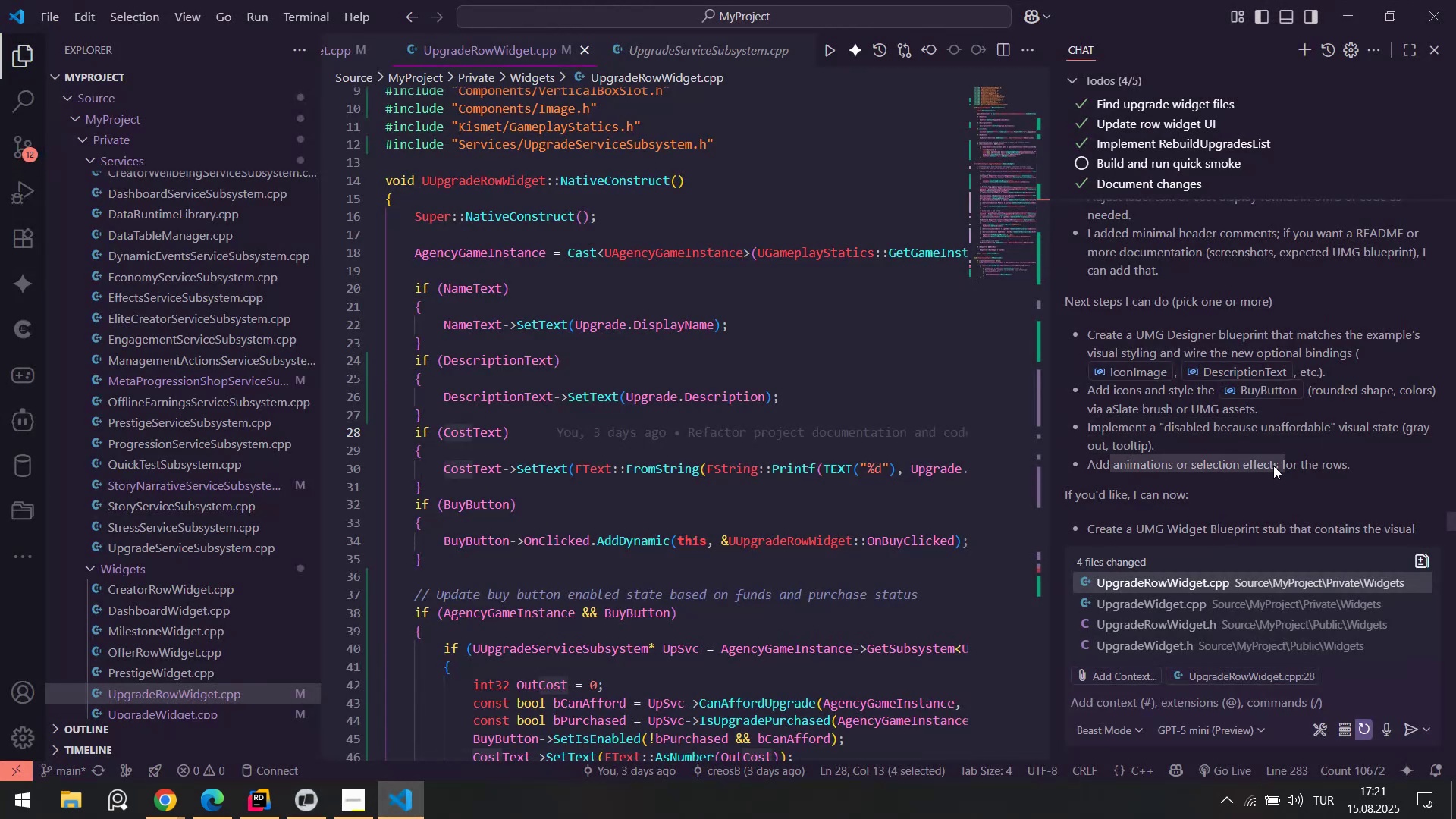 
scroll: coordinate [1288, 463], scroll_direction: down, amount: 4.0
 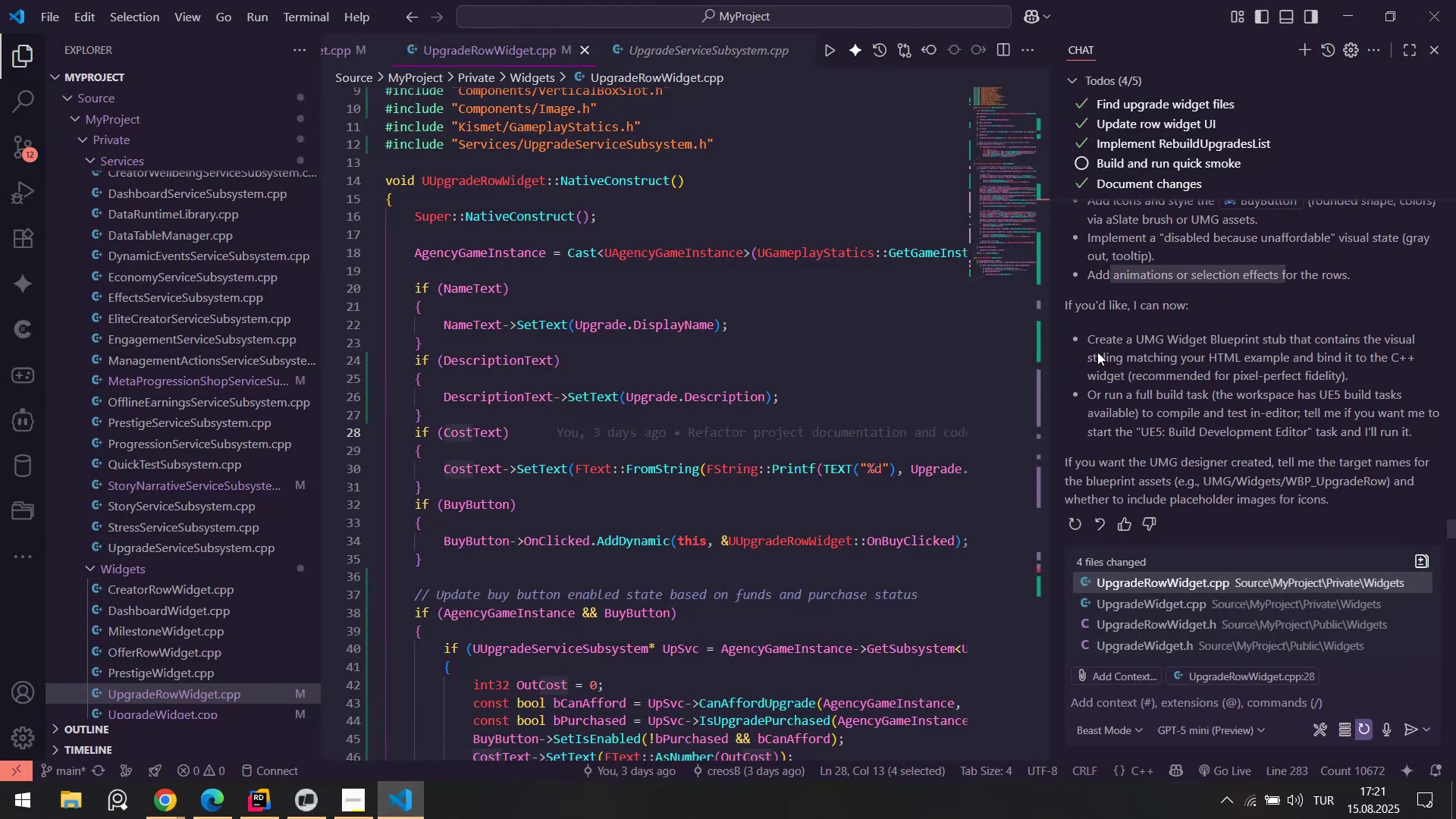 
left_click_drag(start_coordinate=[1099, 348], to_coordinate=[1257, 346])
 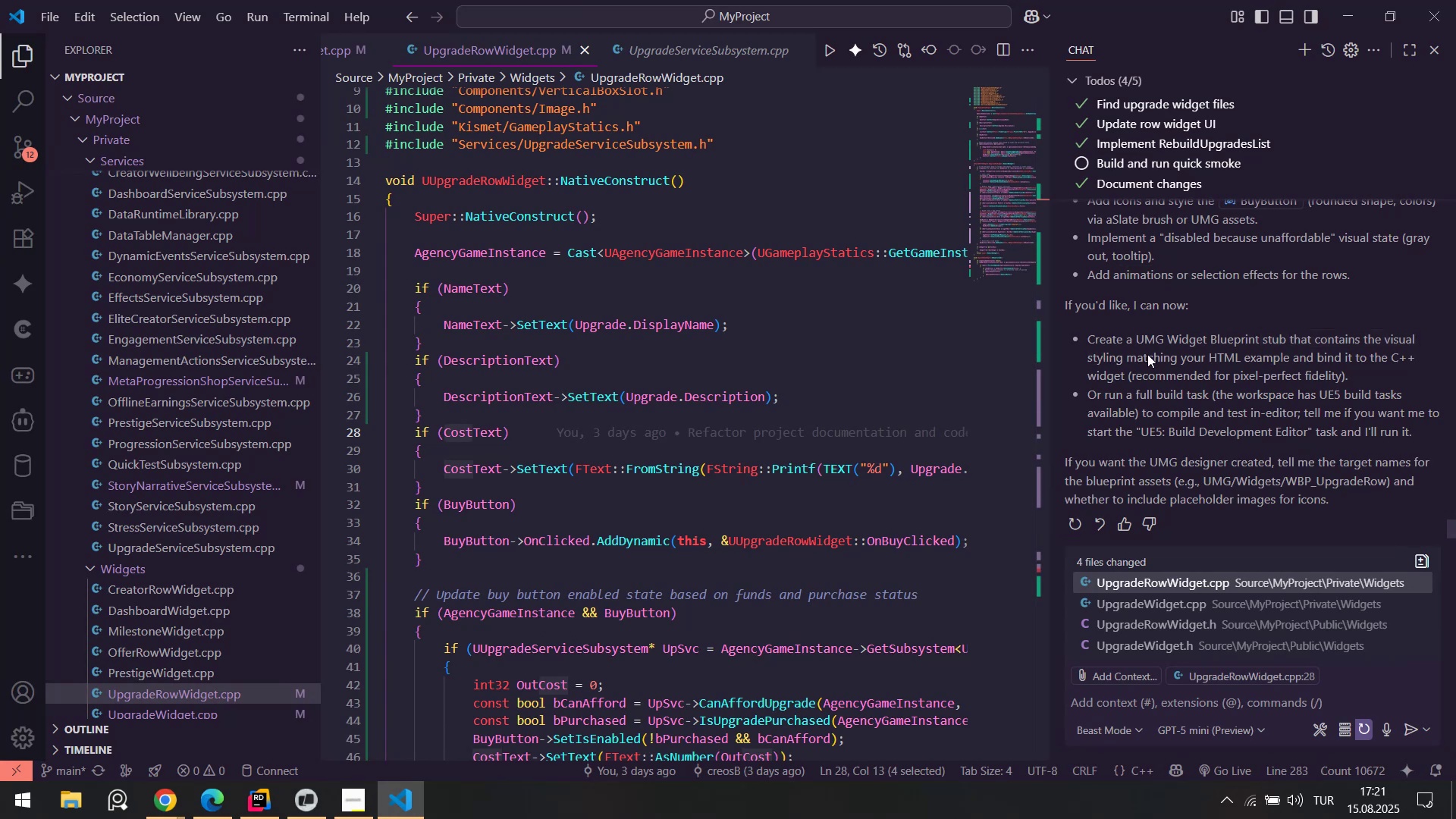 
left_click([1147, 354])
 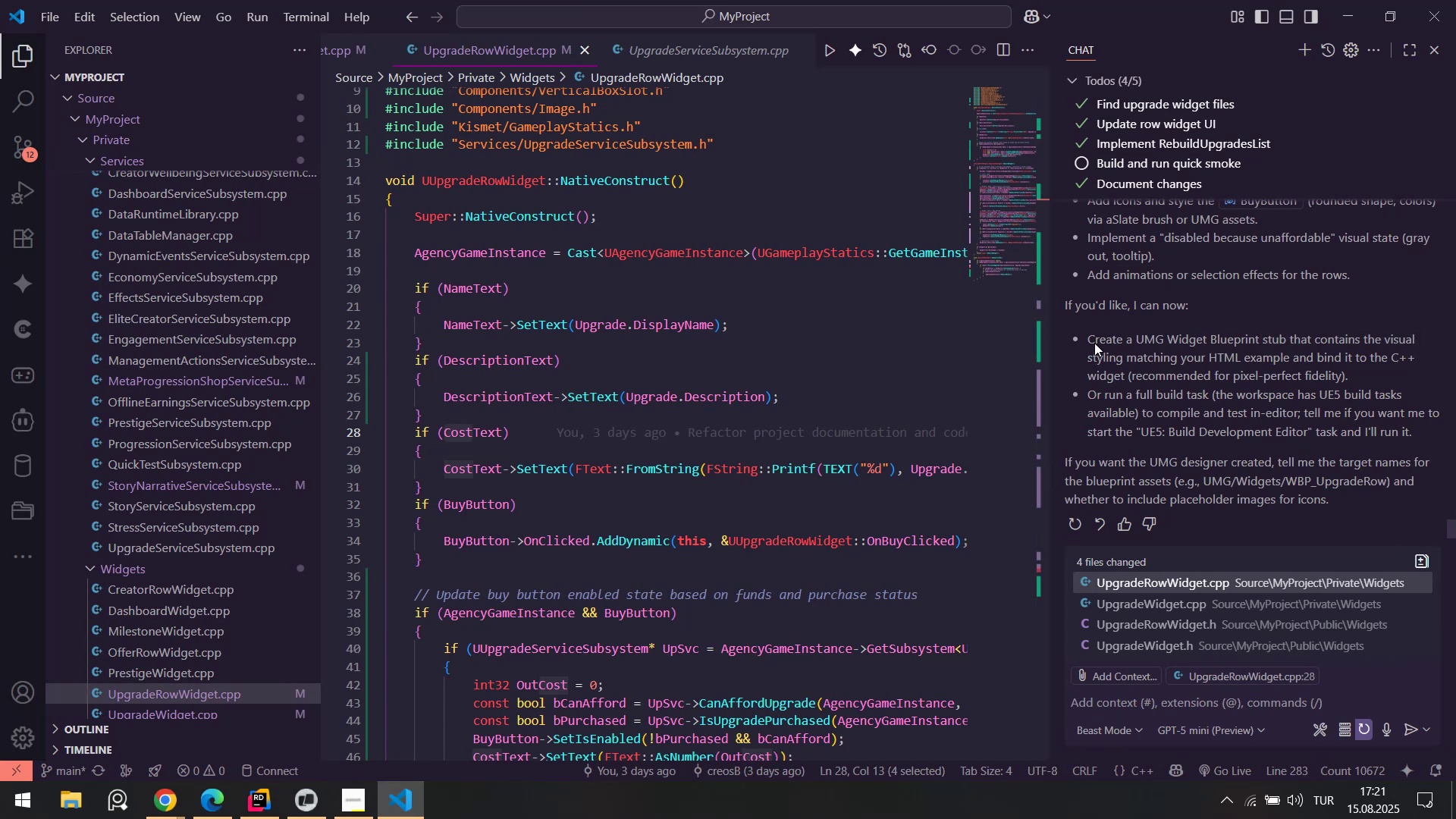 
left_click_drag(start_coordinate=[1082, 341], to_coordinate=[1308, 381])
 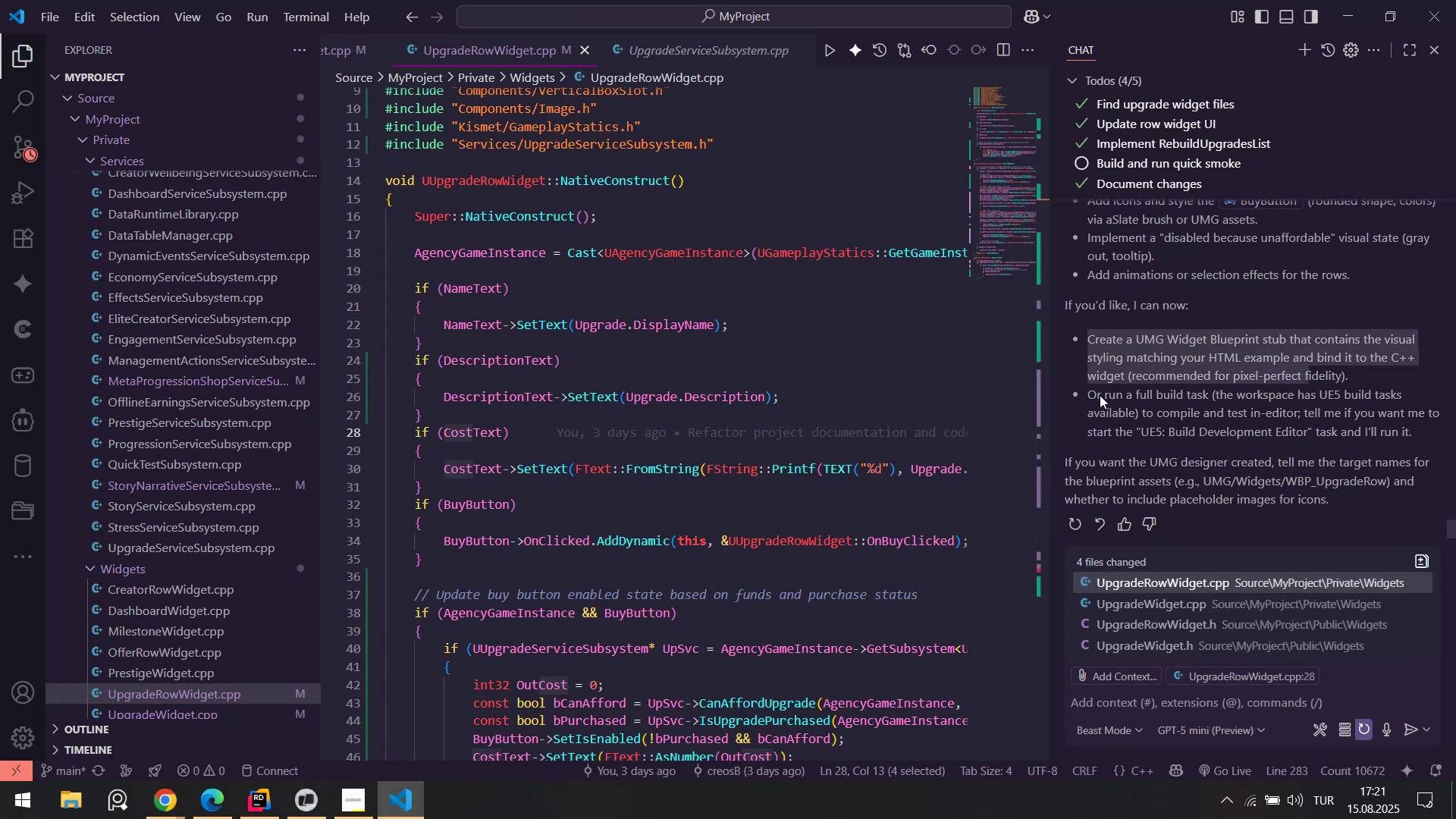 
left_click_drag(start_coordinate=[1103, 394], to_coordinate=[1259, 395])
 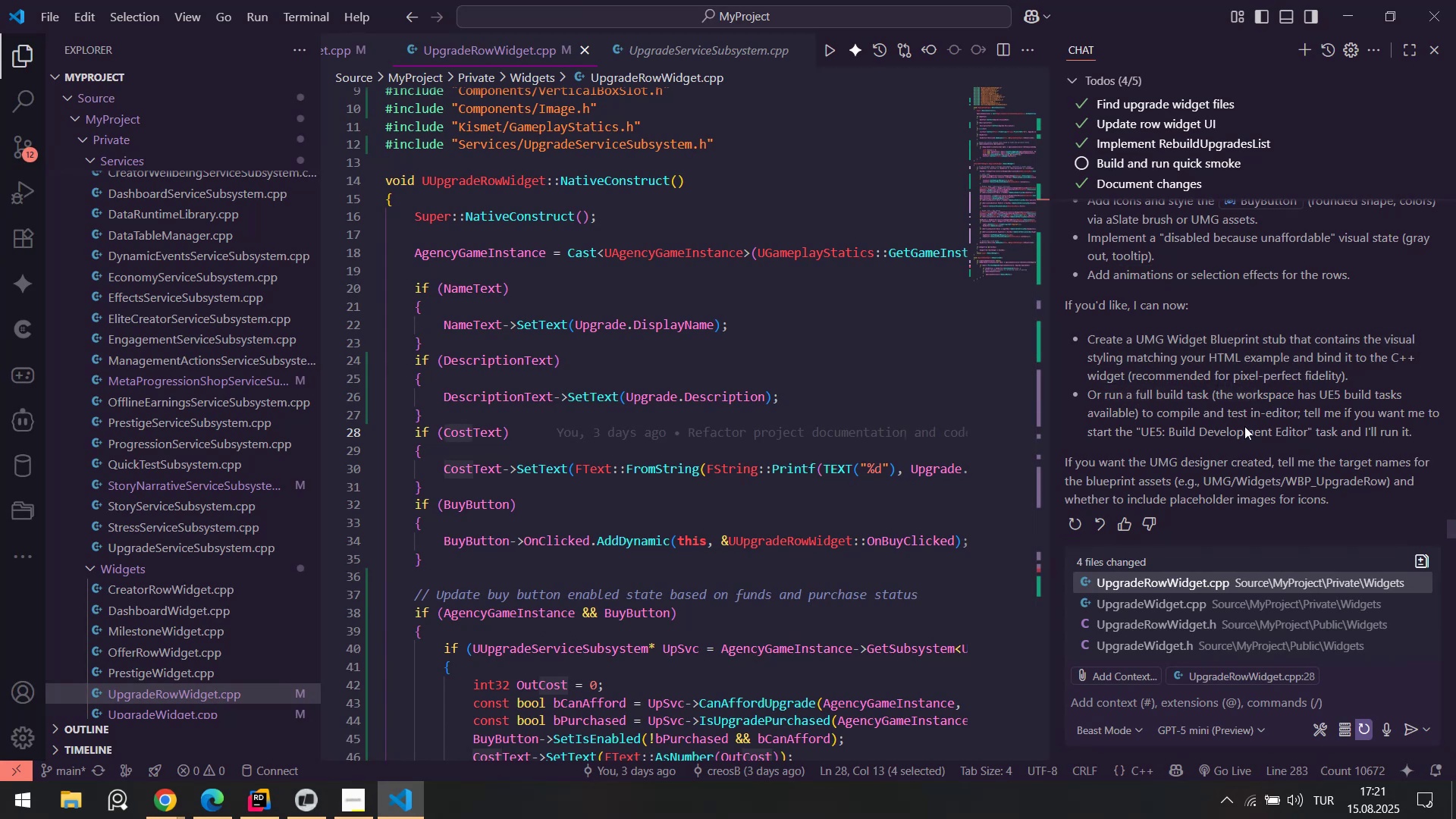 
left_click([1244, 426])
 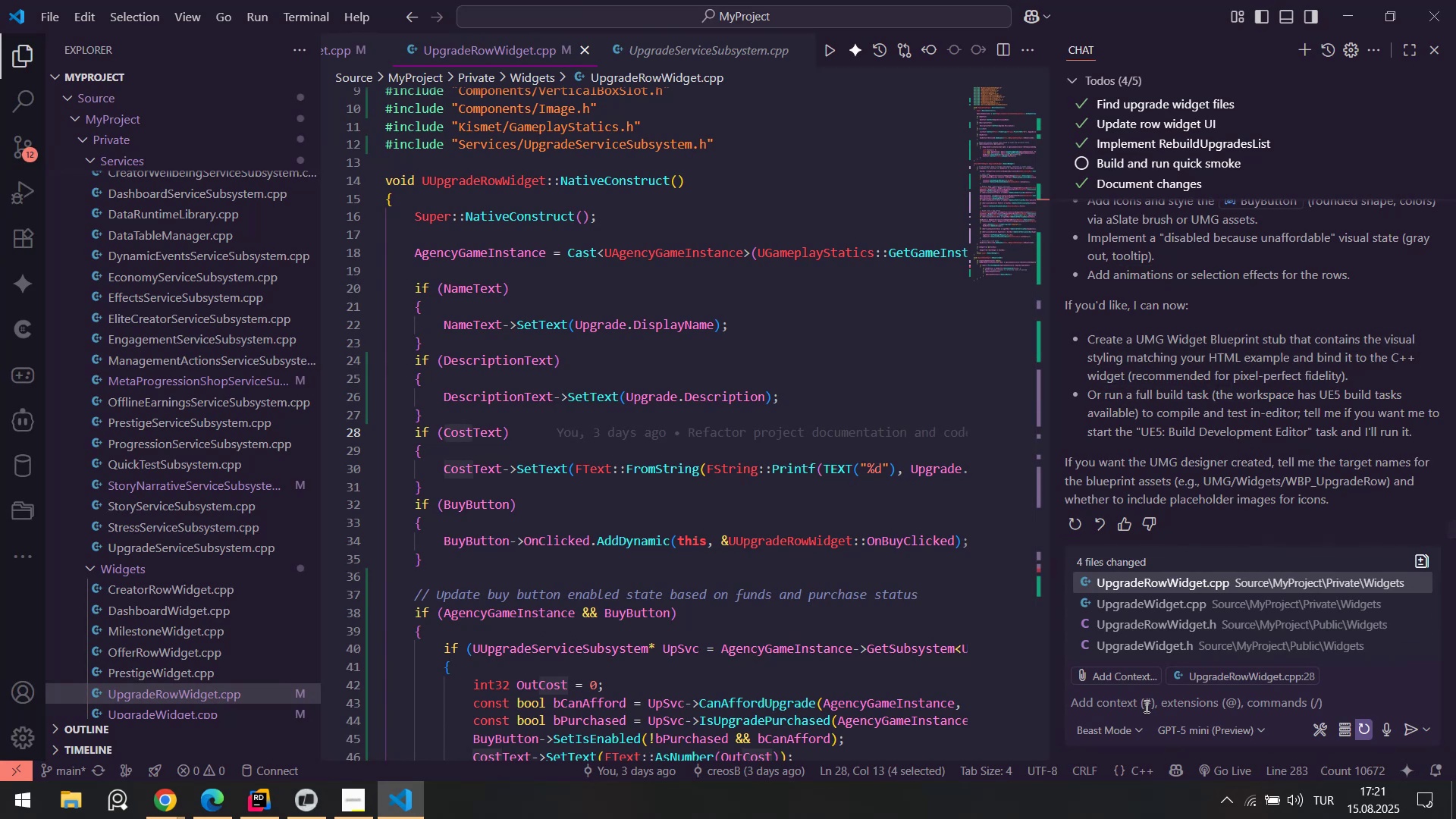 
left_click([1146, 704])
 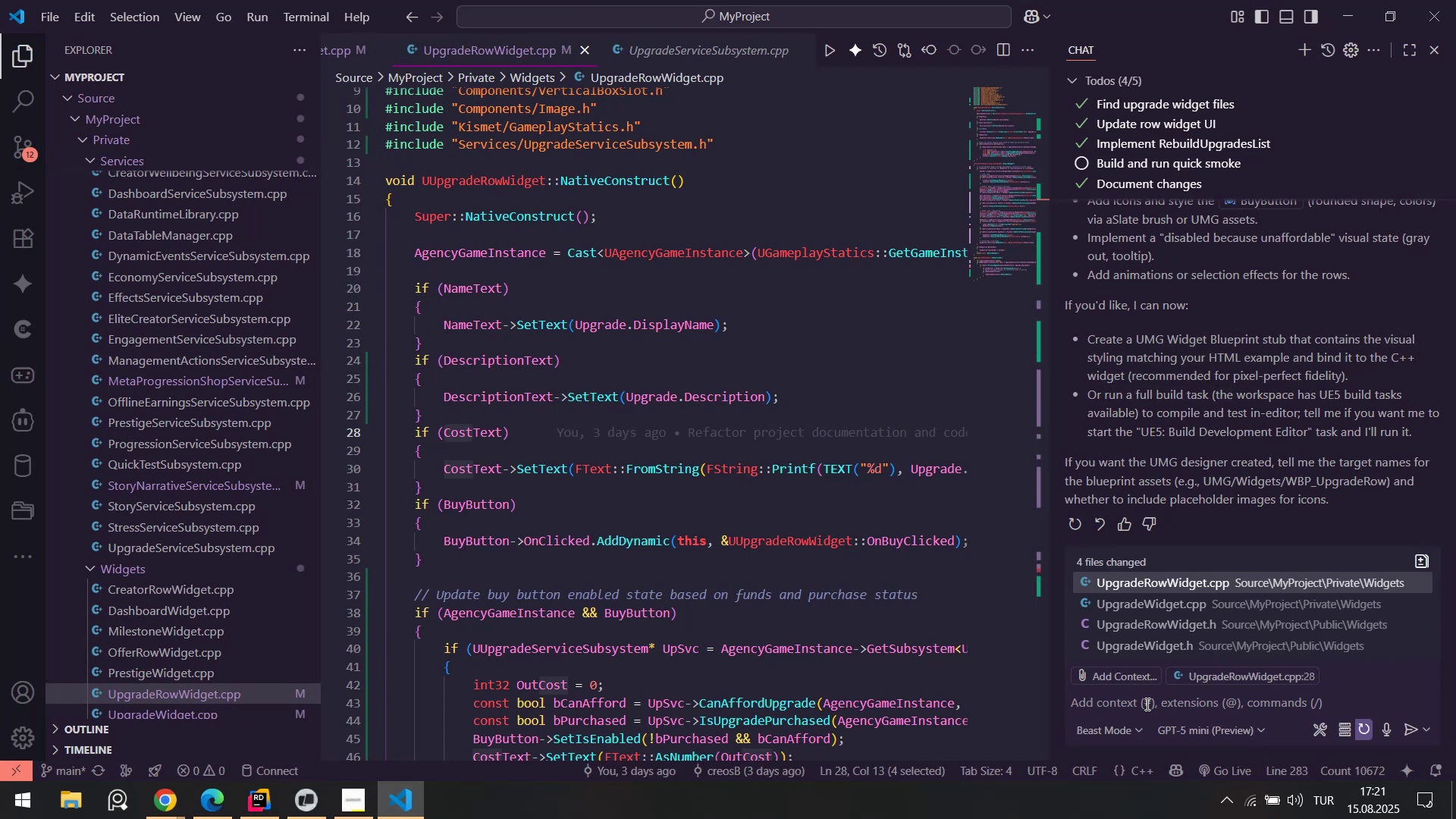 
type(You don@t ne)
 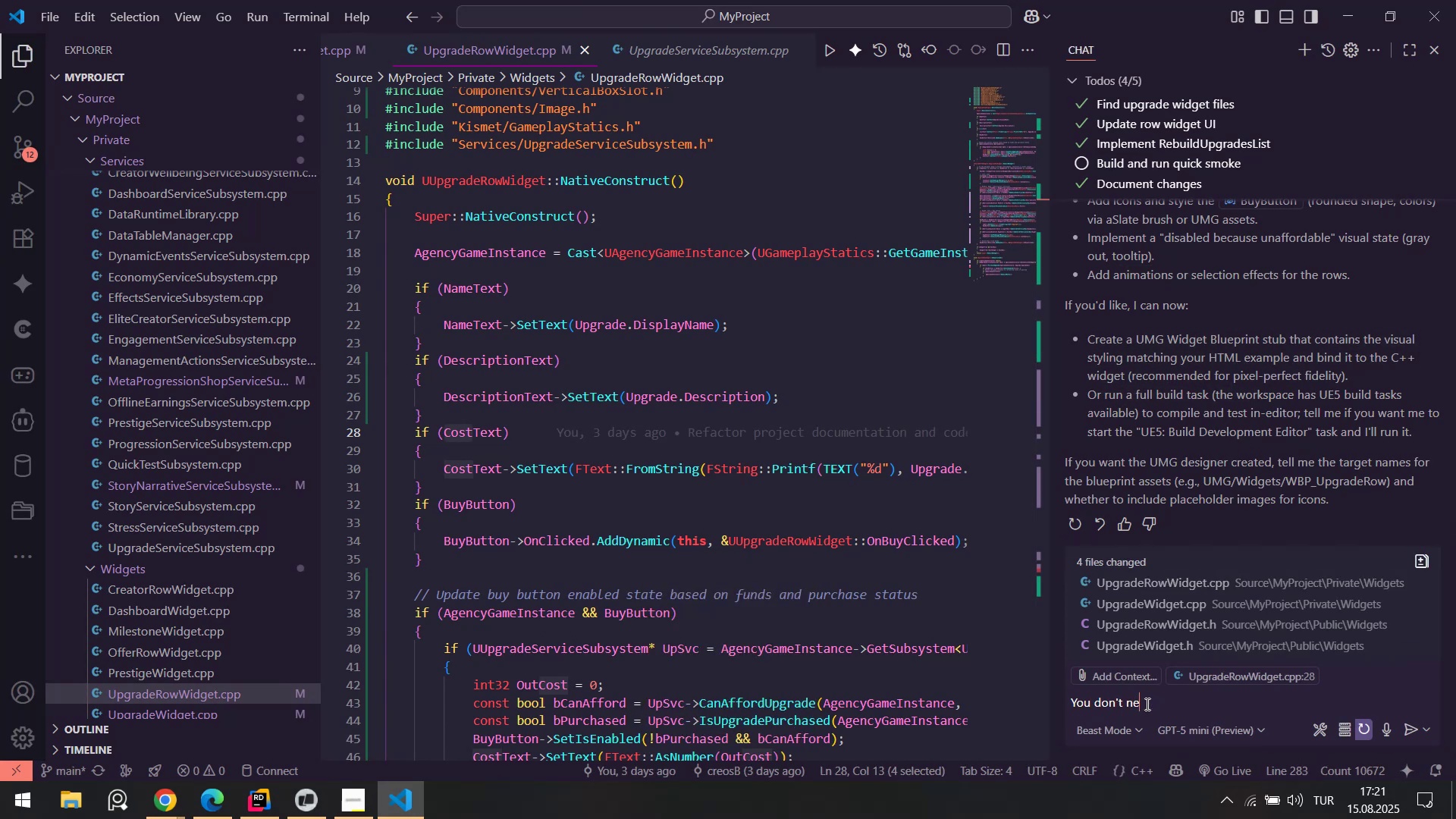 
key(Control+ControlLeft)
 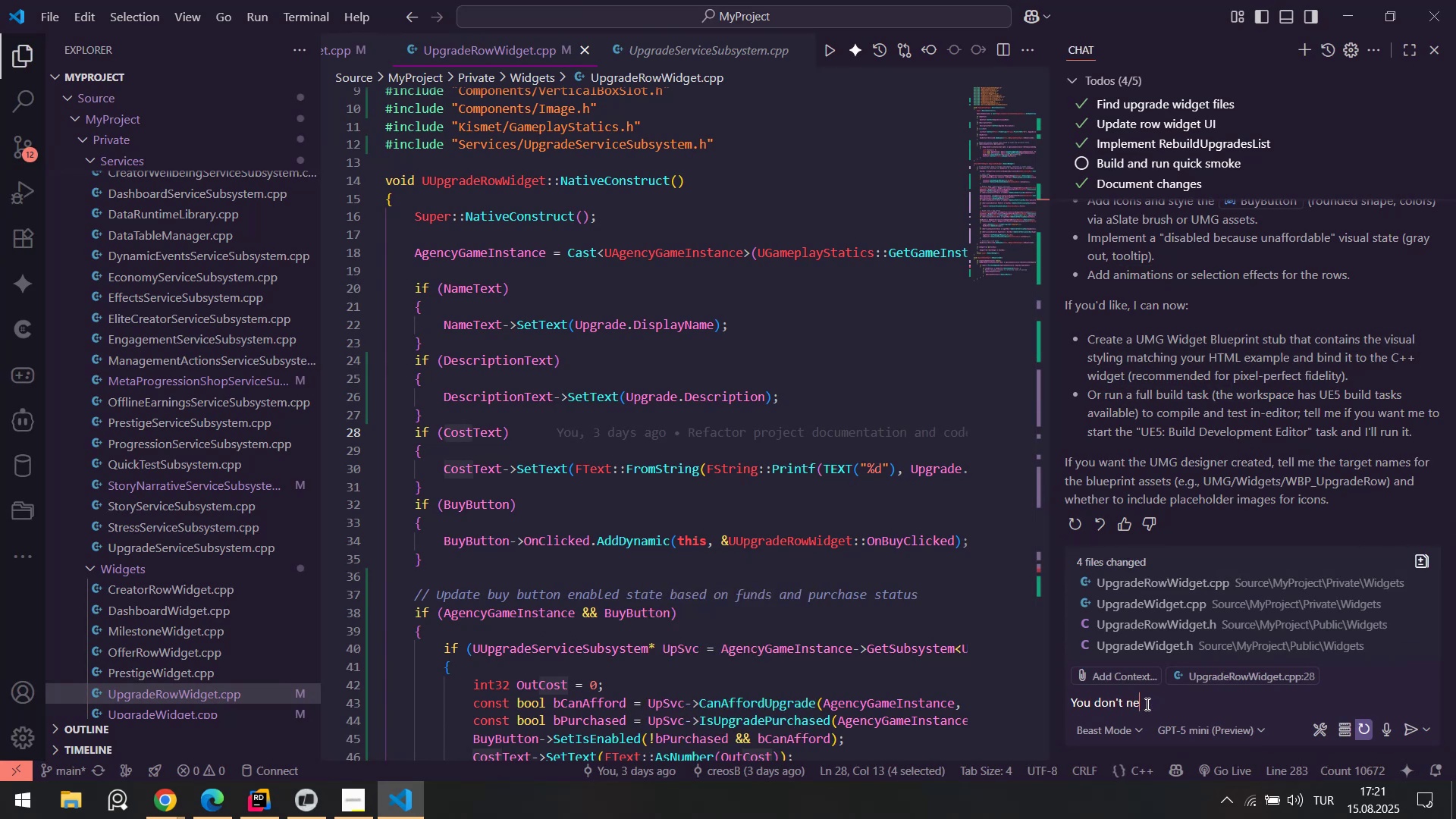 
key(Control+A)
 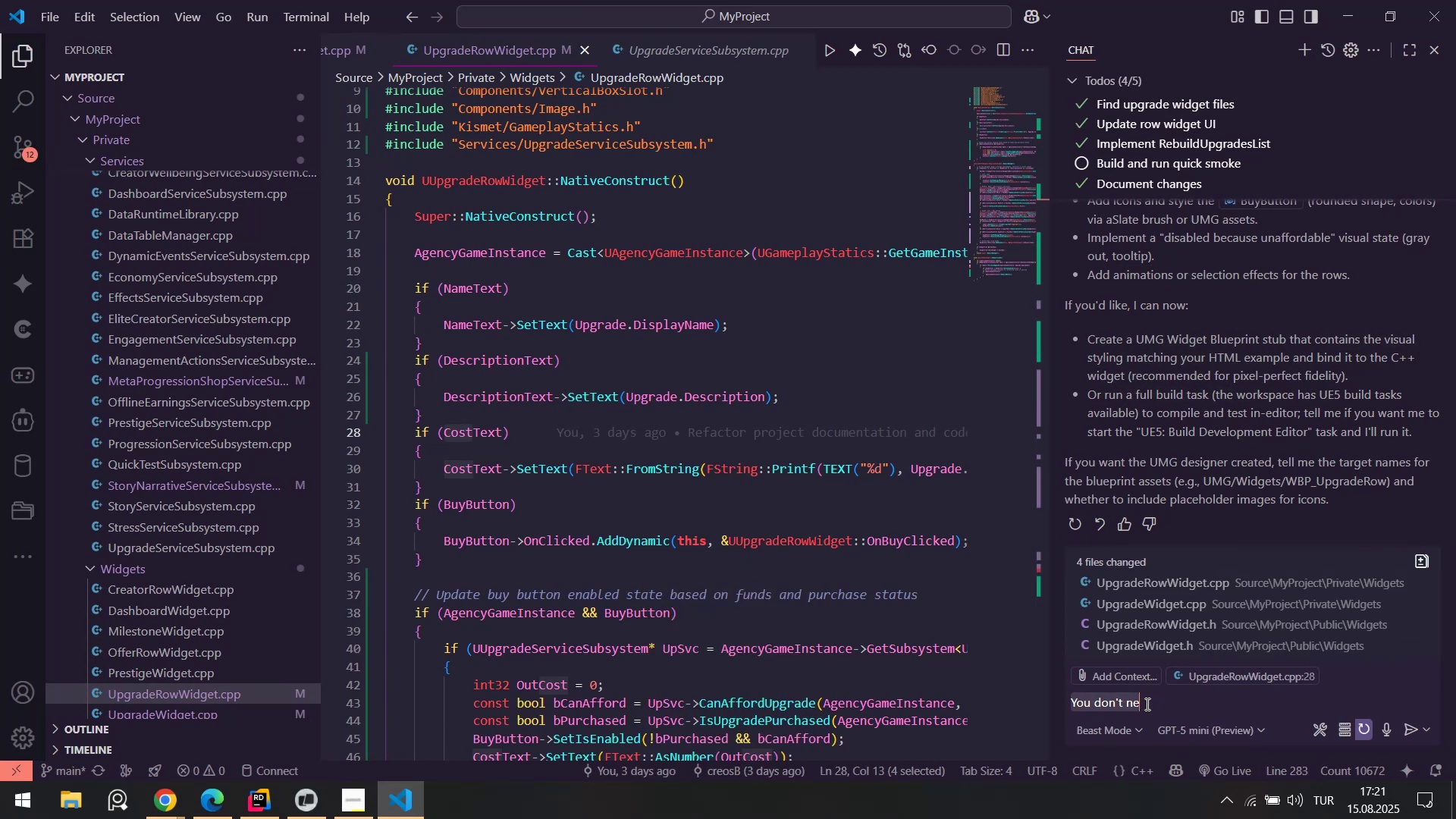 
key(Backspace)
type(1( you don@t need to take a c)
key(Backspace)
type(bu'ld.)
 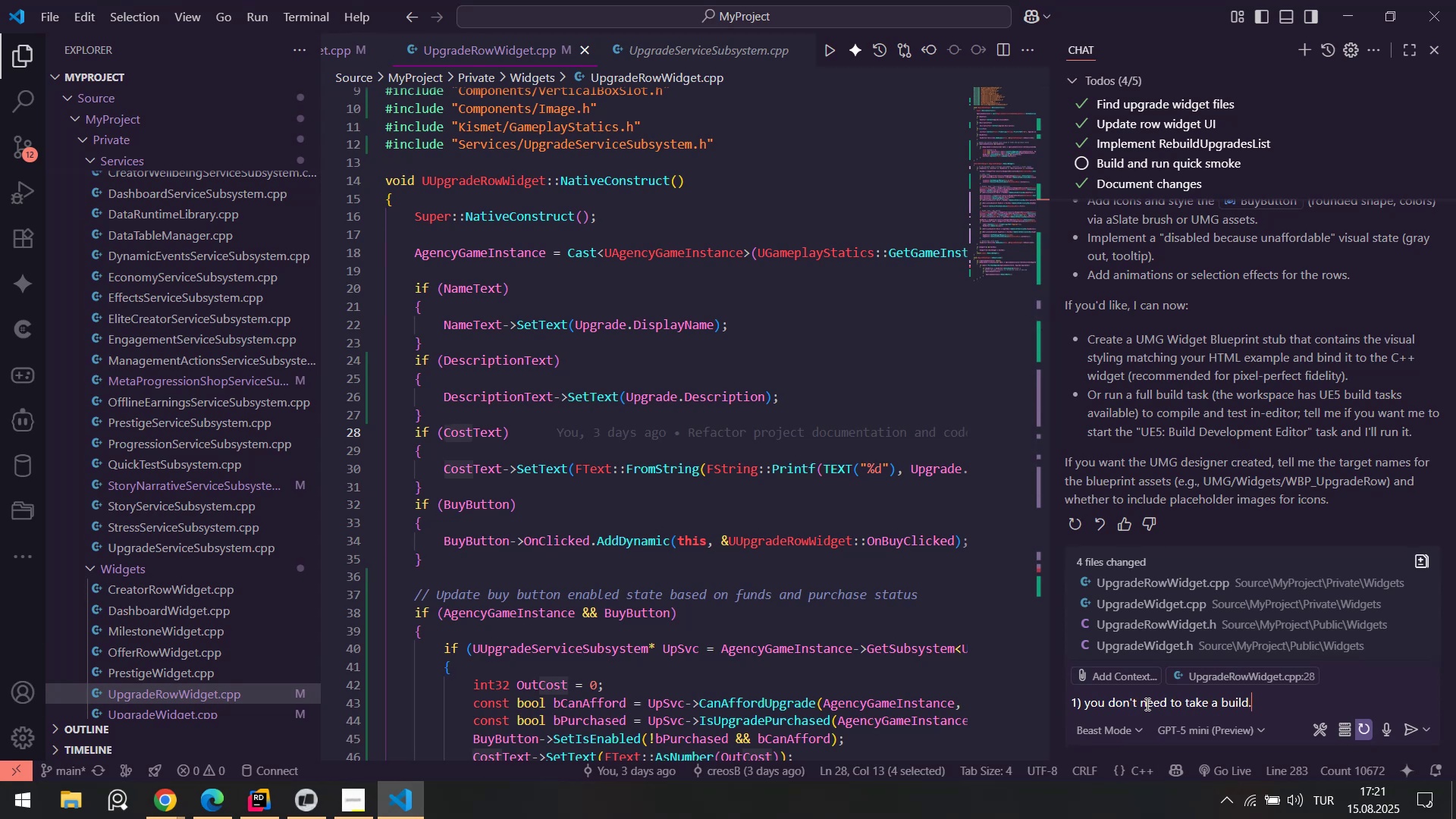 
key(Shift+Enter)
 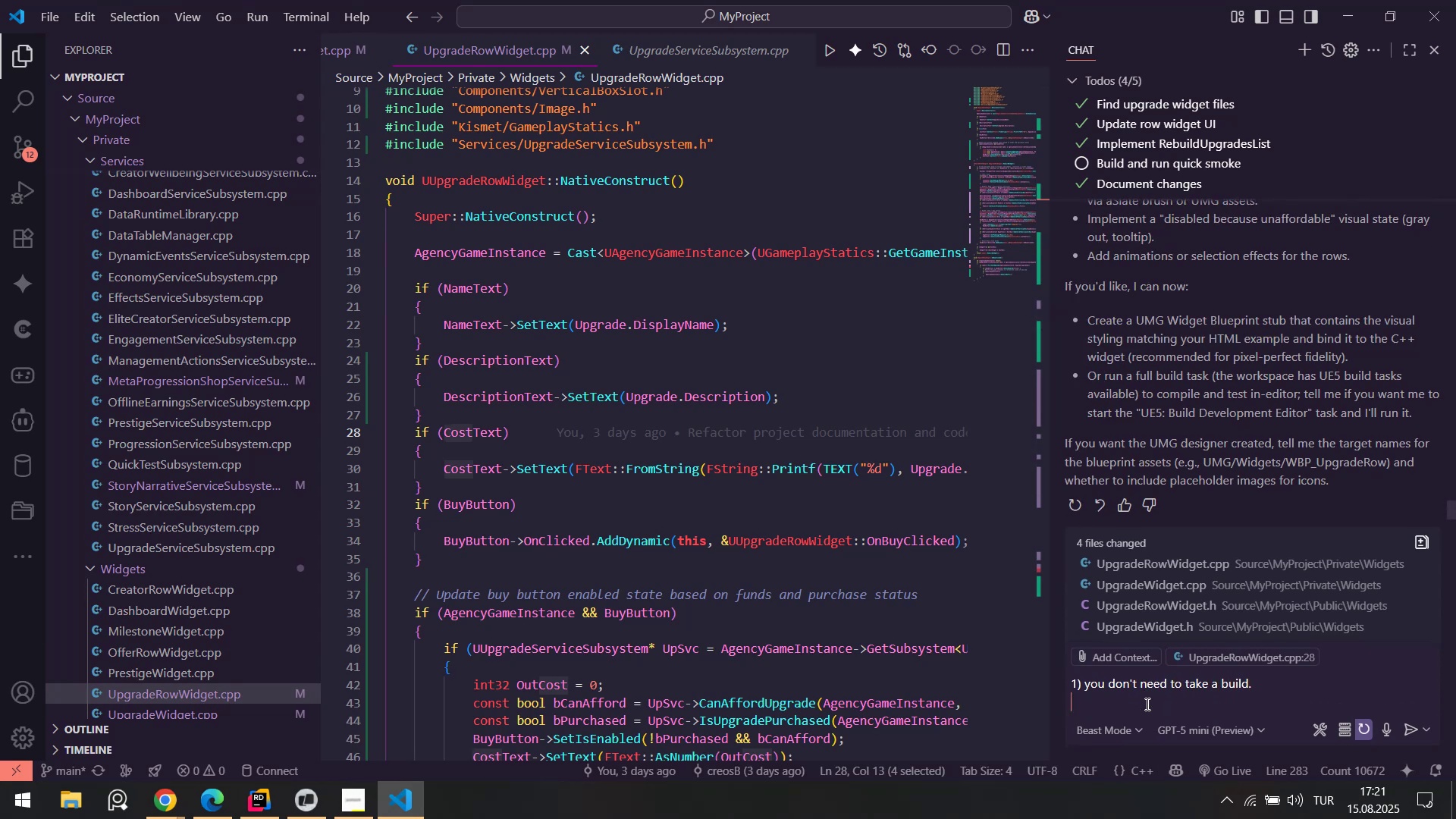 
type(2( you can cont'nue to make product'on ready our upgrade w'dget. We have usp)
key(Backspace)
key(Backspace)
key(Backspace)
key(Backspace)
key(Backspace)
key(Backspace)
type(@re us'ng UMG)
 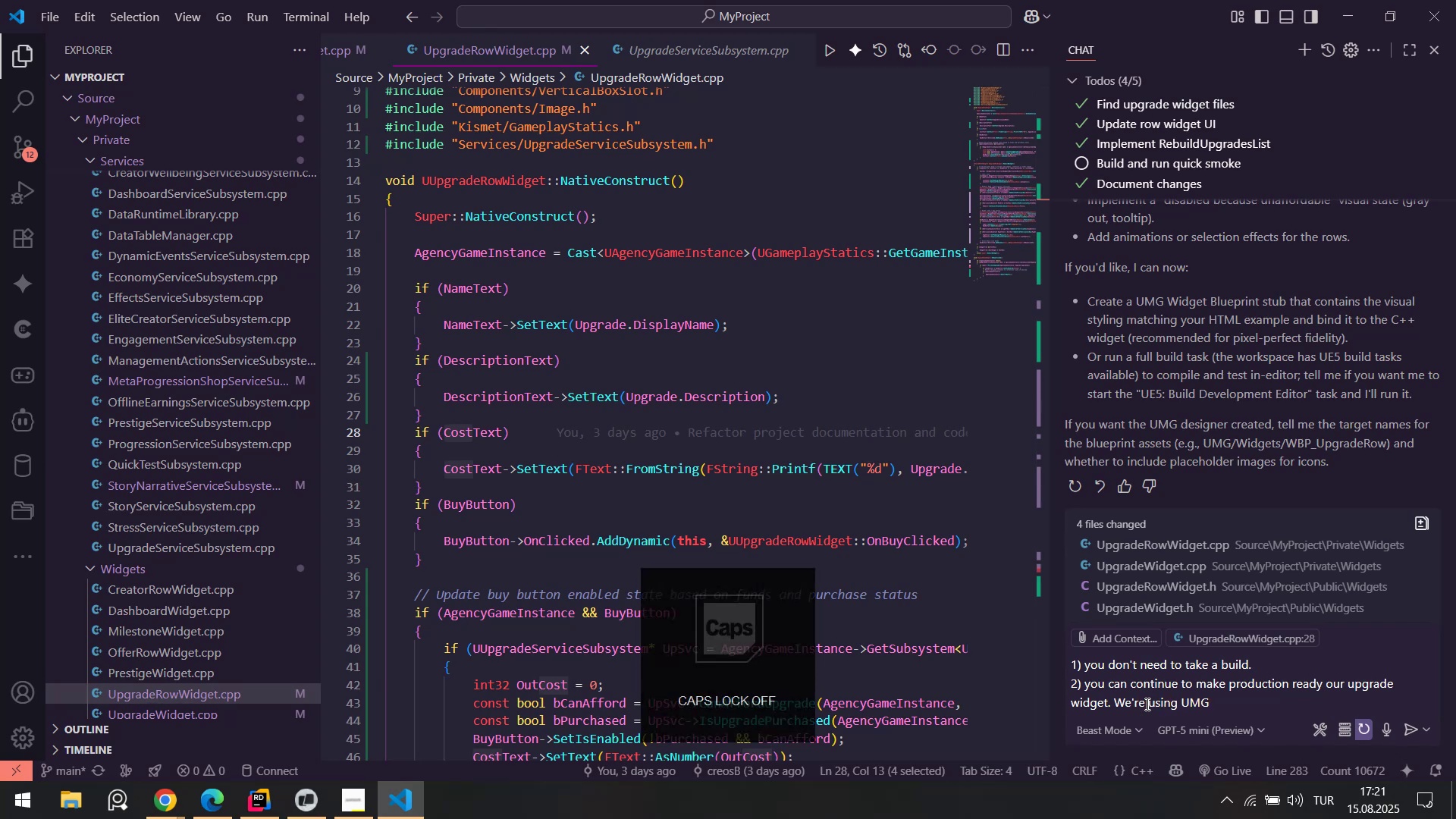 
wait(5.03)
 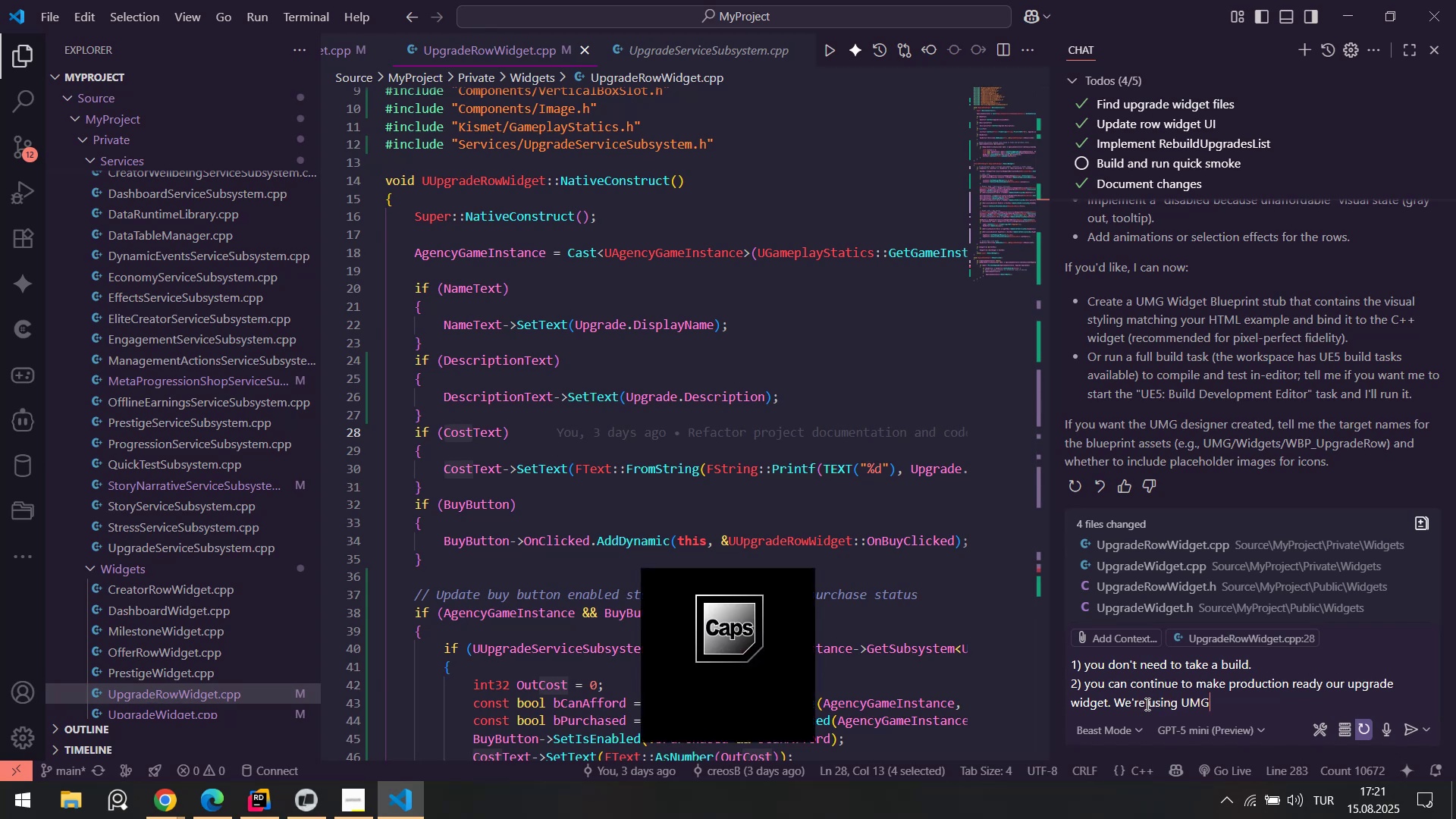 
left_click([907, 482])
 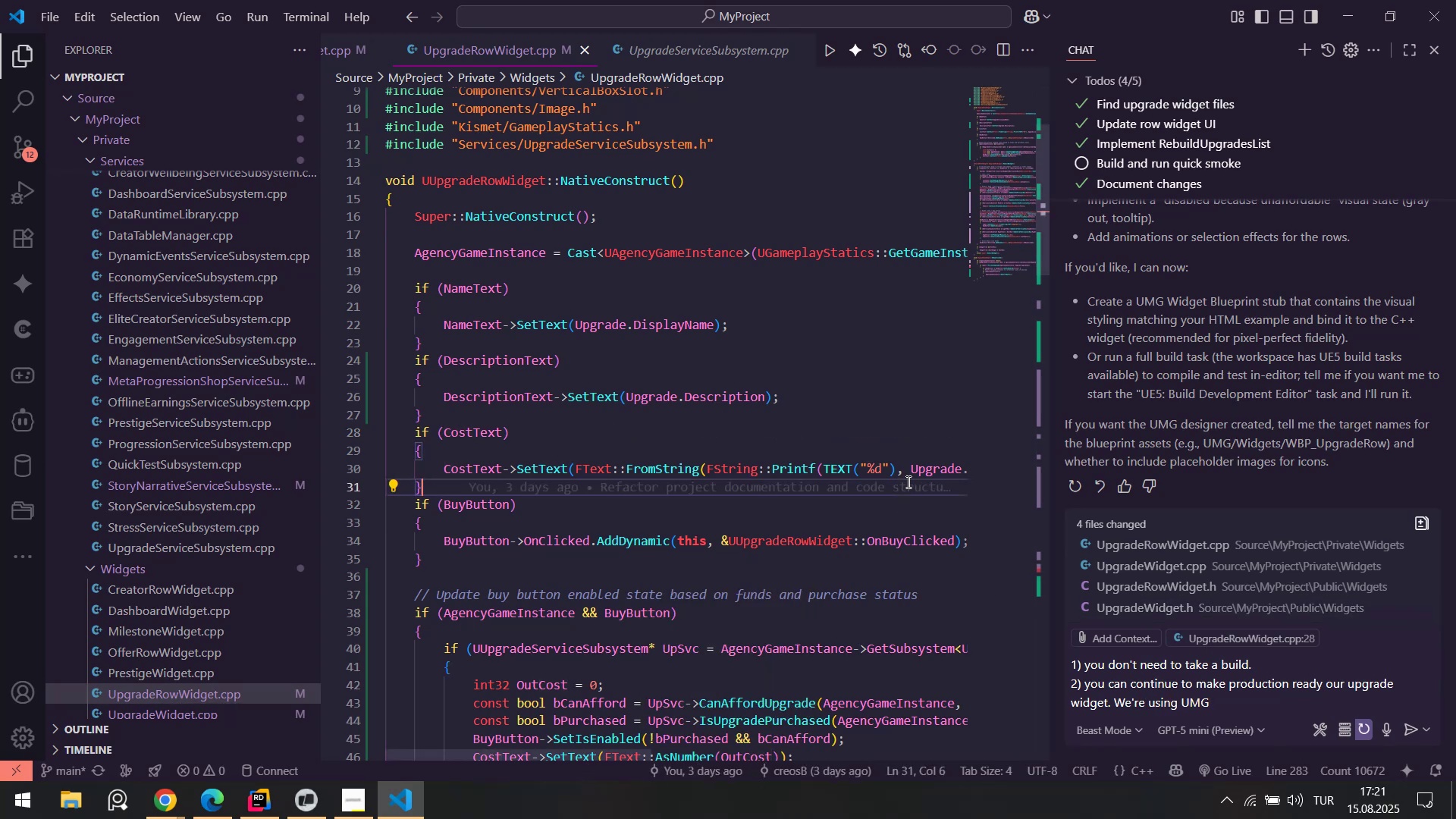 
key(Escape)
 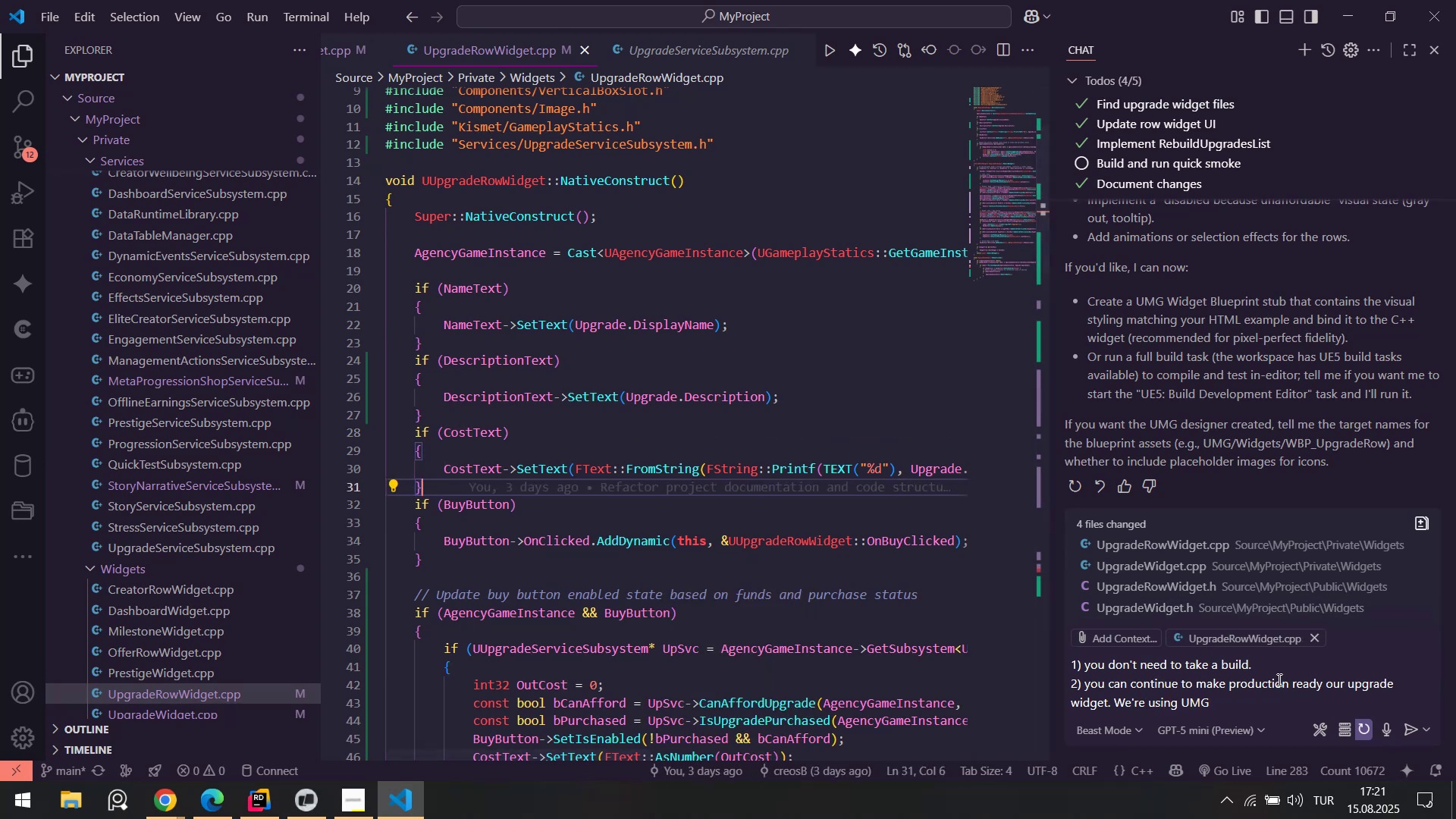 
left_click([1274, 696])
 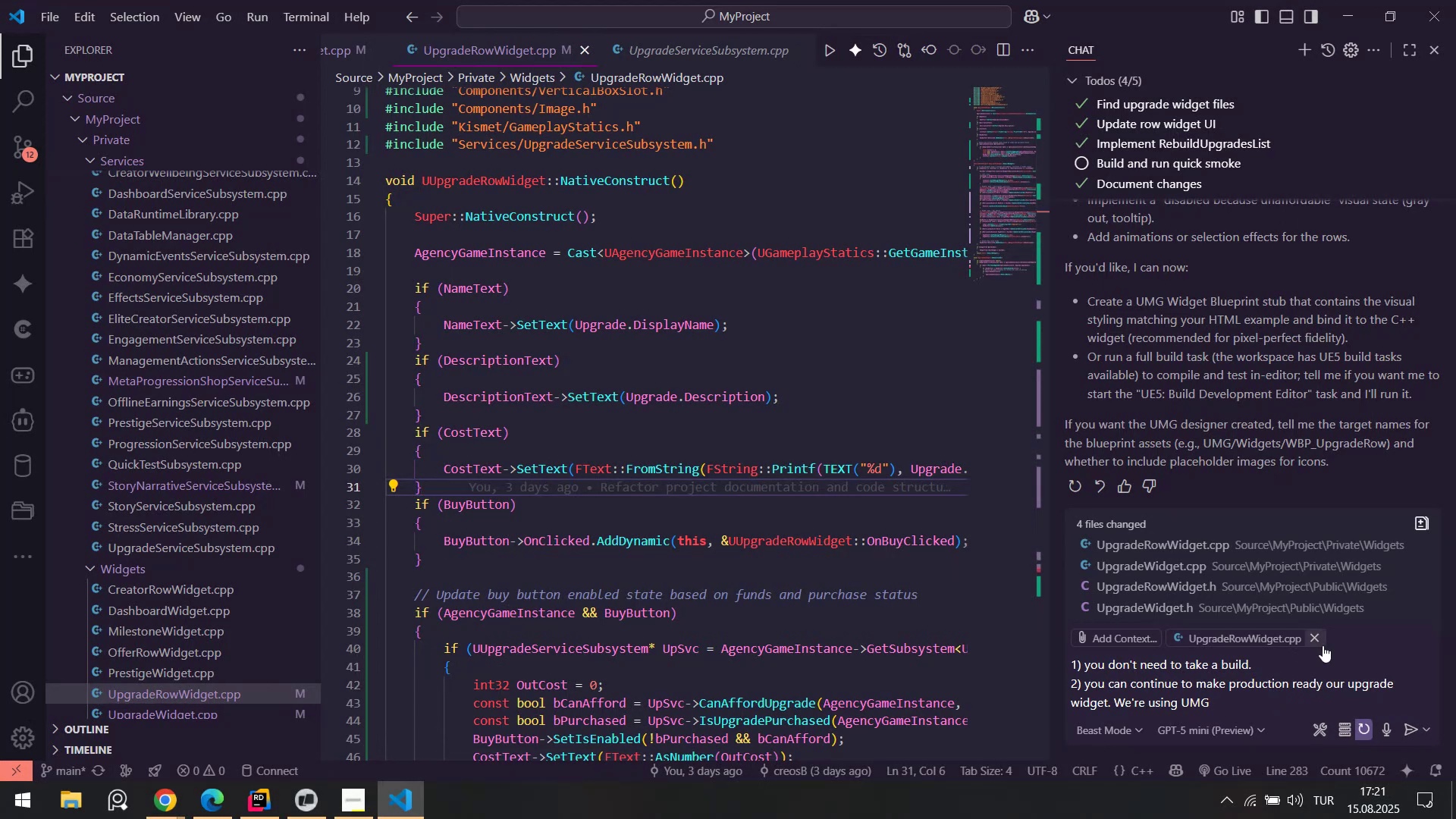 
left_click([1317, 641])
 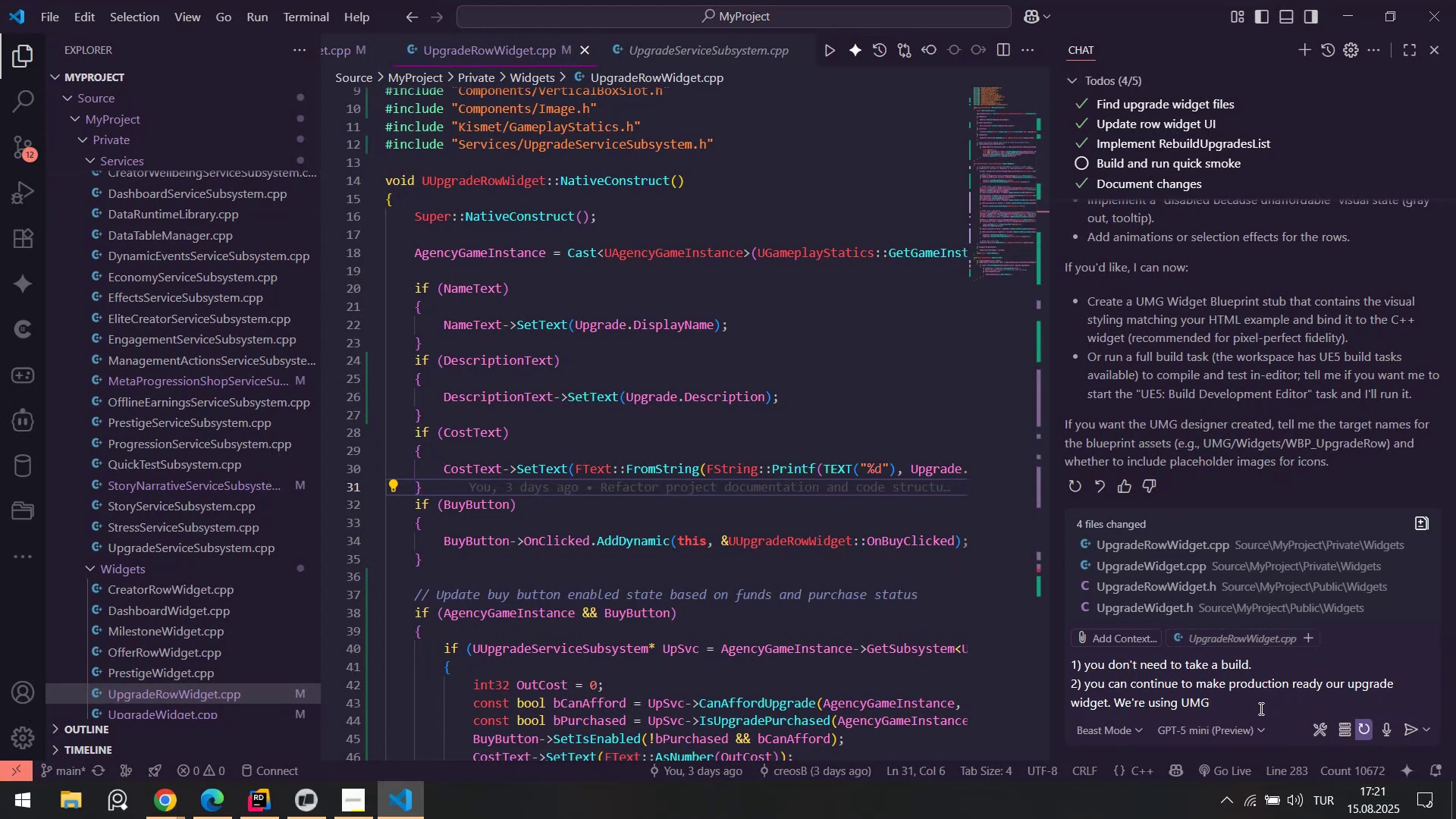 
left_click([1260, 708])
 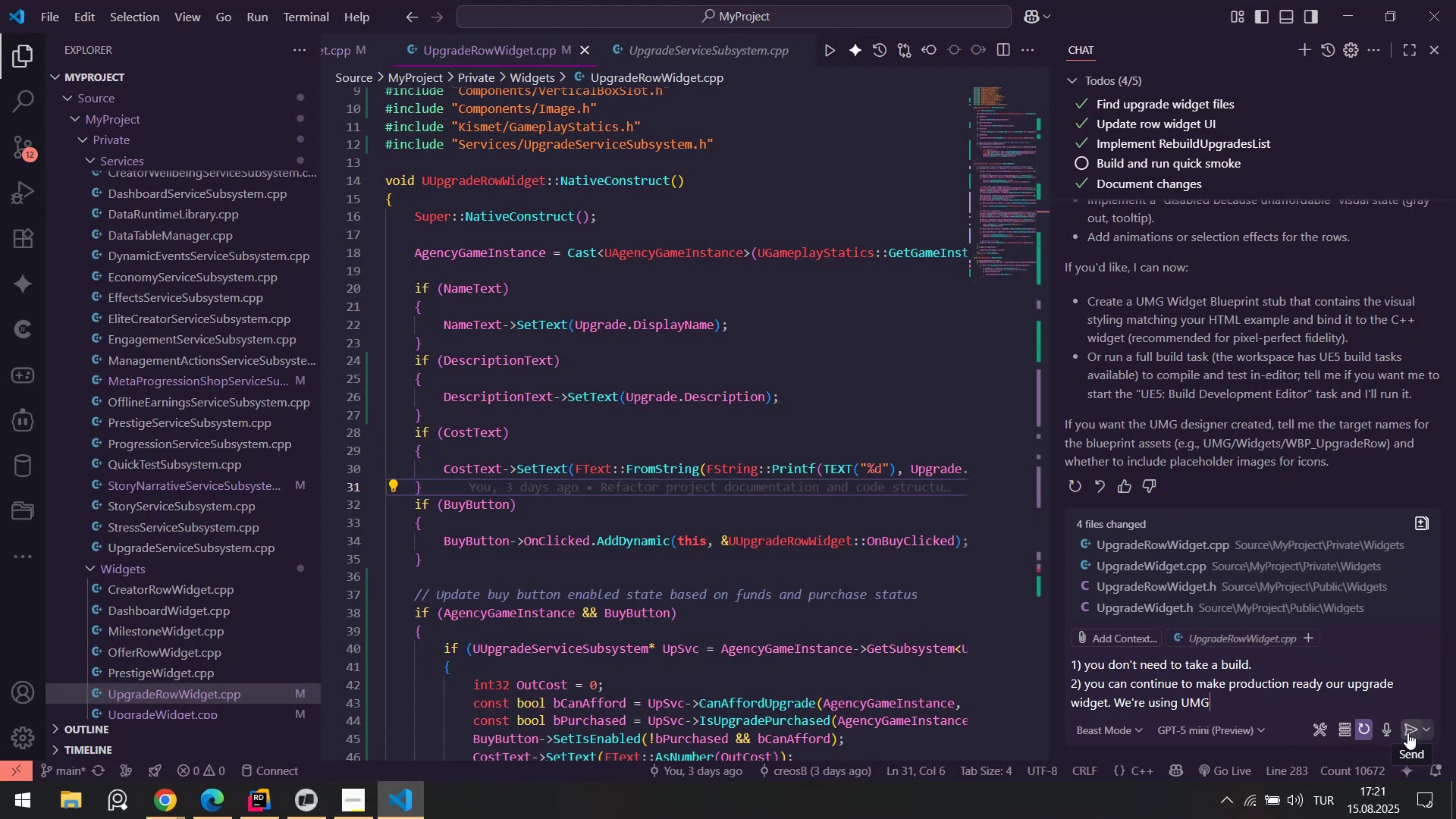 
left_click([1409, 733])
 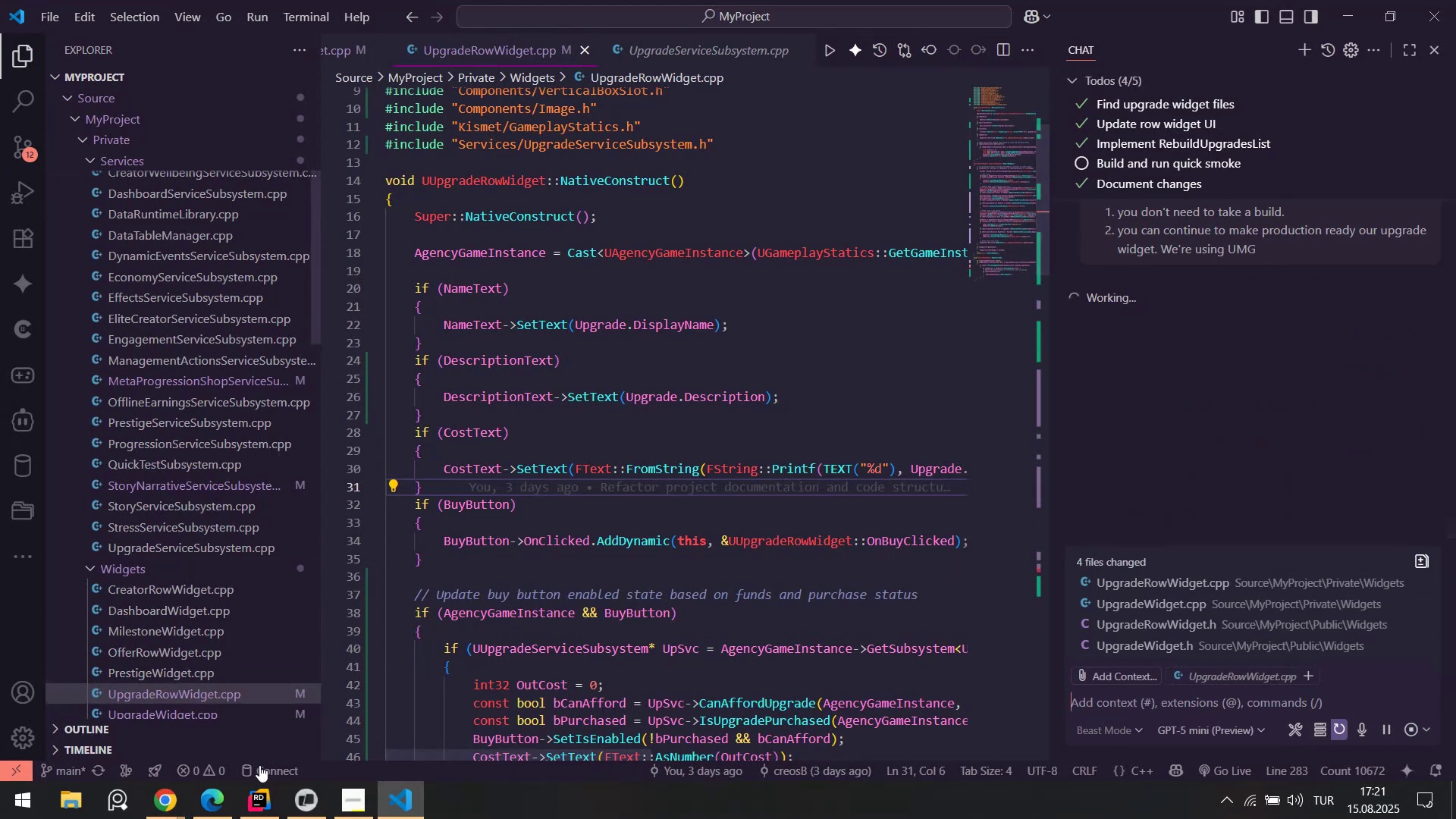 
left_click([313, 796])
 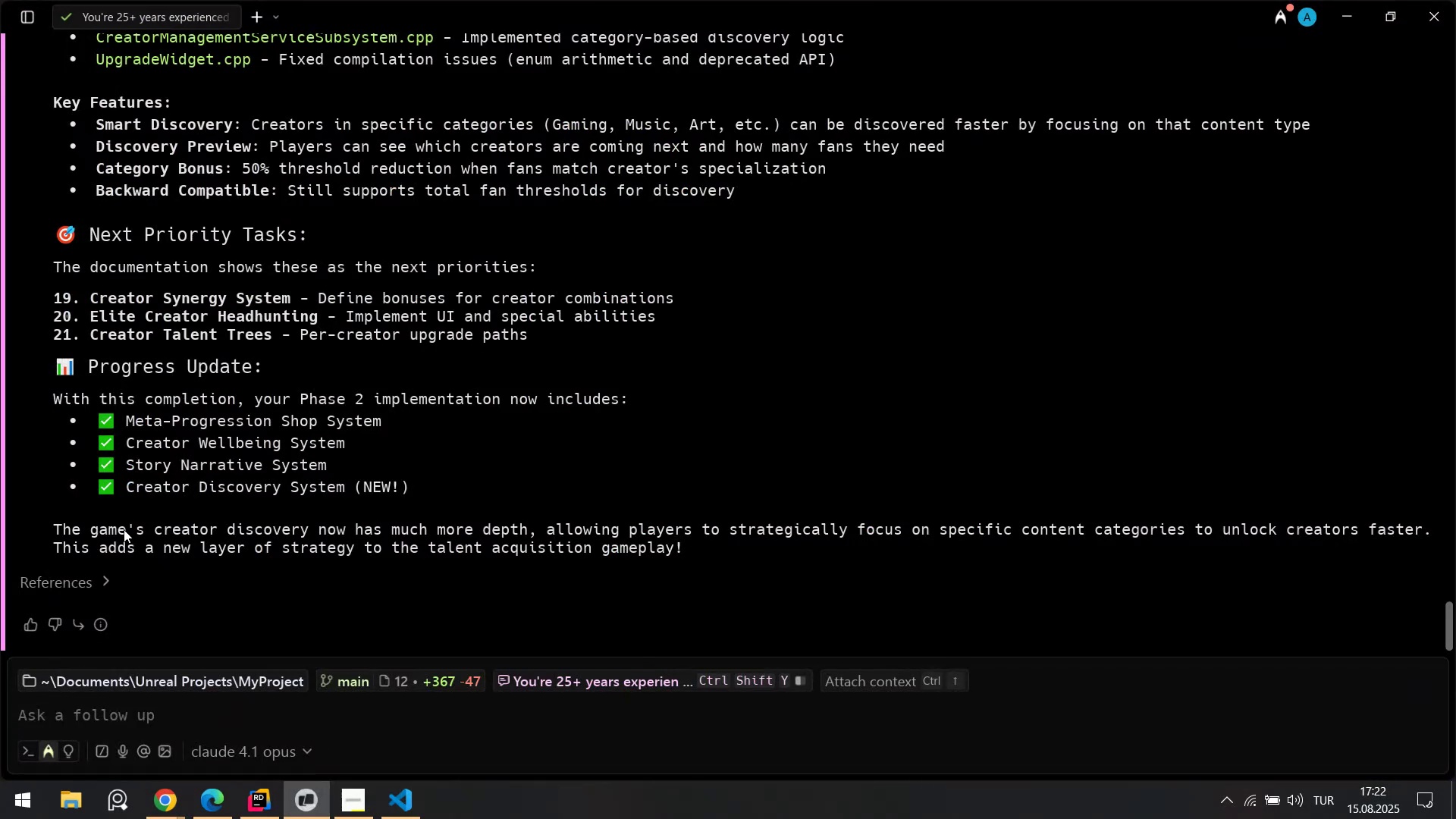 
scroll: coordinate [306, 430], scroll_direction: up, amount: 2.0
 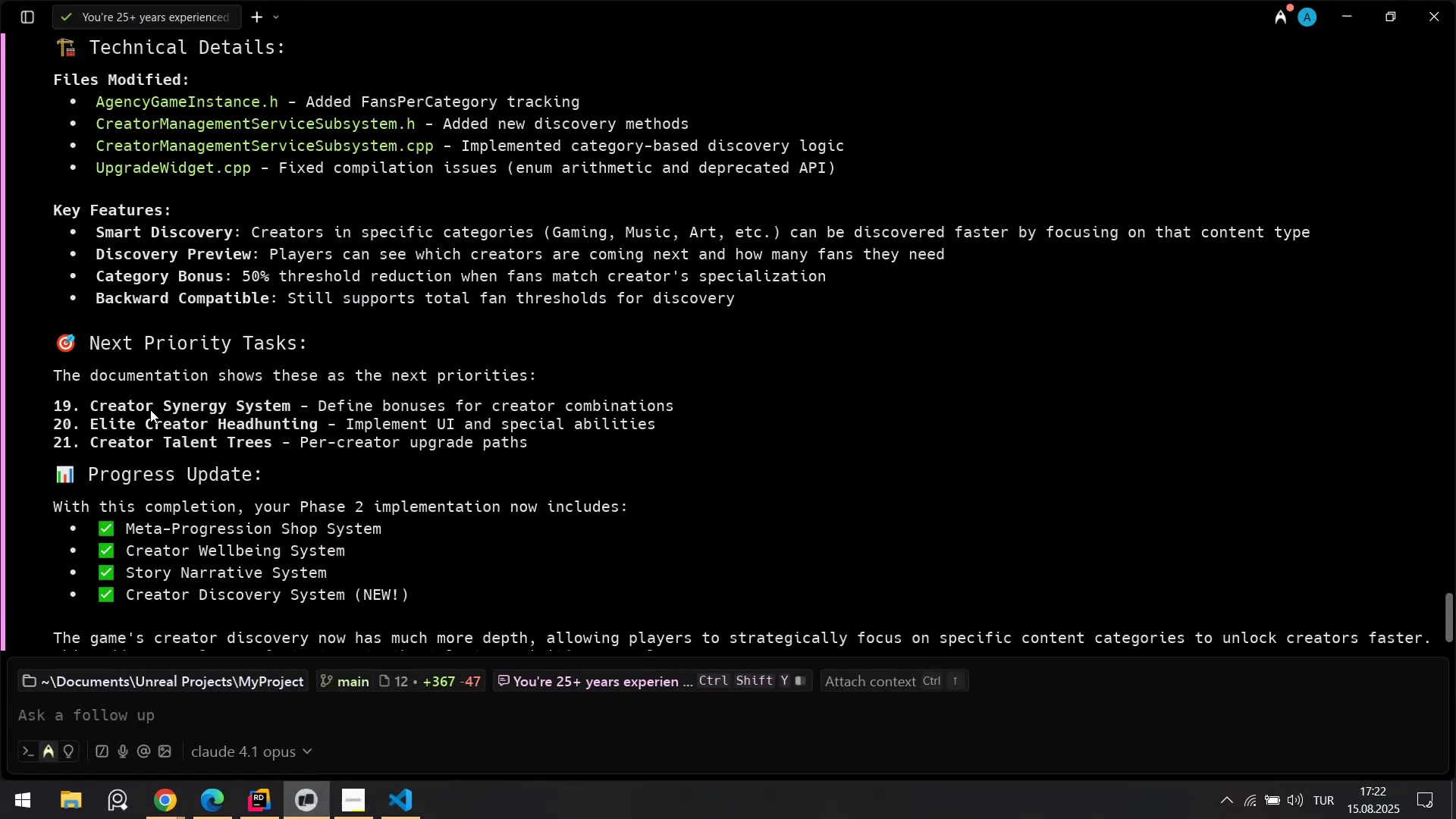 
left_click_drag(start_coordinate=[133, 410], to_coordinate=[542, 409])
 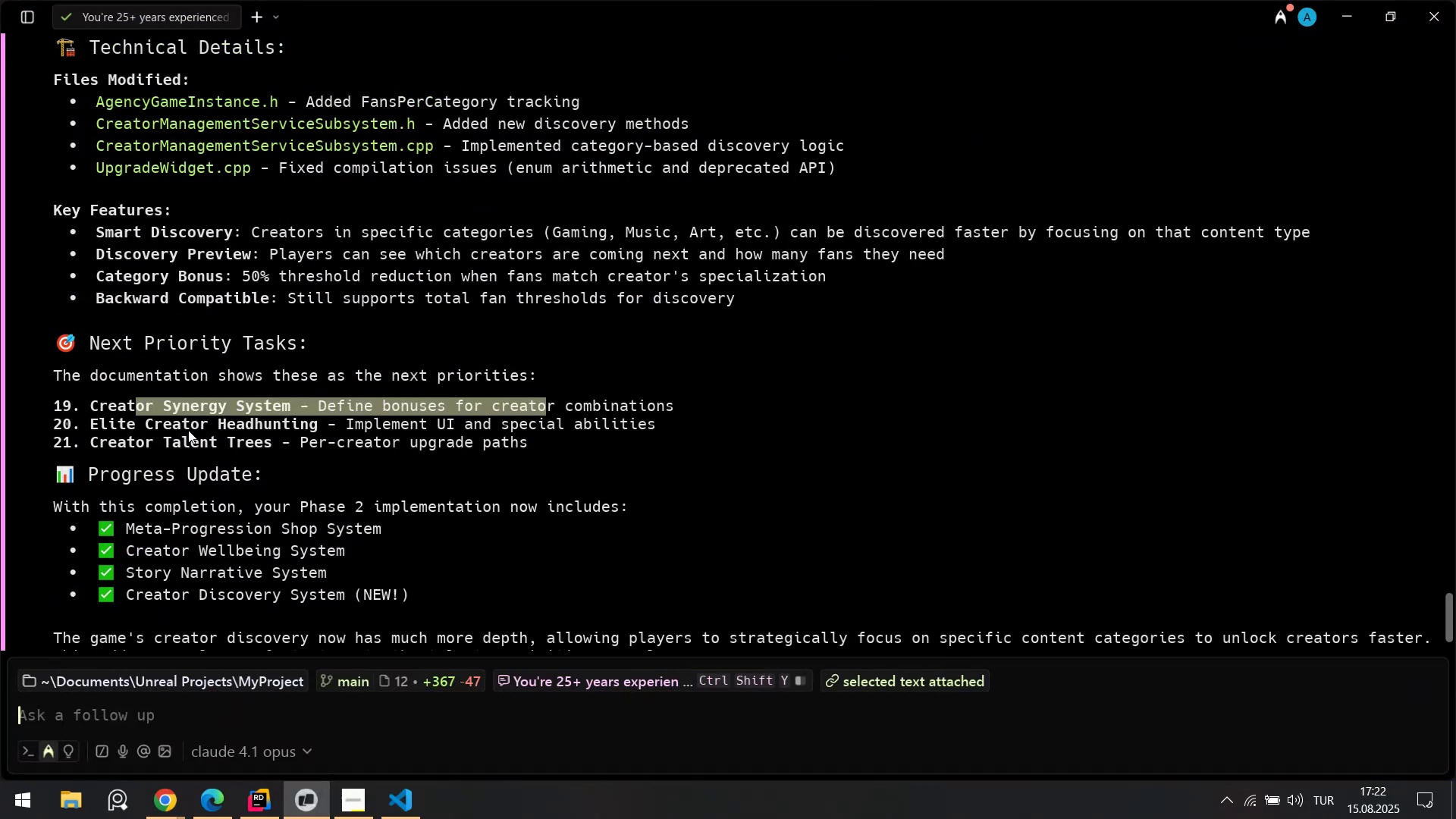 
left_click_drag(start_coordinate=[188, 430], to_coordinate=[449, 421])
 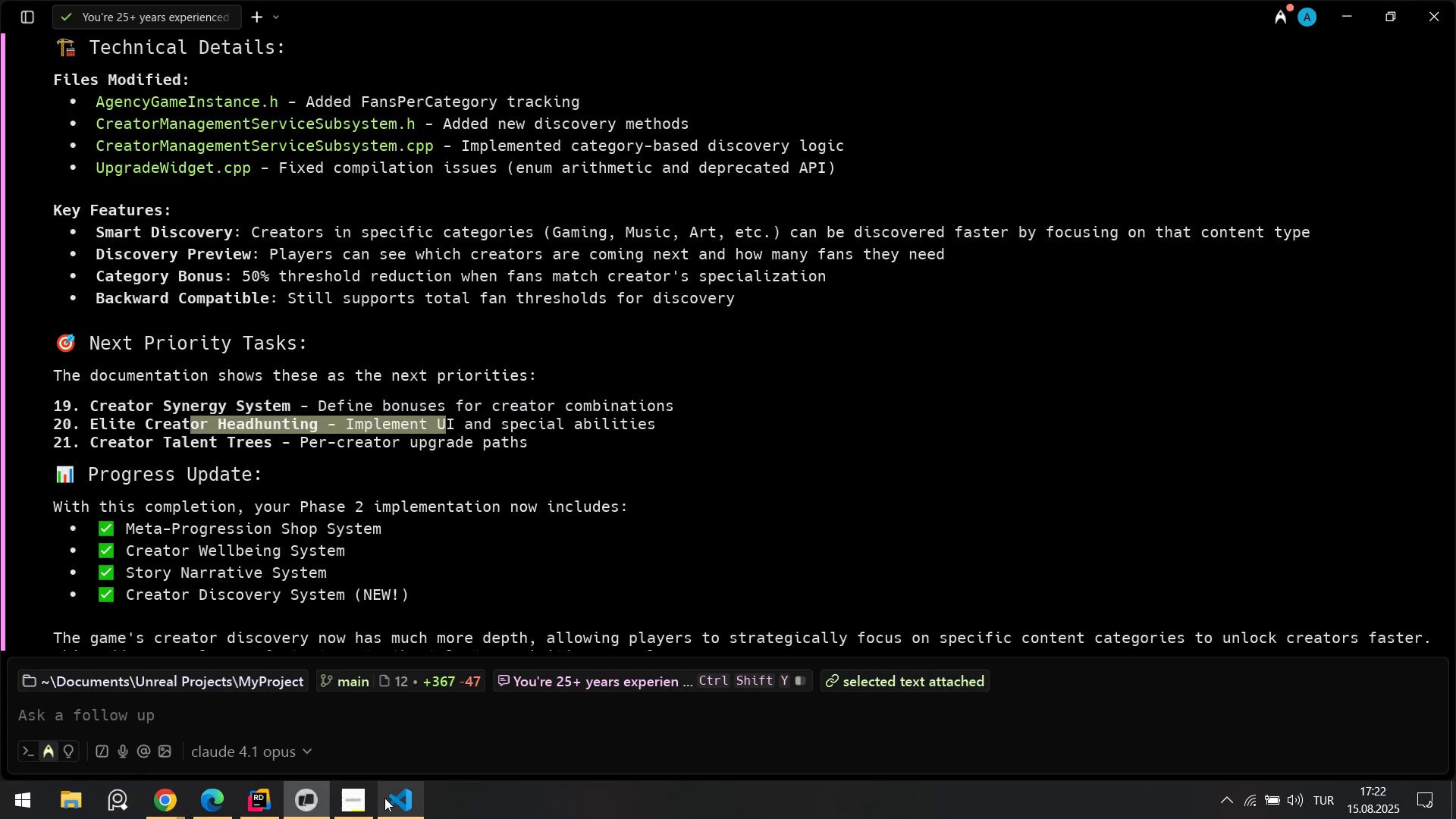 
left_click([400, 804])
 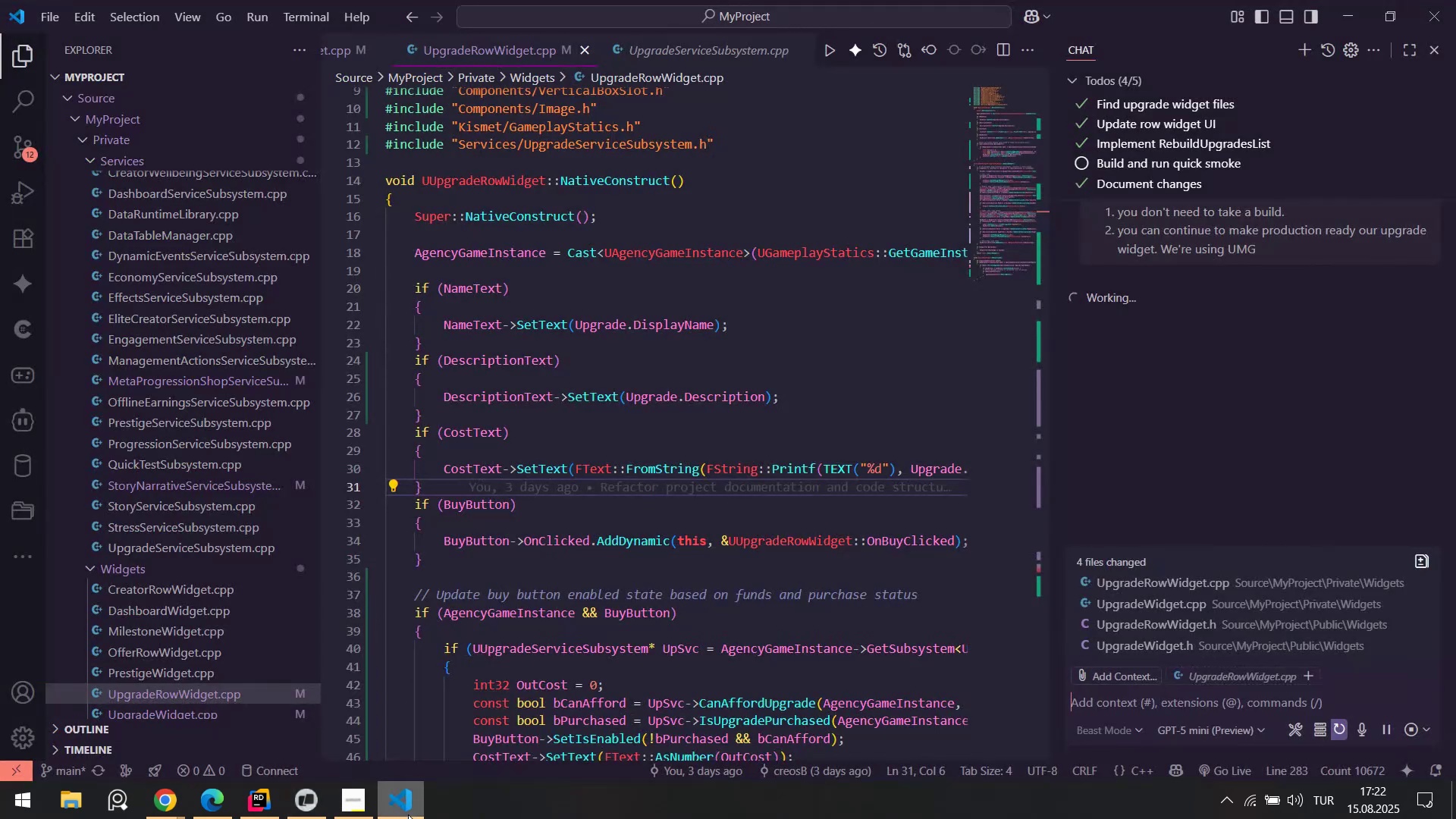 
left_click([408, 814])
 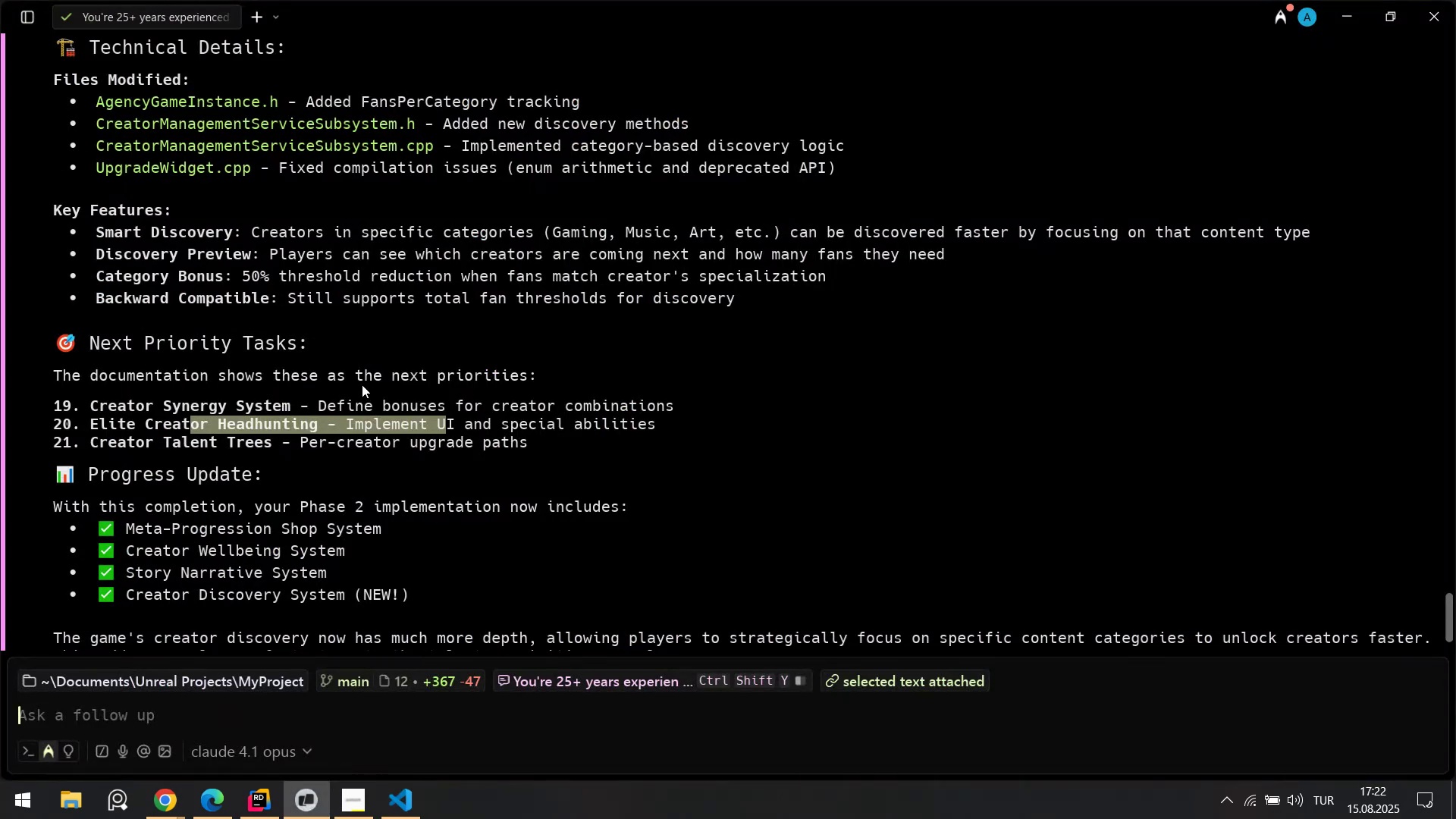 
scroll: coordinate [370, 387], scroll_direction: up, amount: 4.0
 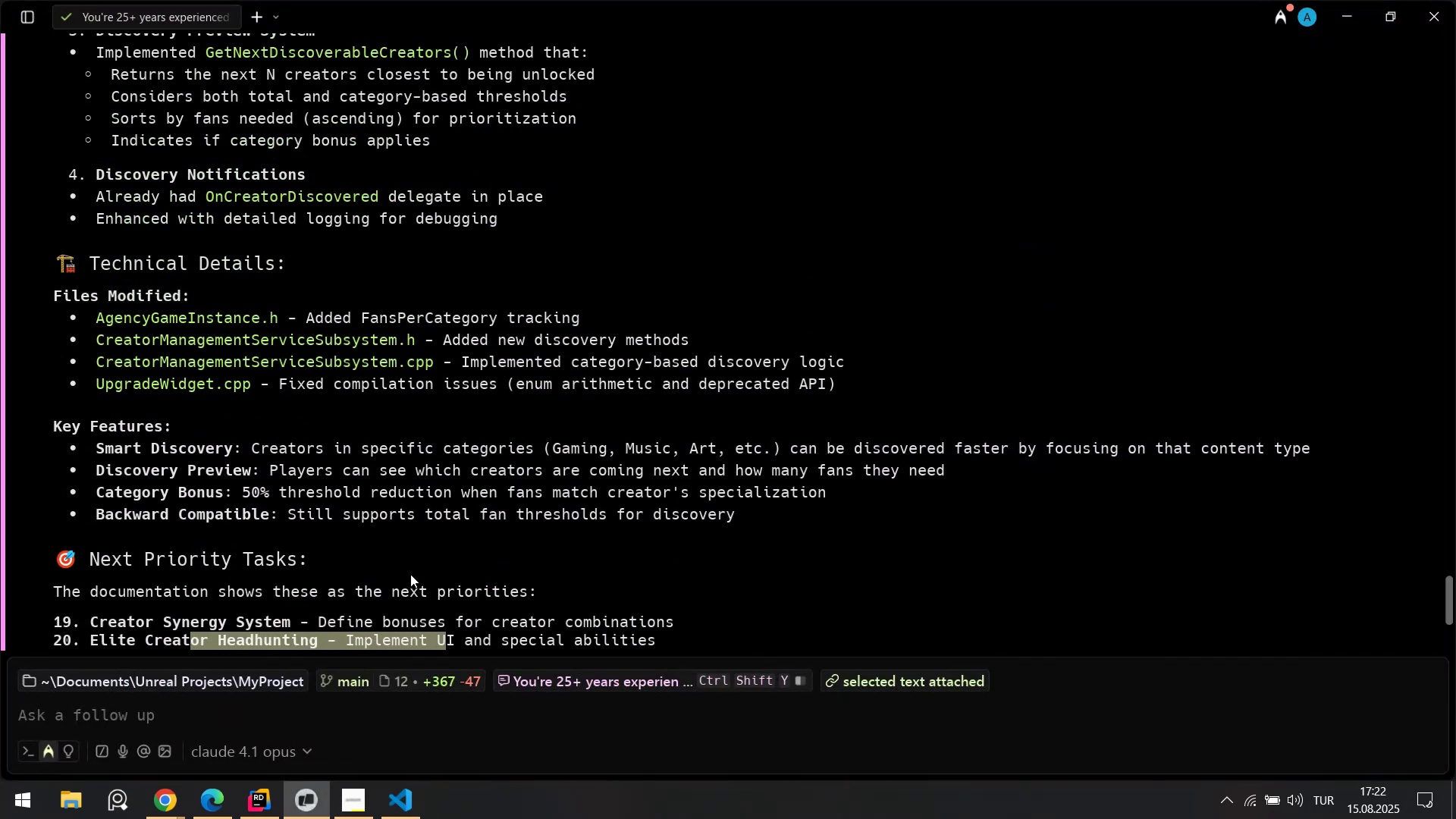 
left_click([397, 809])
 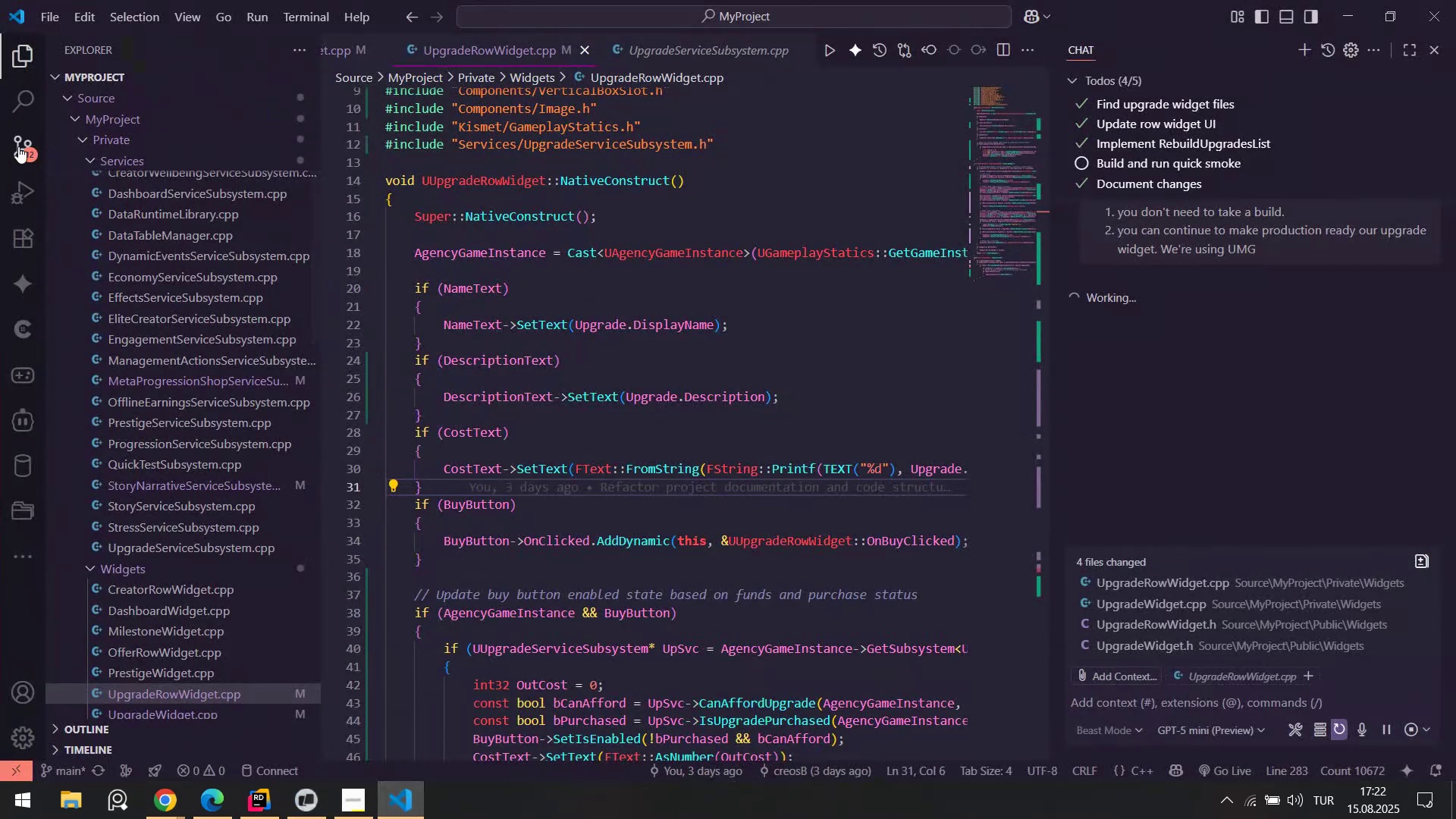 
left_click([18, 162])
 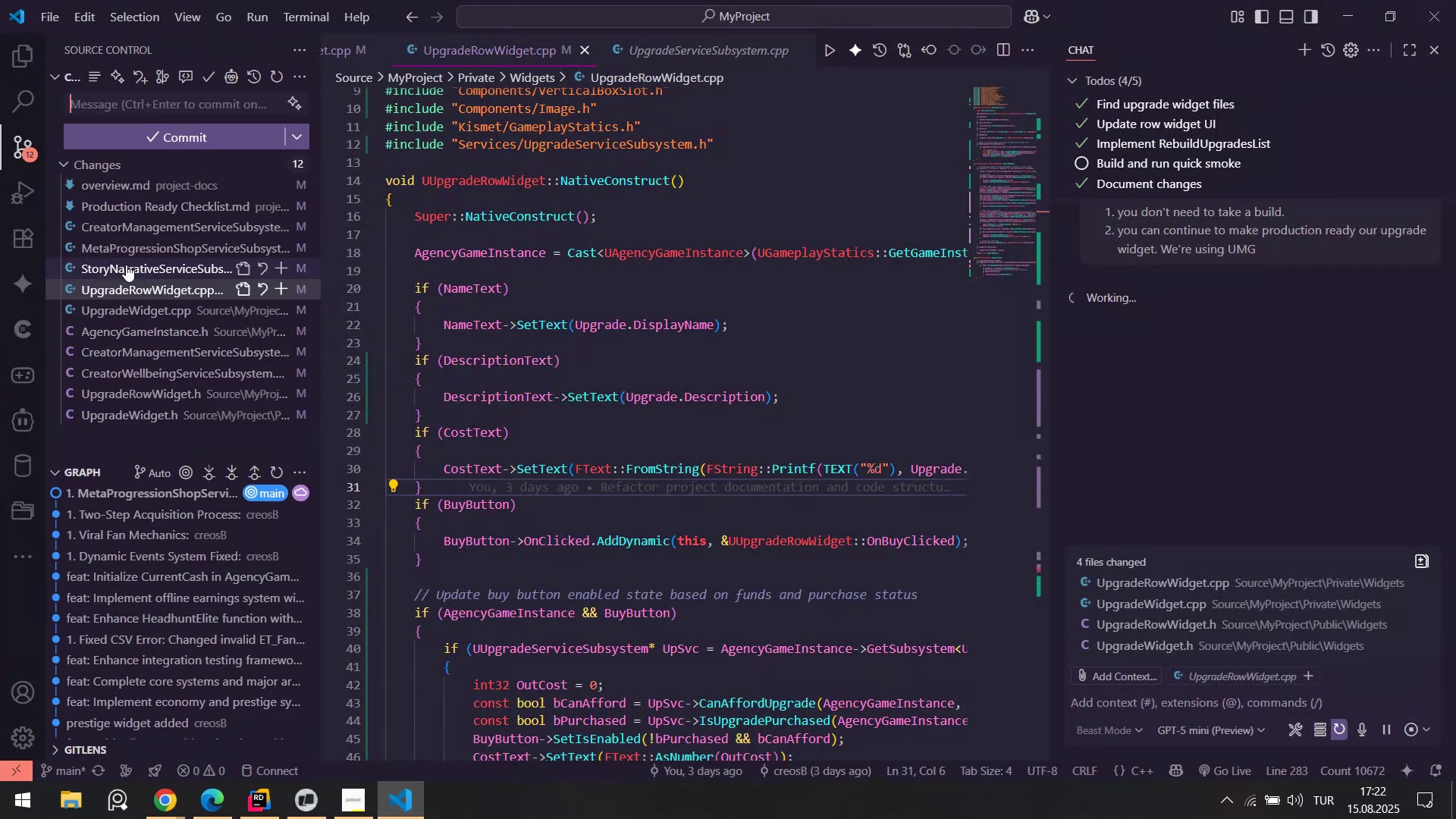 
left_click([126, 265])
 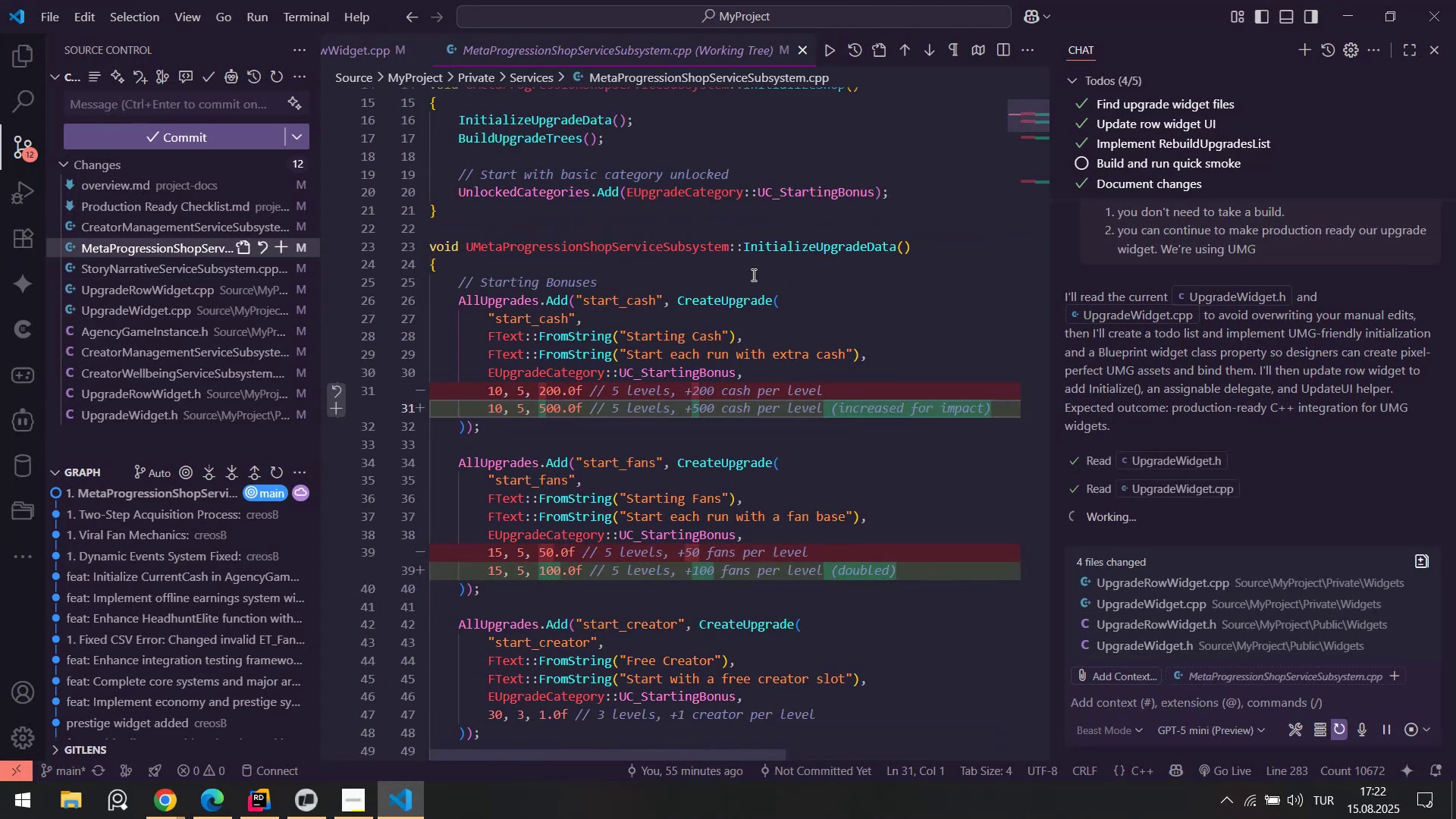 
wait(7.13)
 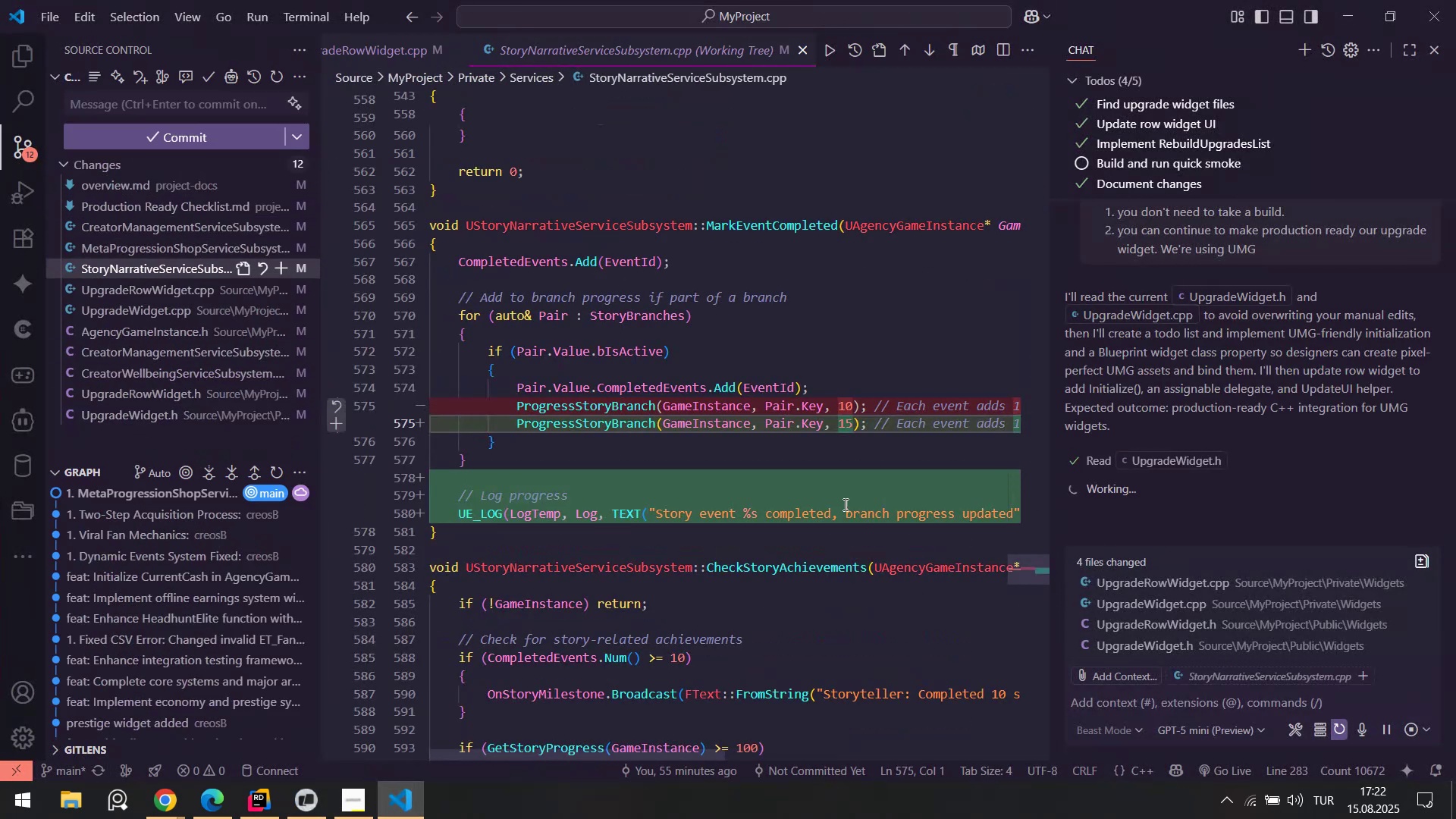 
left_click([408, 799])
 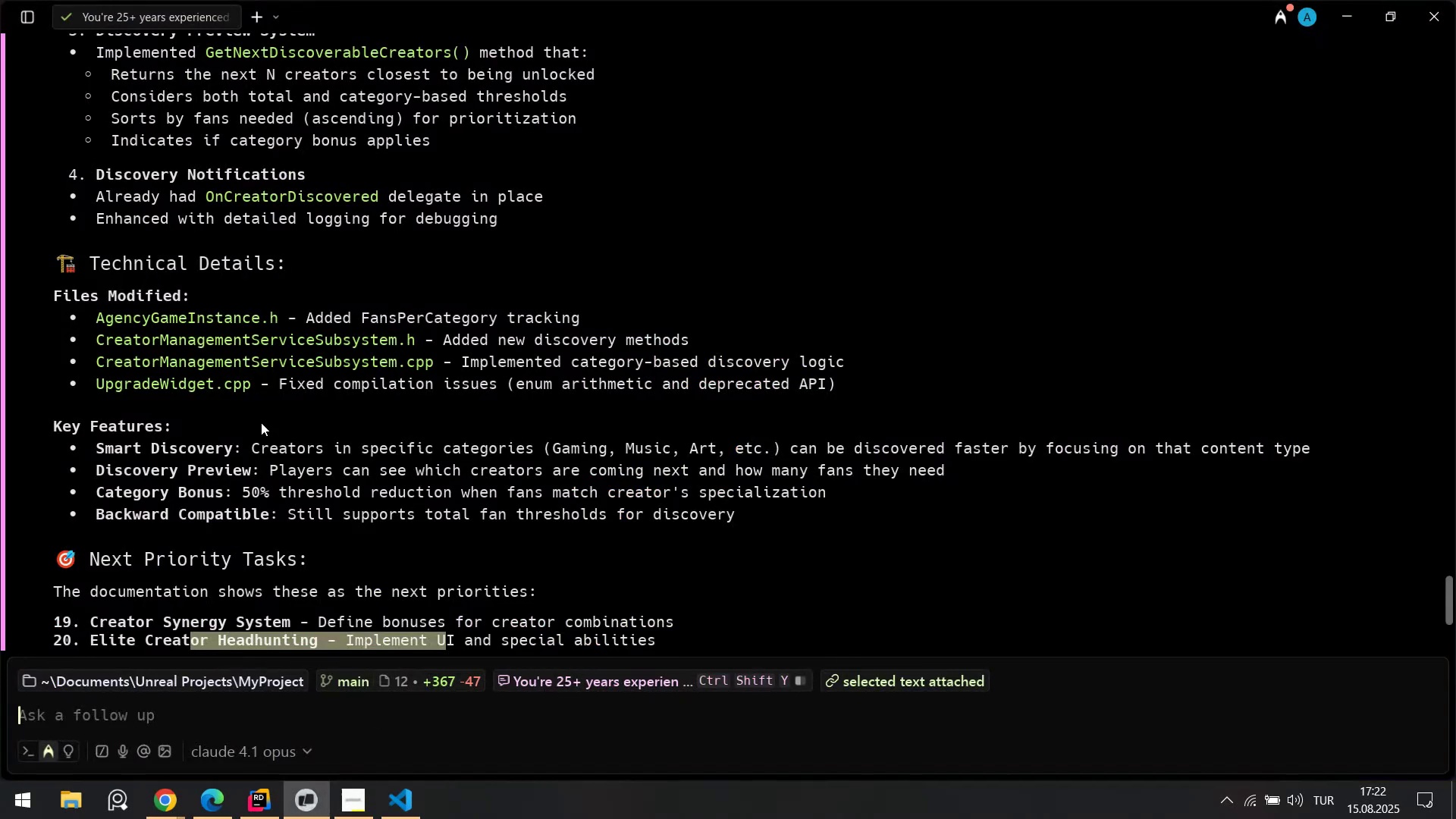 
scroll: coordinate [337, 366], scroll_direction: up, amount: 3.0
 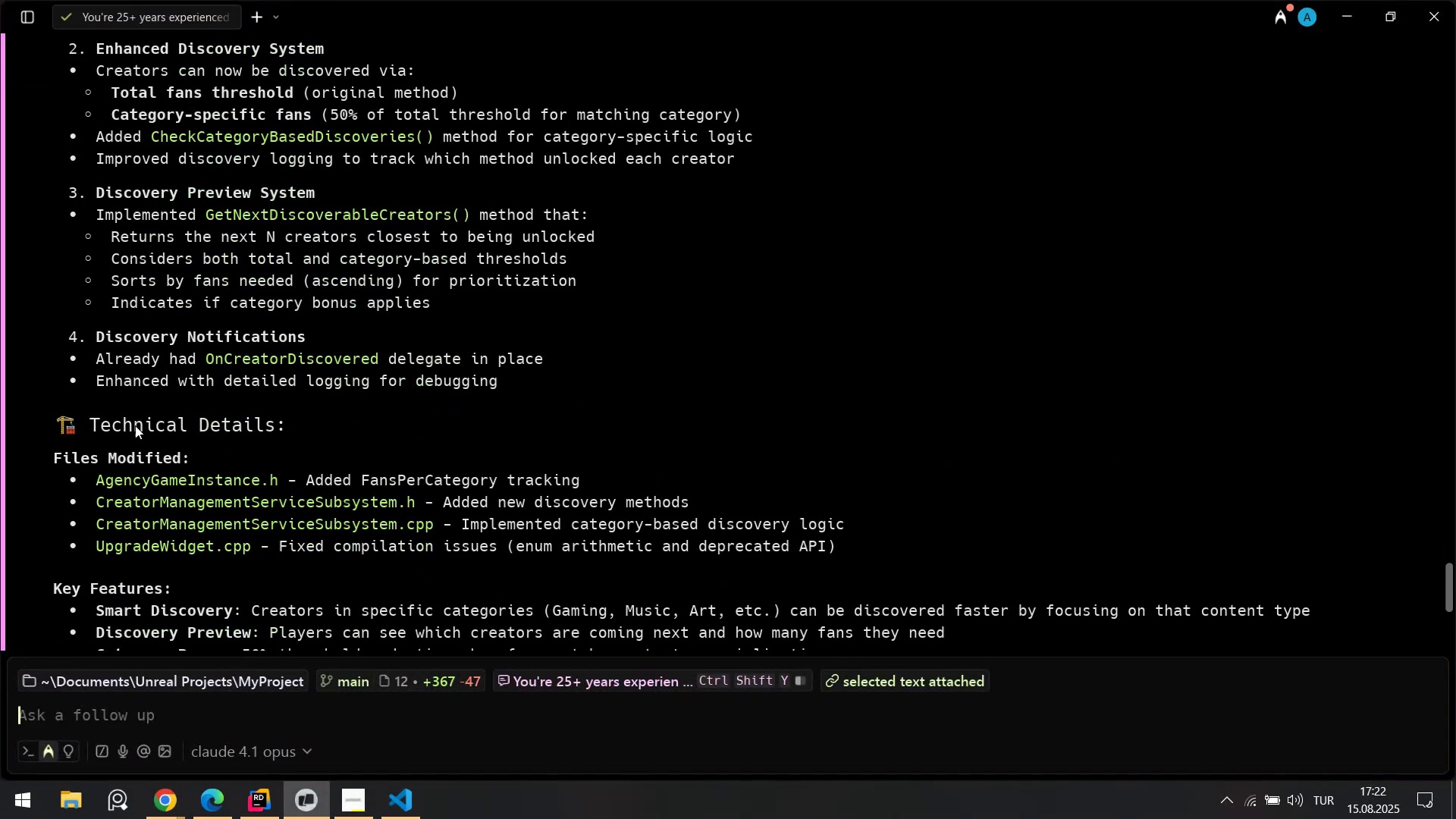 
scroll: coordinate [272, 425], scroll_direction: down, amount: 3.0
 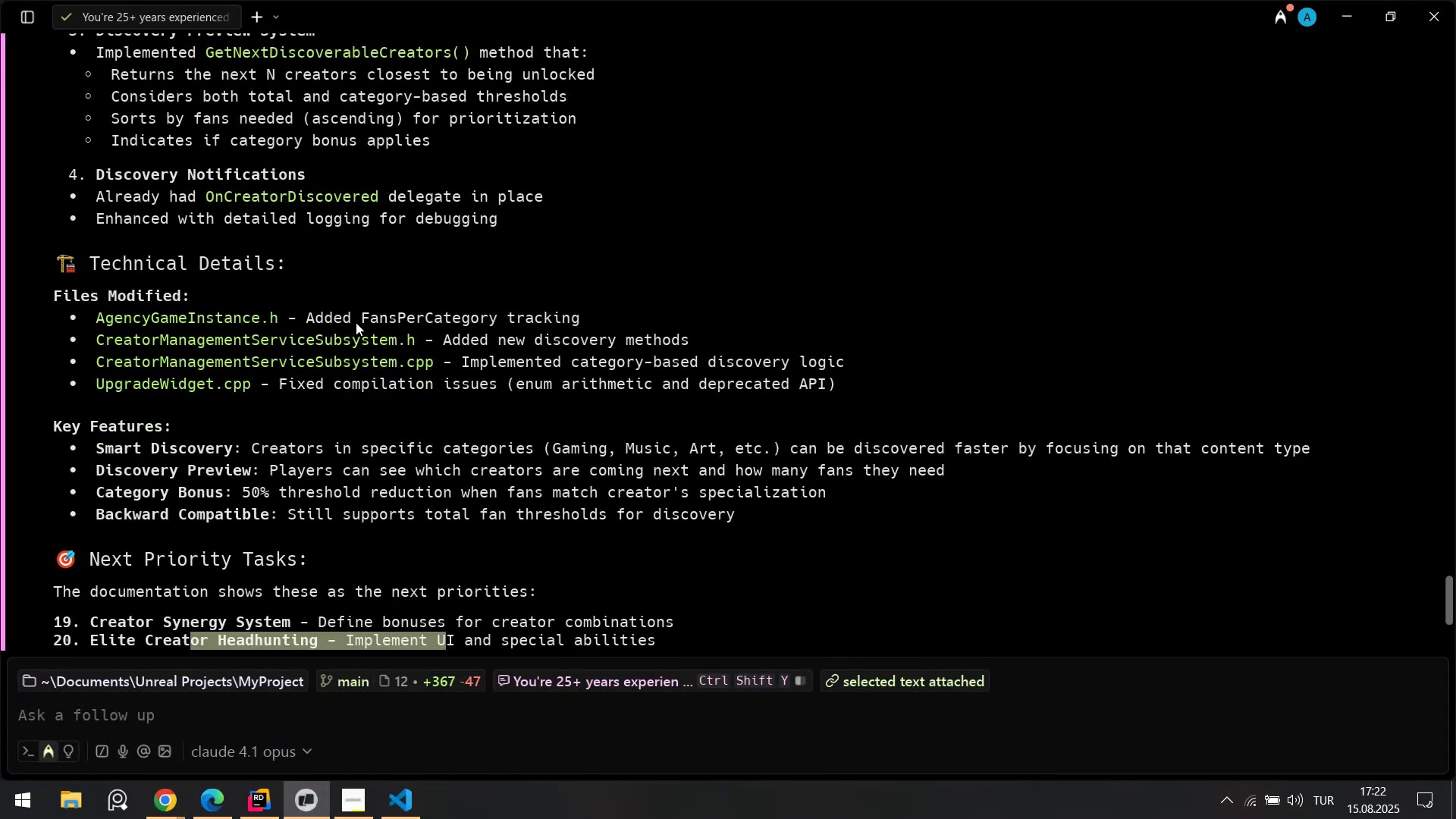 
left_click_drag(start_coordinate=[347, 322], to_coordinate=[546, 316])
 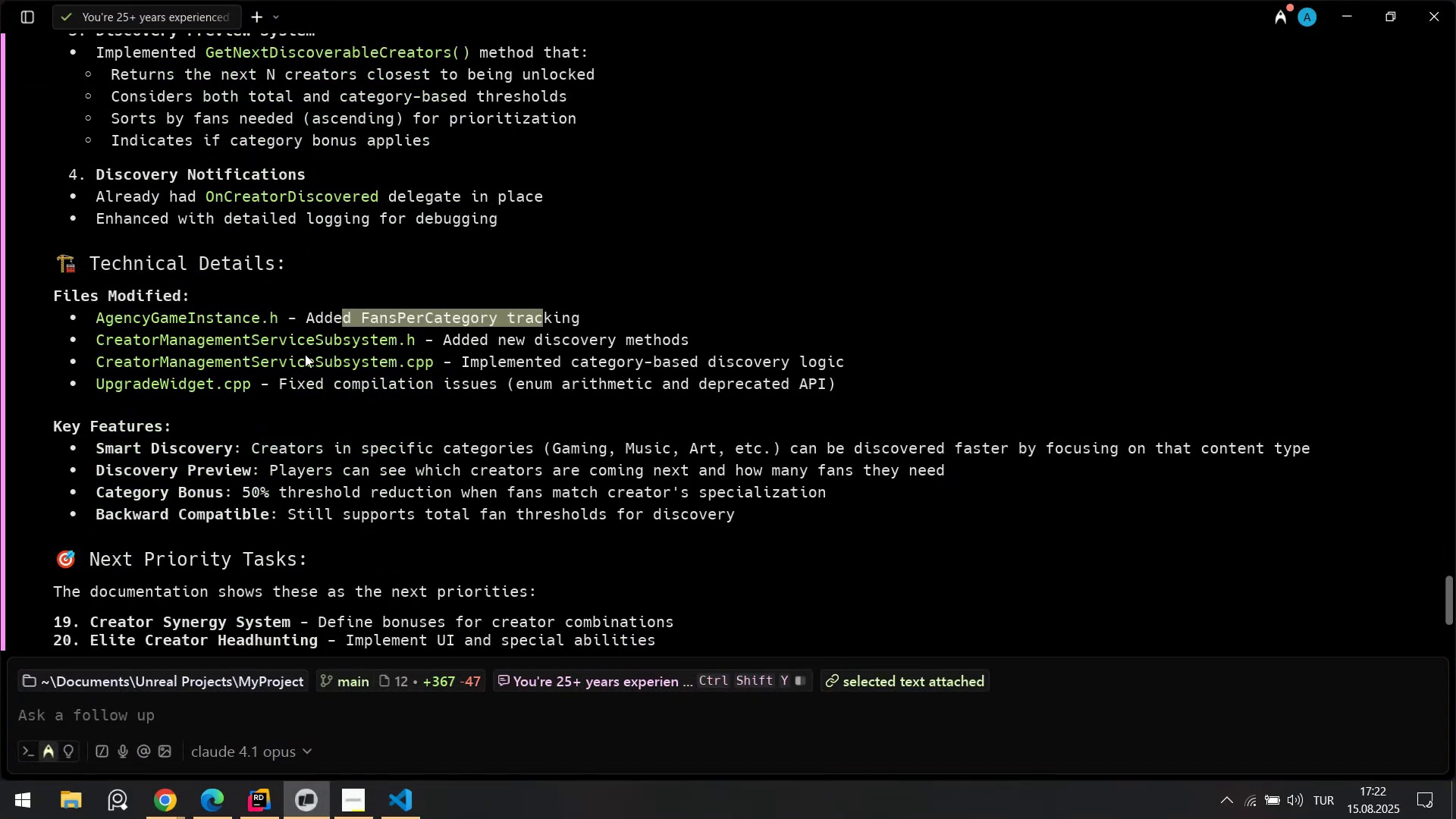 
left_click_drag(start_coordinate=[293, 344], to_coordinate=[598, 335])
 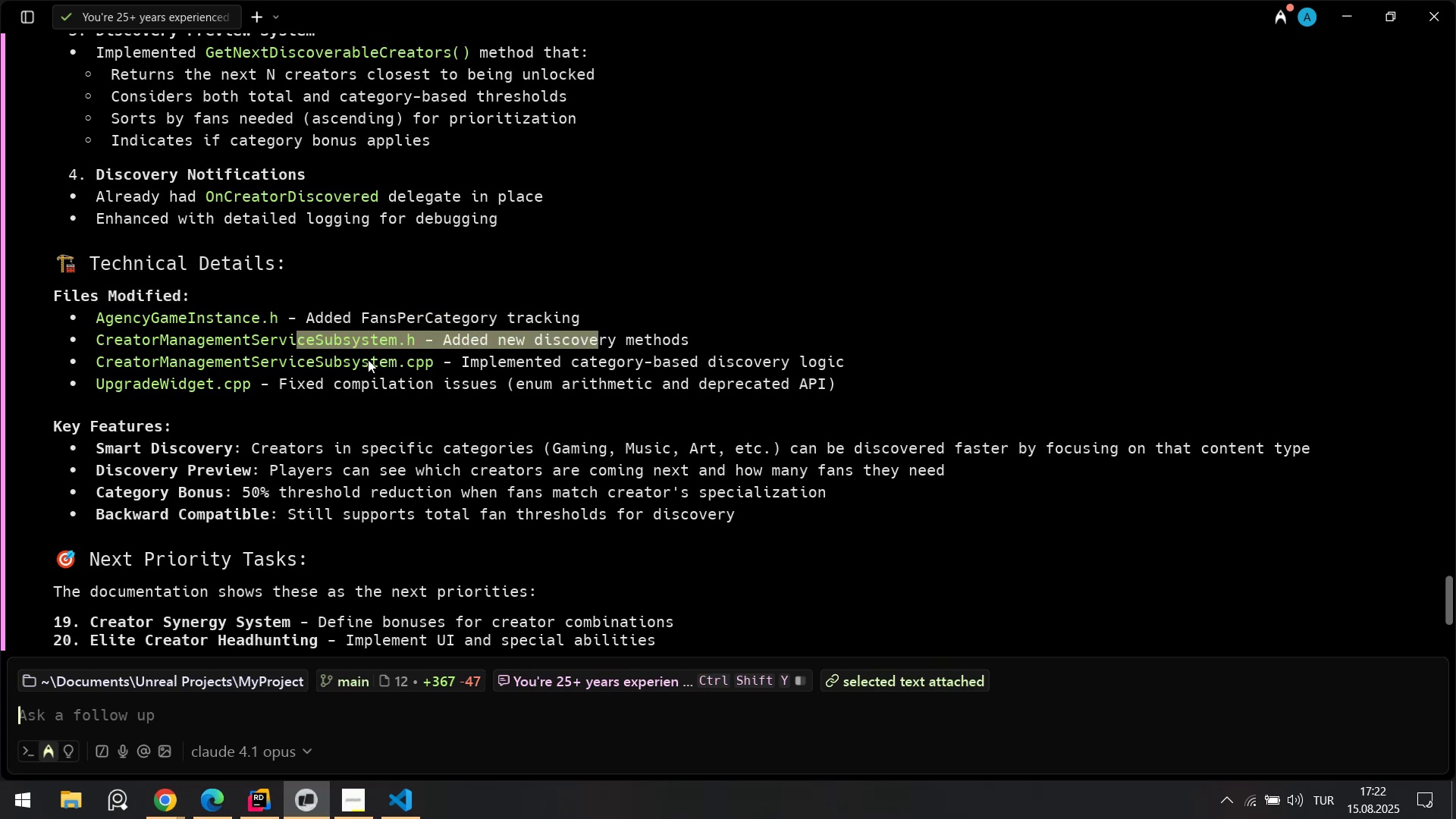 
left_click_drag(start_coordinate=[368, 359], to_coordinate=[575, 359])
 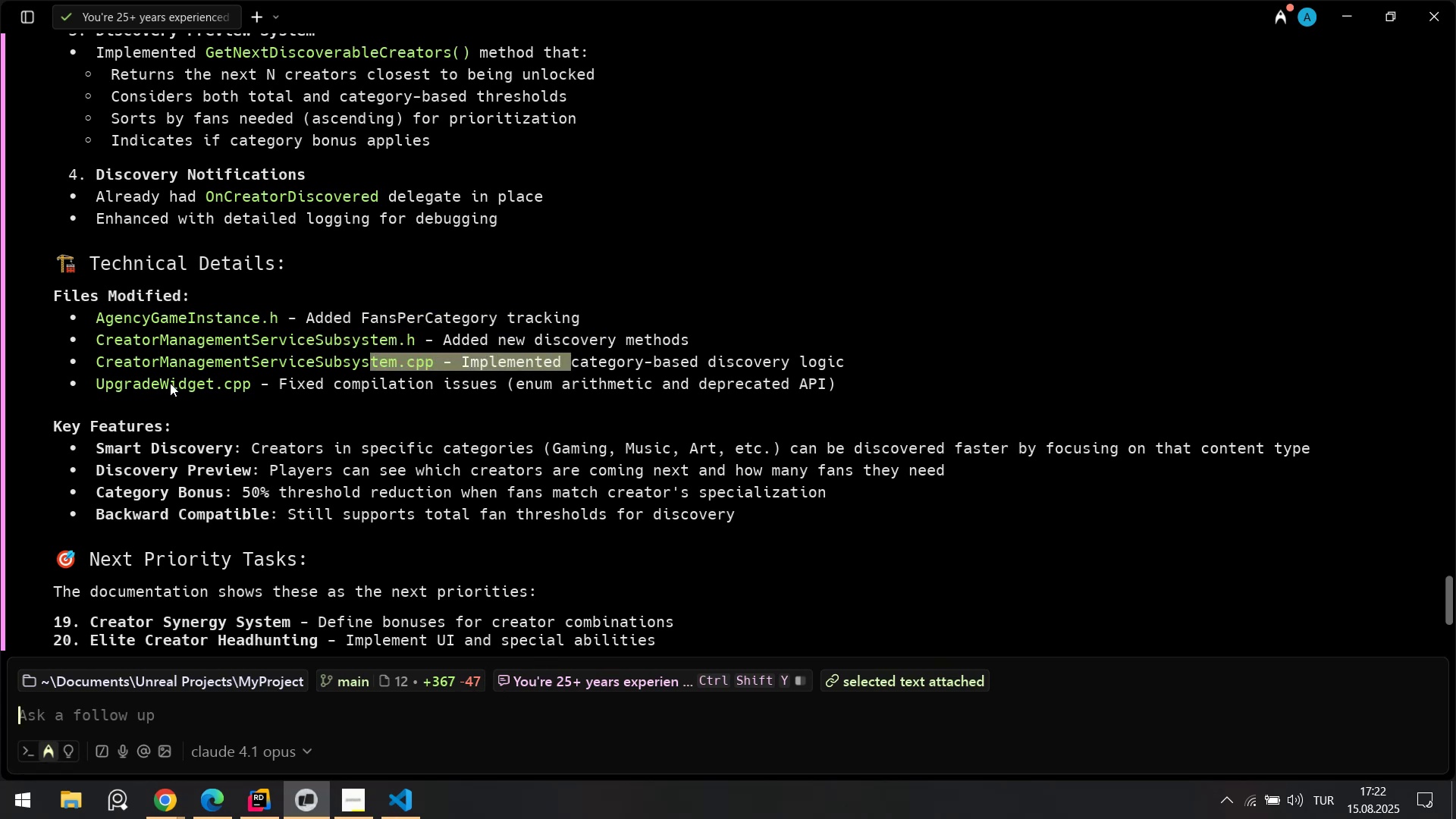 
left_click_drag(start_coordinate=[170, 383], to_coordinate=[579, 381])
 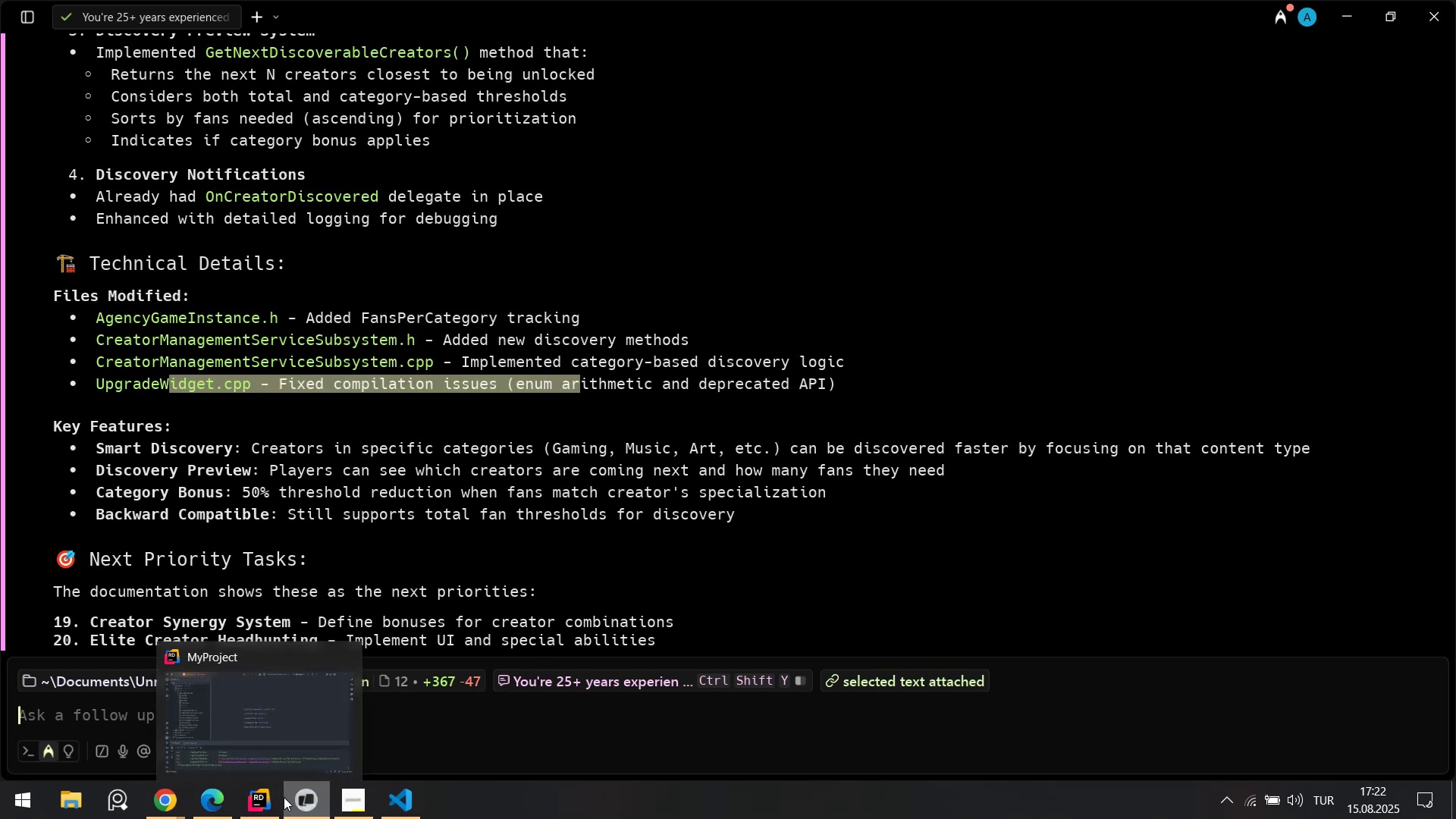 
left_click([395, 805])
 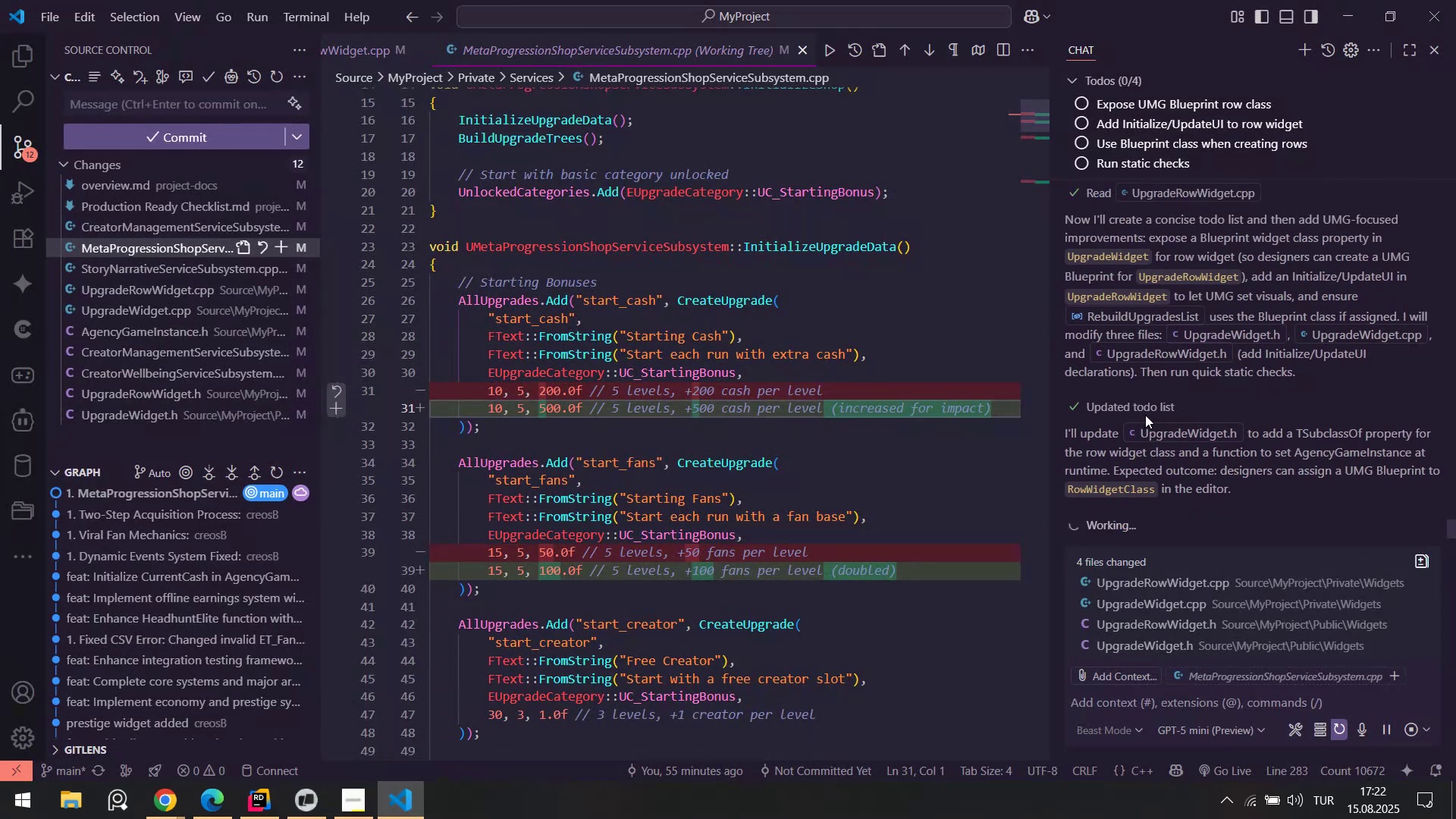 
wait(8.36)
 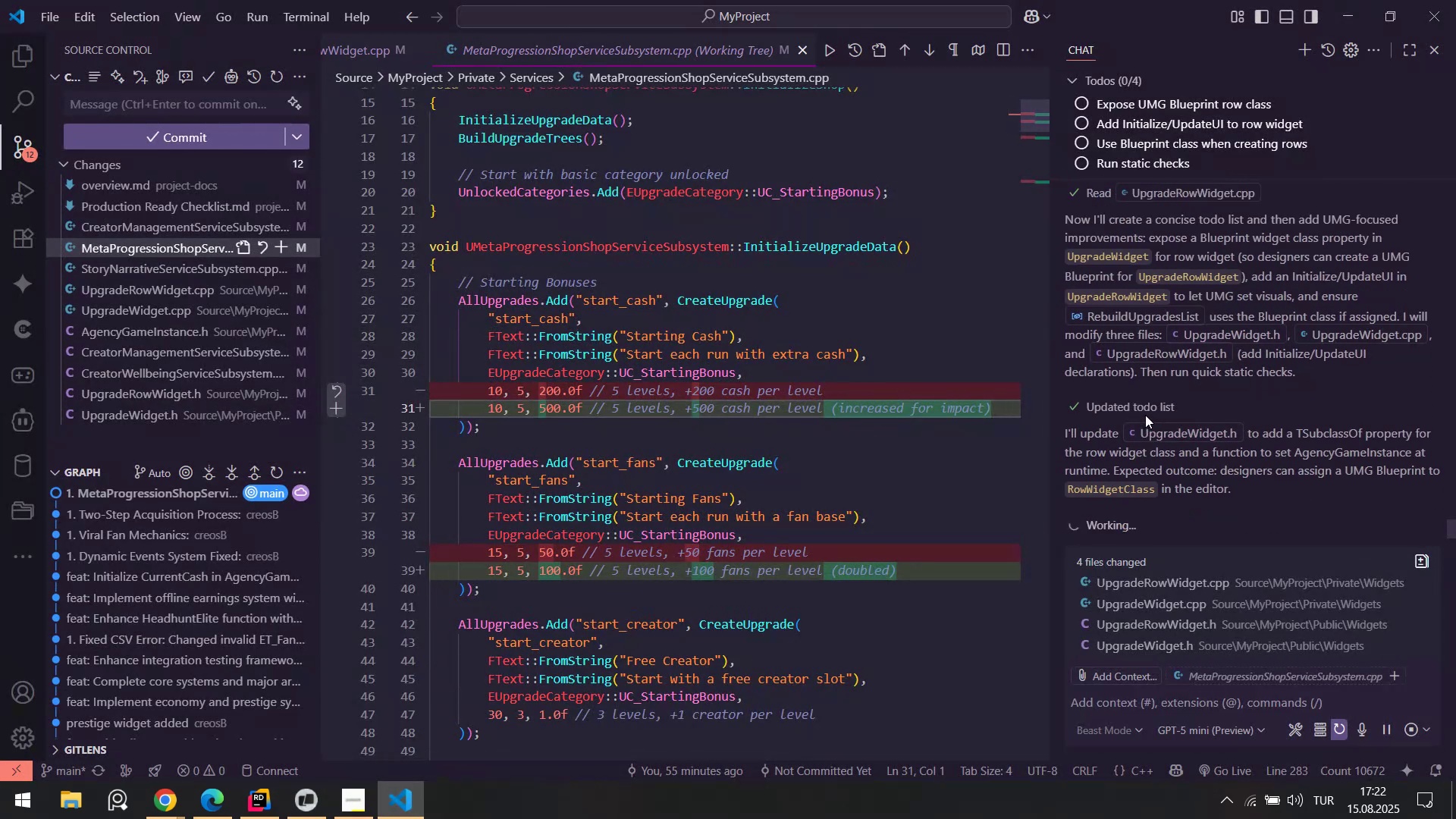 
scroll: coordinate [299, 426], scroll_direction: down, amount: 2.0
 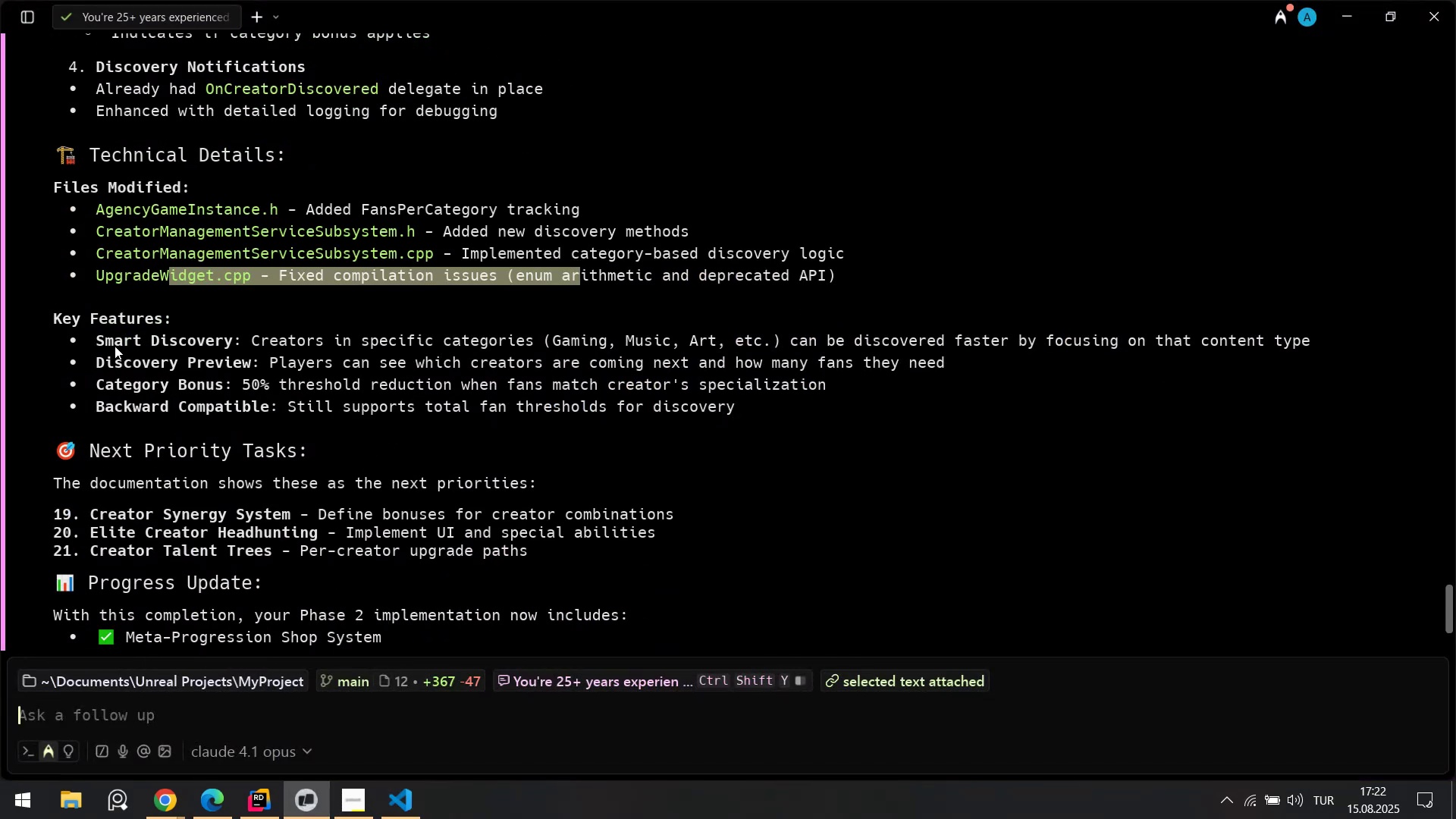 
left_click_drag(start_coordinate=[121, 344], to_coordinate=[303, 343])
 